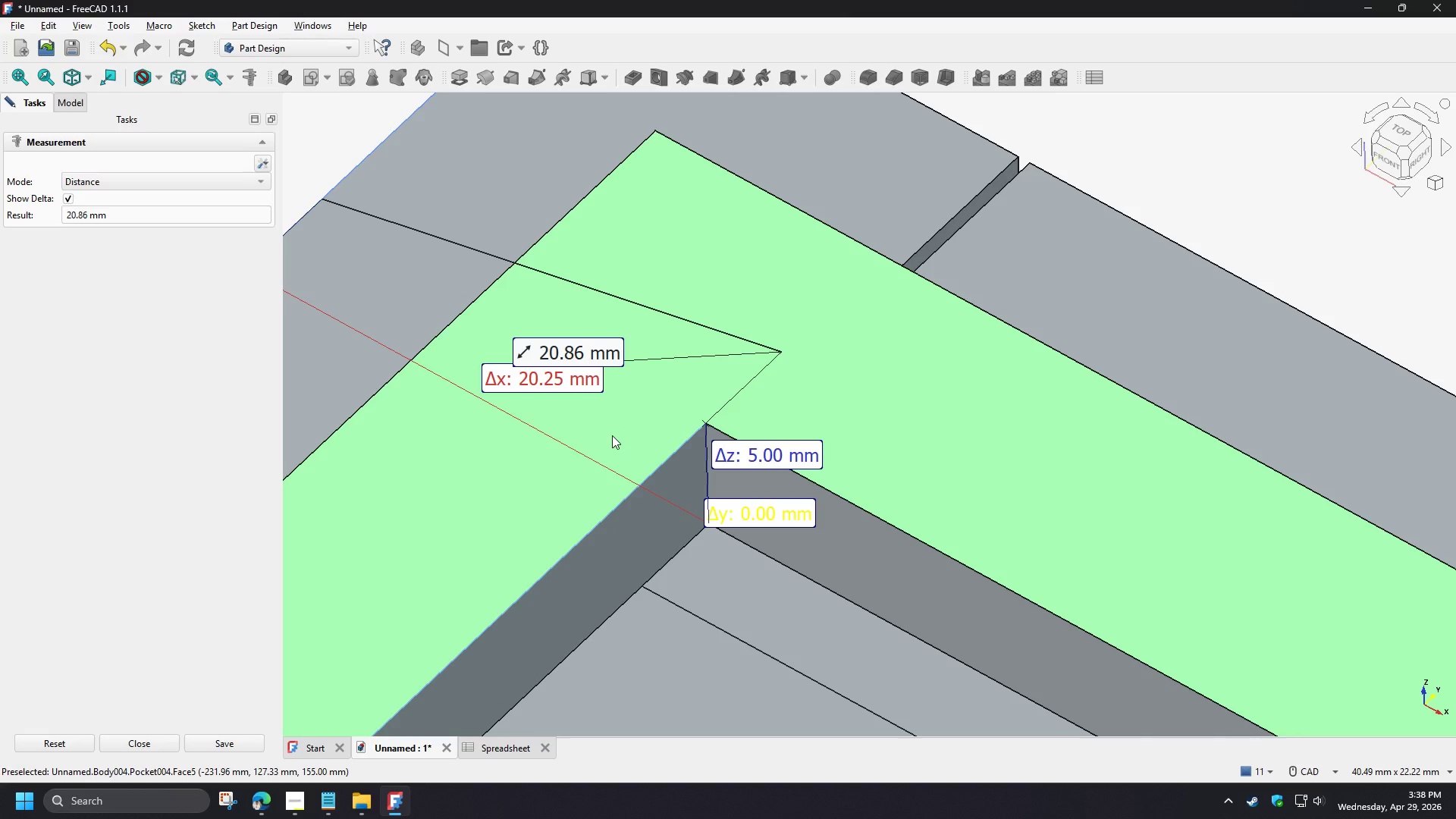 
scroll: coordinate [778, 434], scroll_direction: down, amount: 2.0
 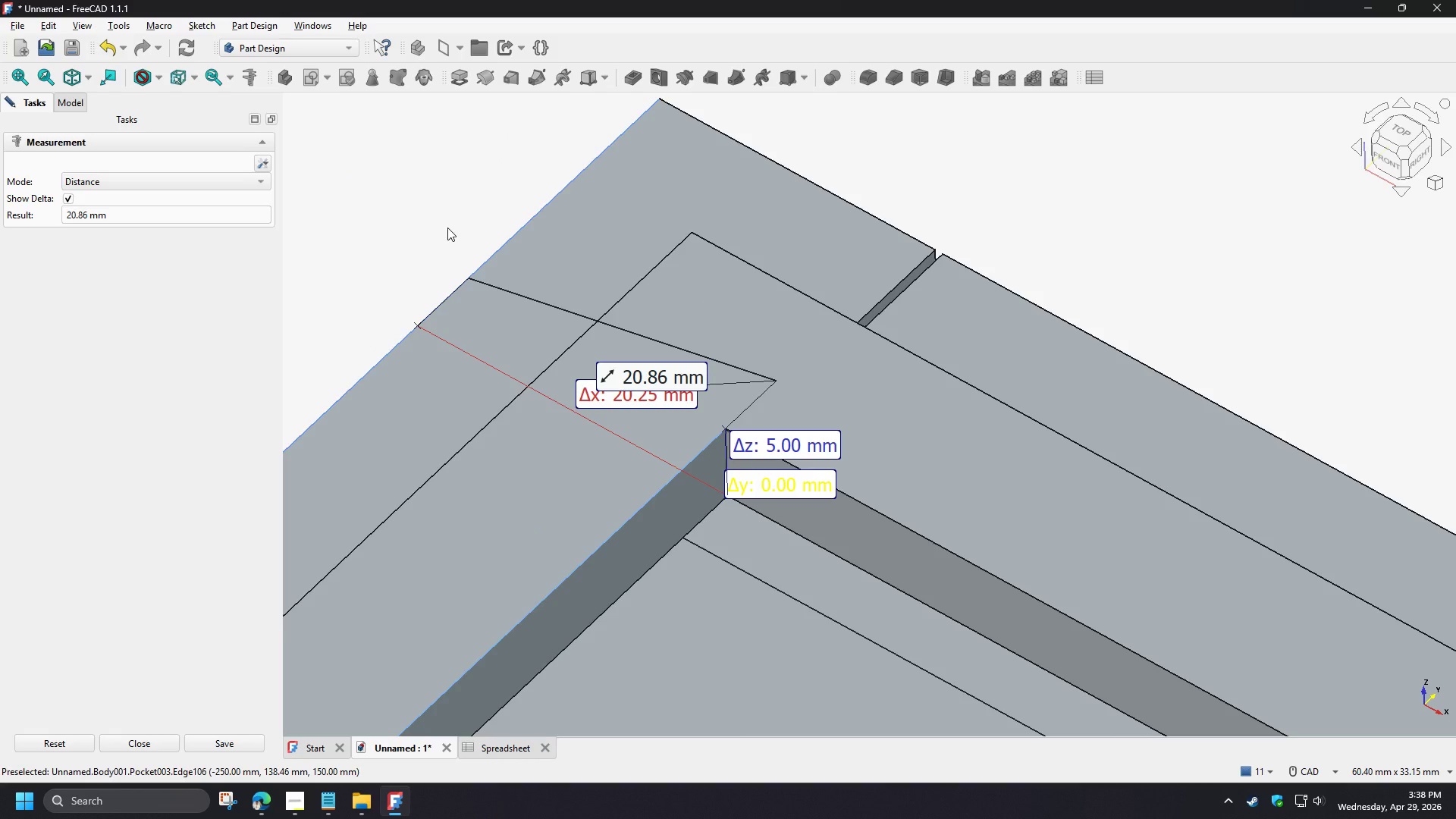 
left_click([146, 745])
 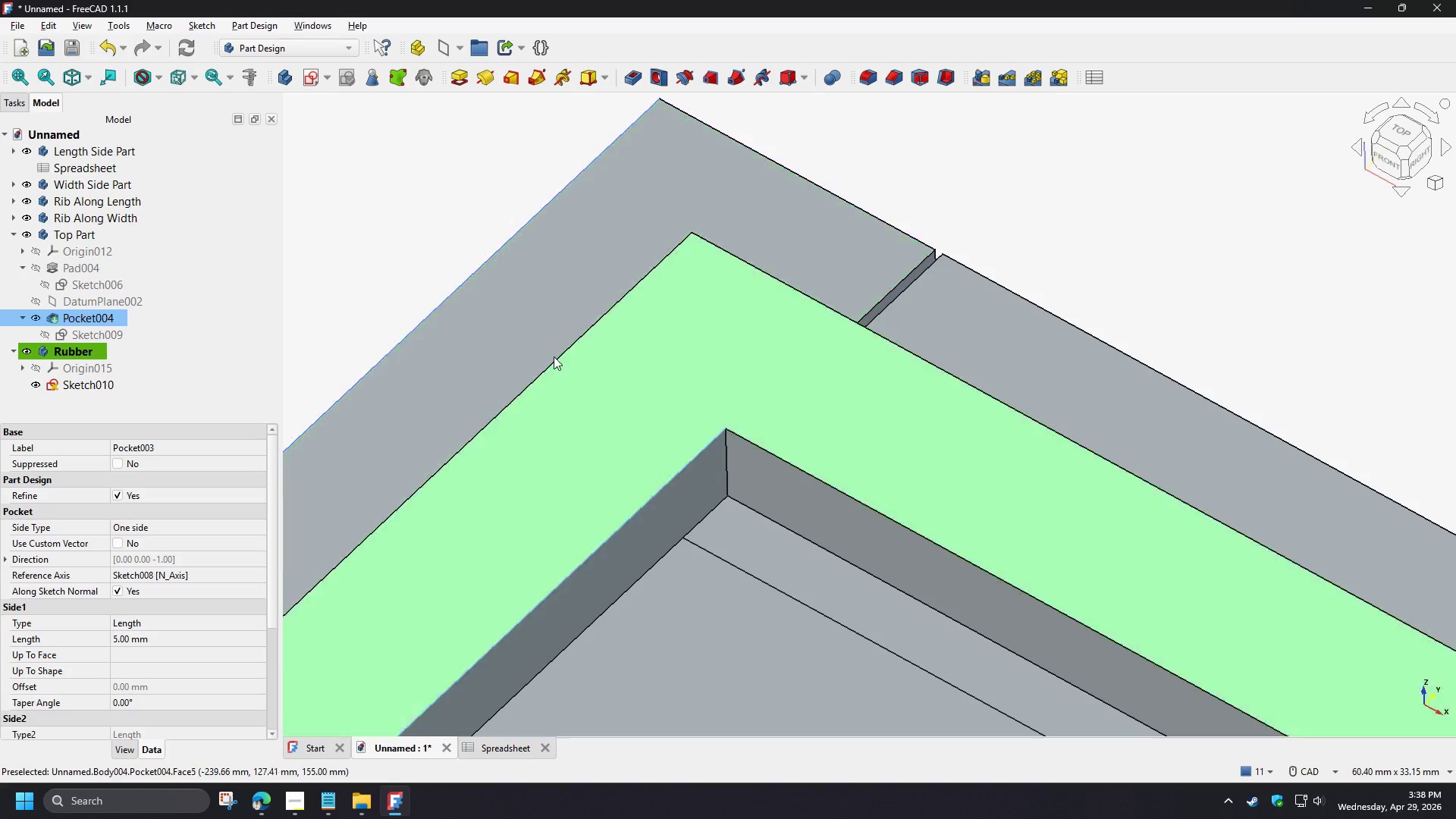 
double_click([94, 391])
 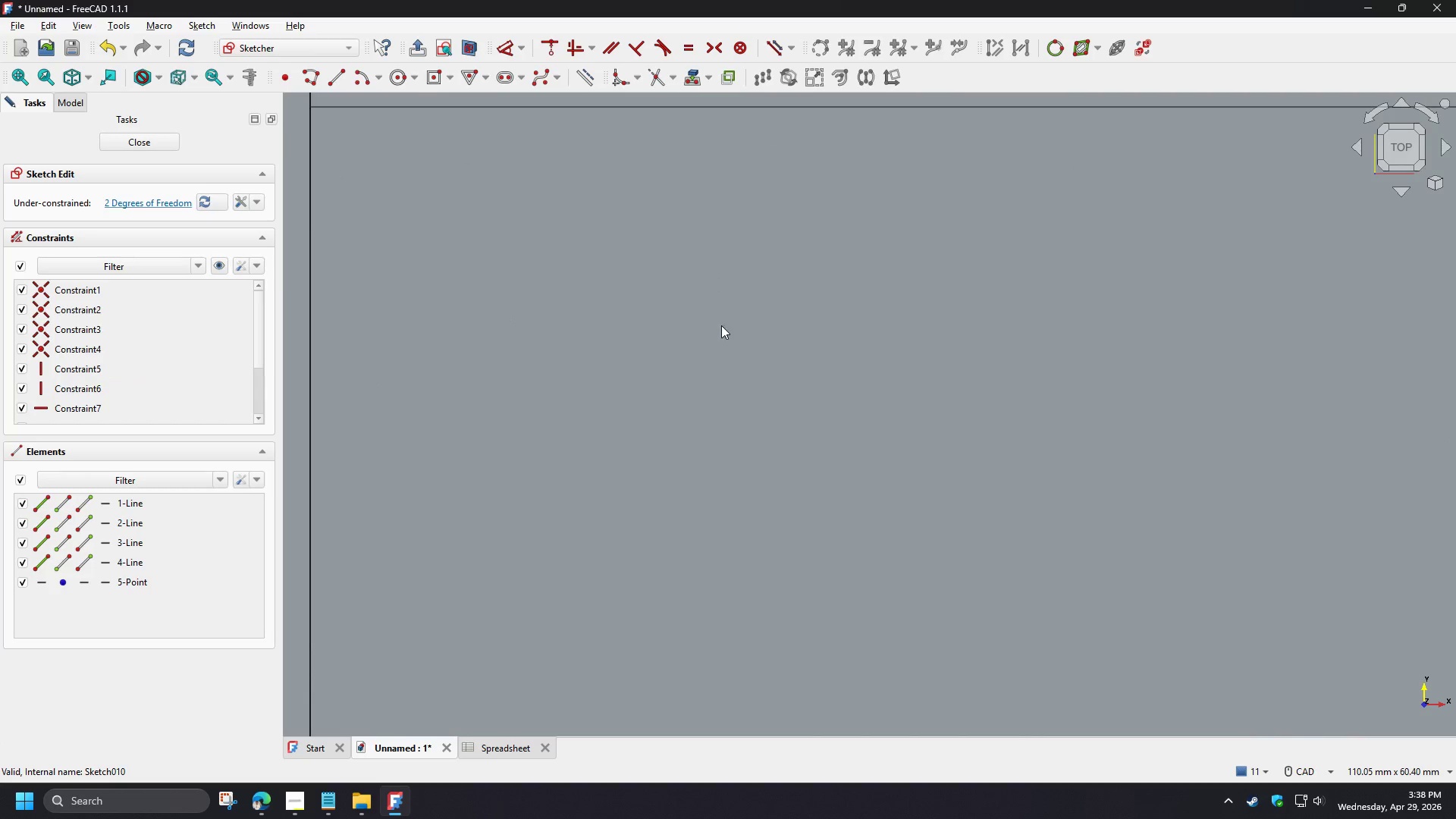 
scroll: coordinate [565, 201], scroll_direction: down, amount: 3.0
 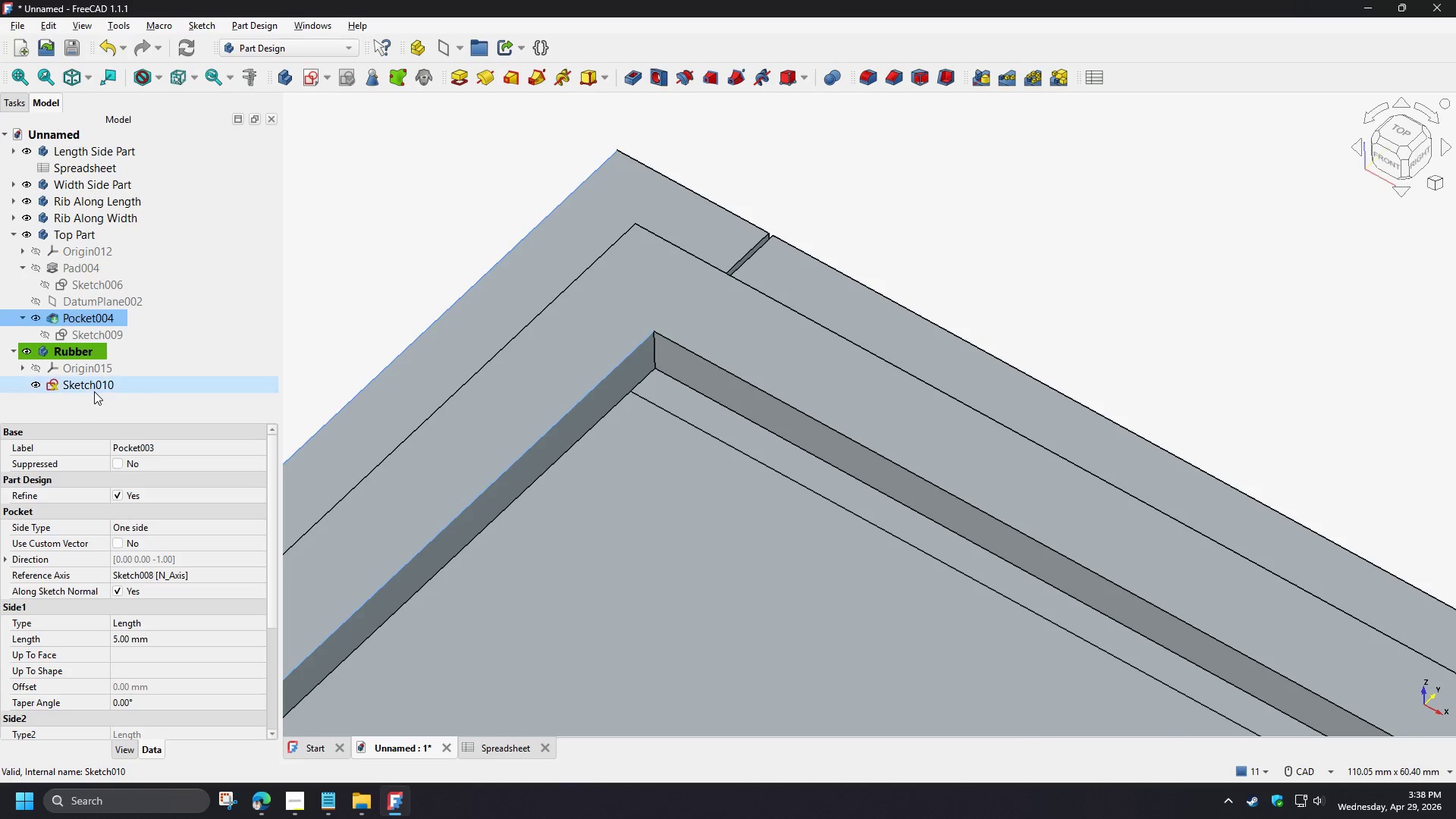 
double_click([759, 166])
 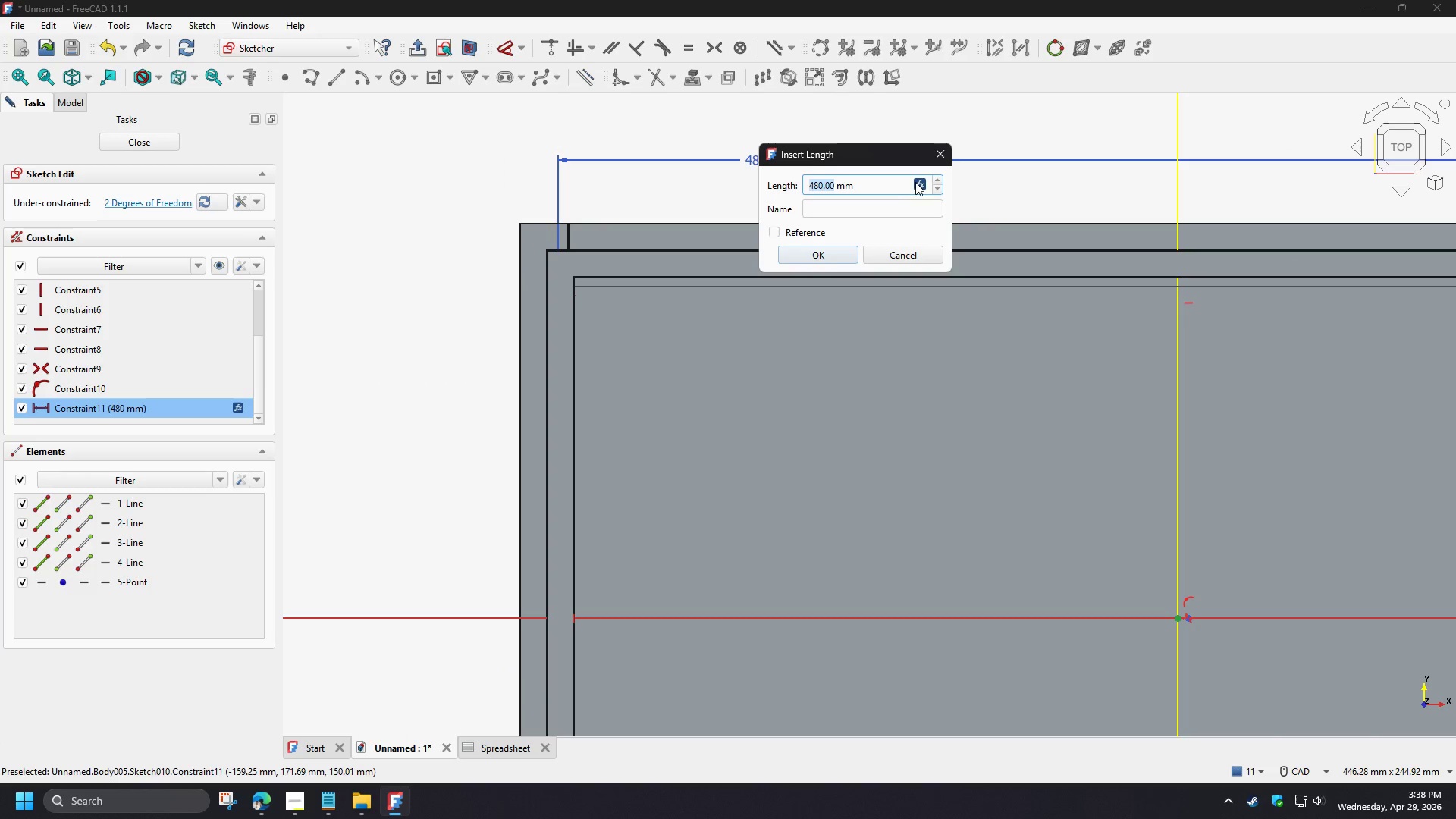 
scroll: coordinate [679, 244], scroll_direction: down, amount: 7.0
 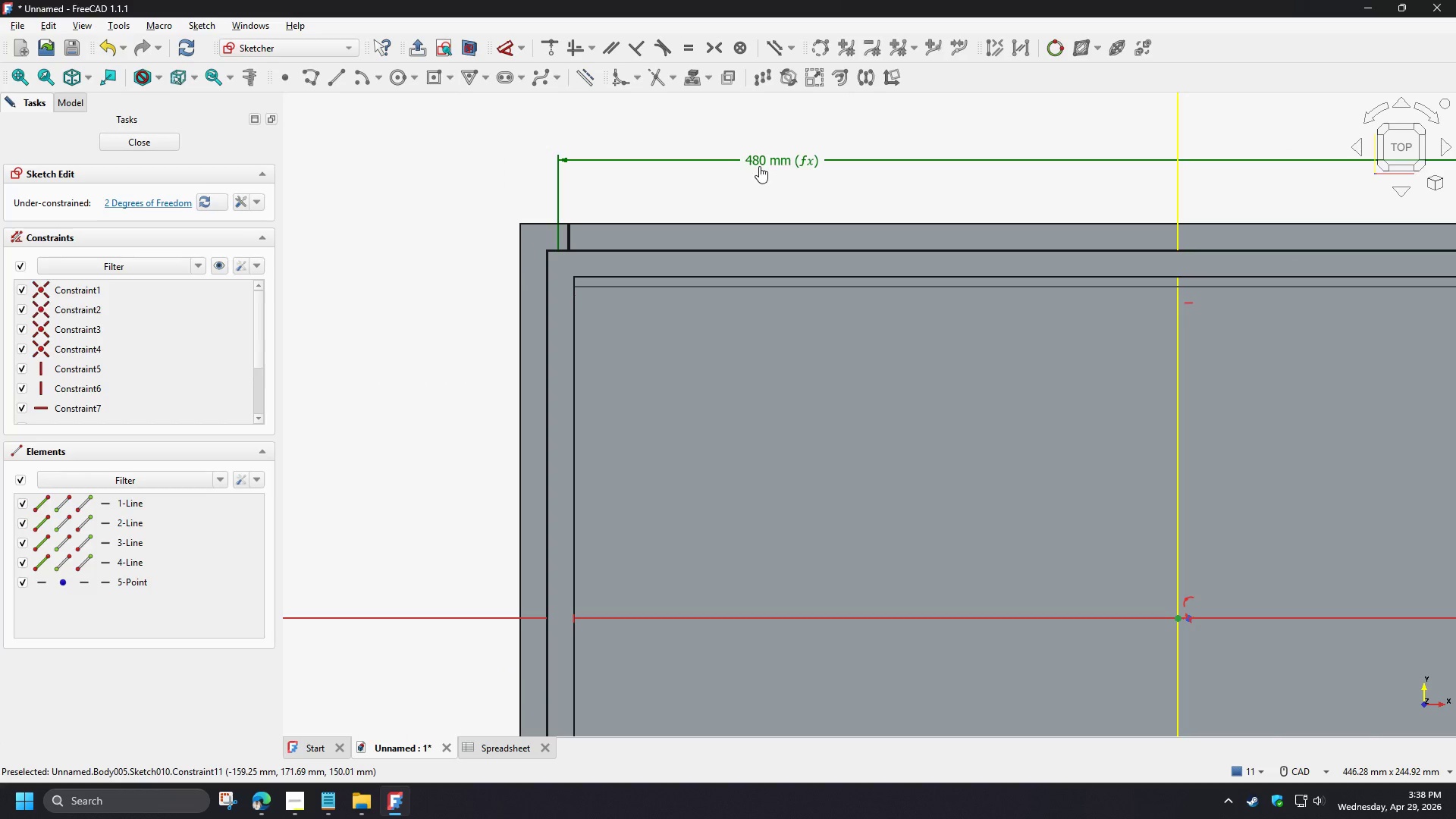 
left_click([919, 182])
 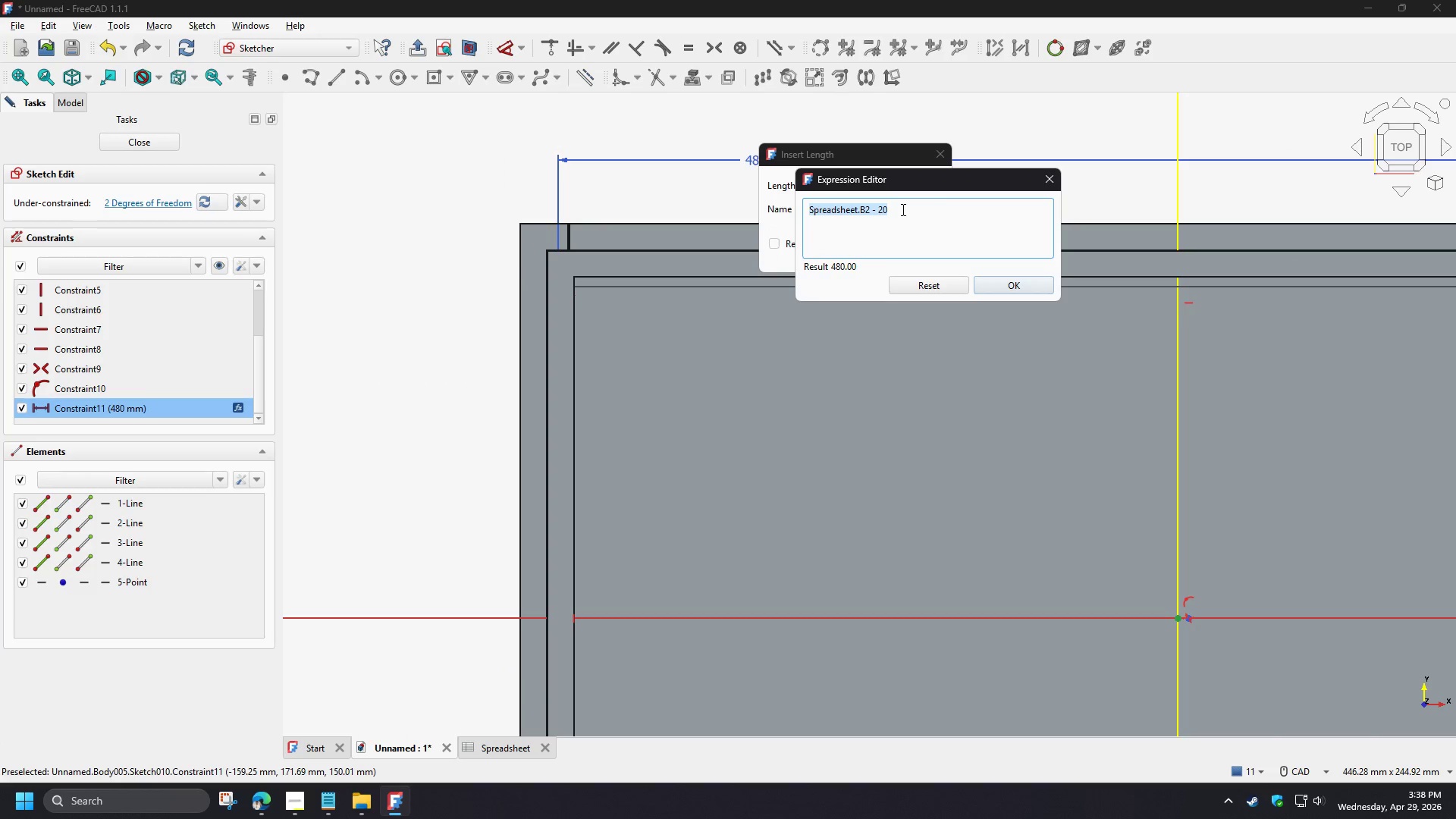 
left_click([902, 209])
 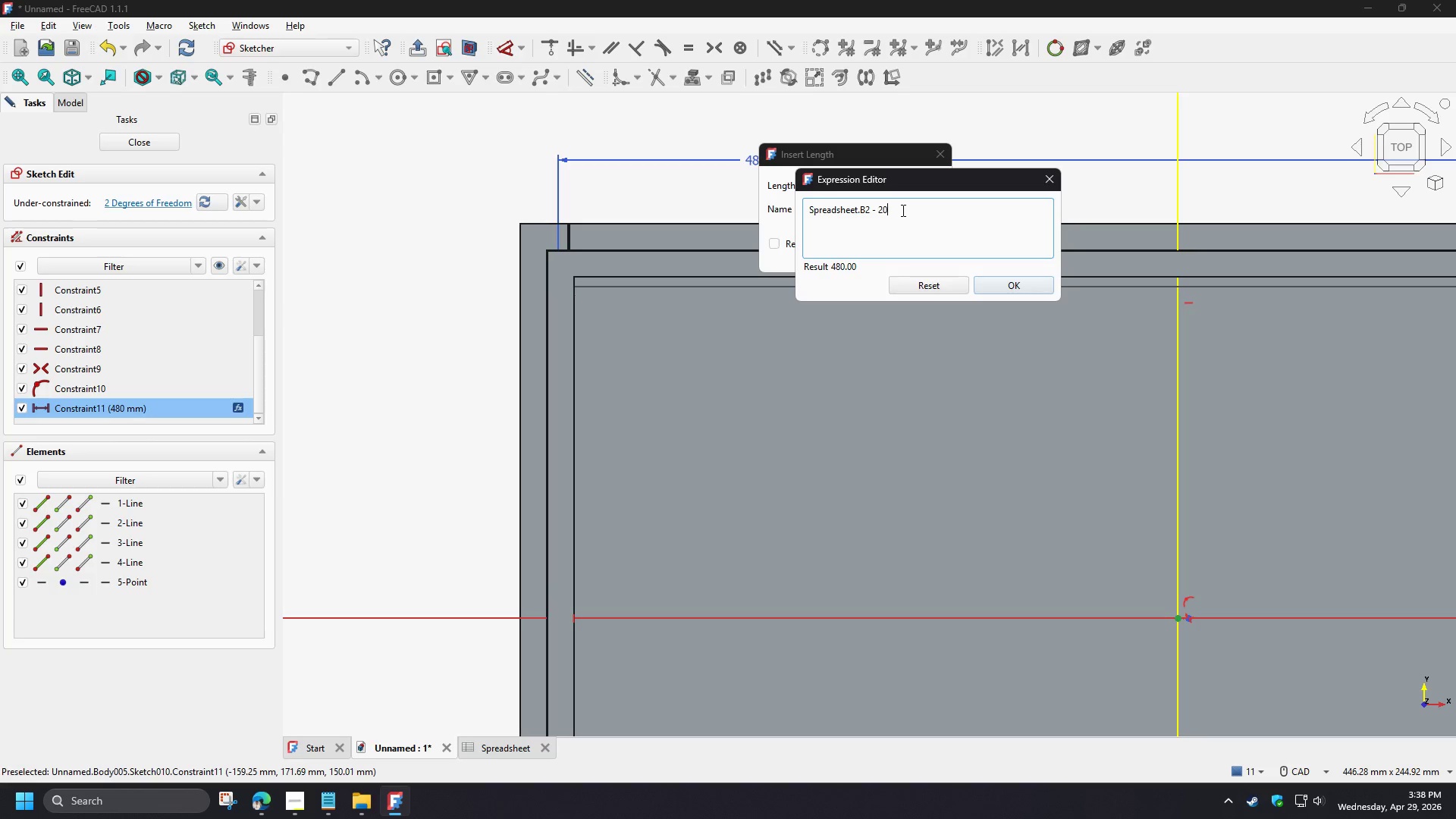 
key(NumpadDecimal)
 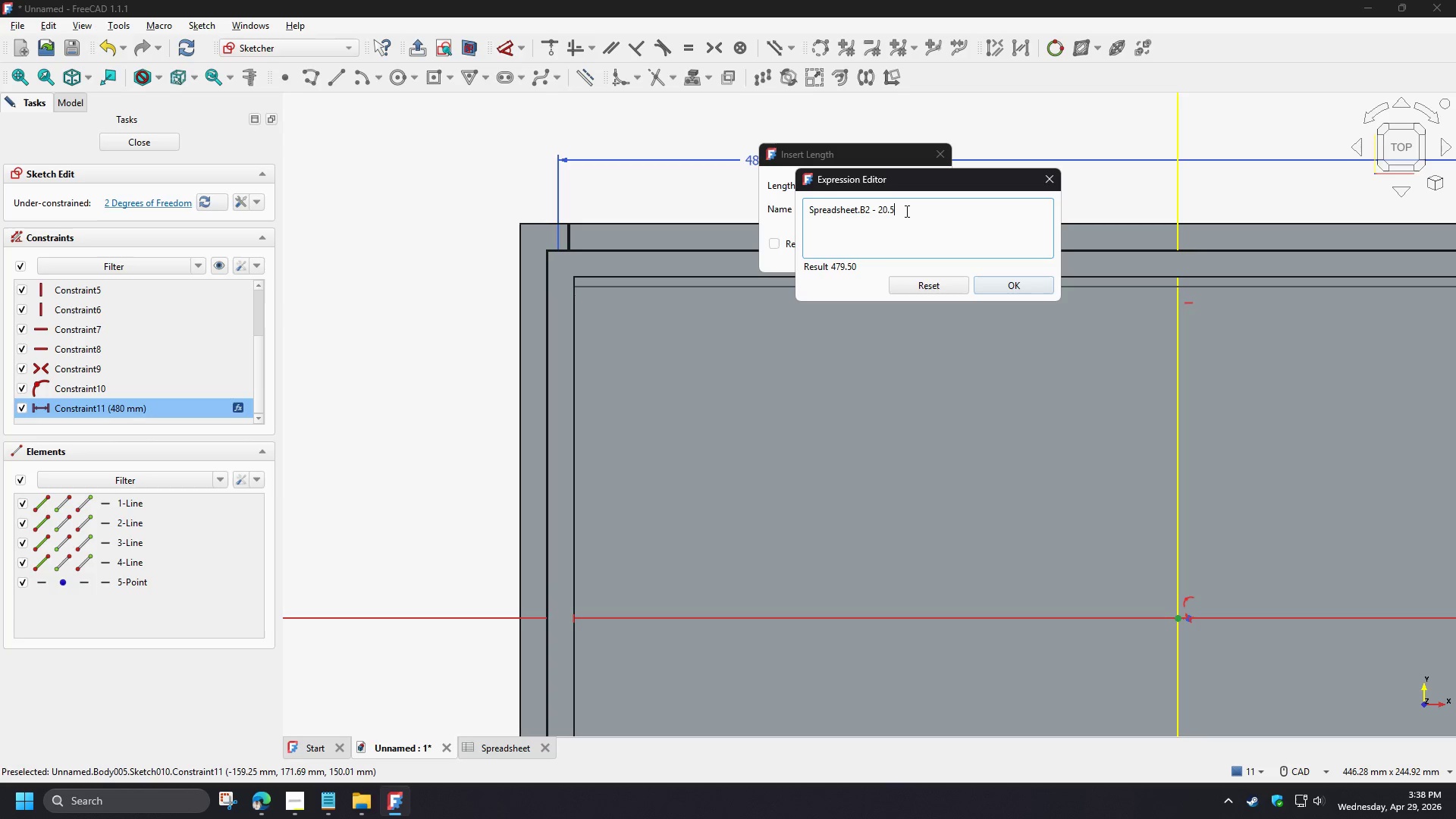 
key(Numpad5)
 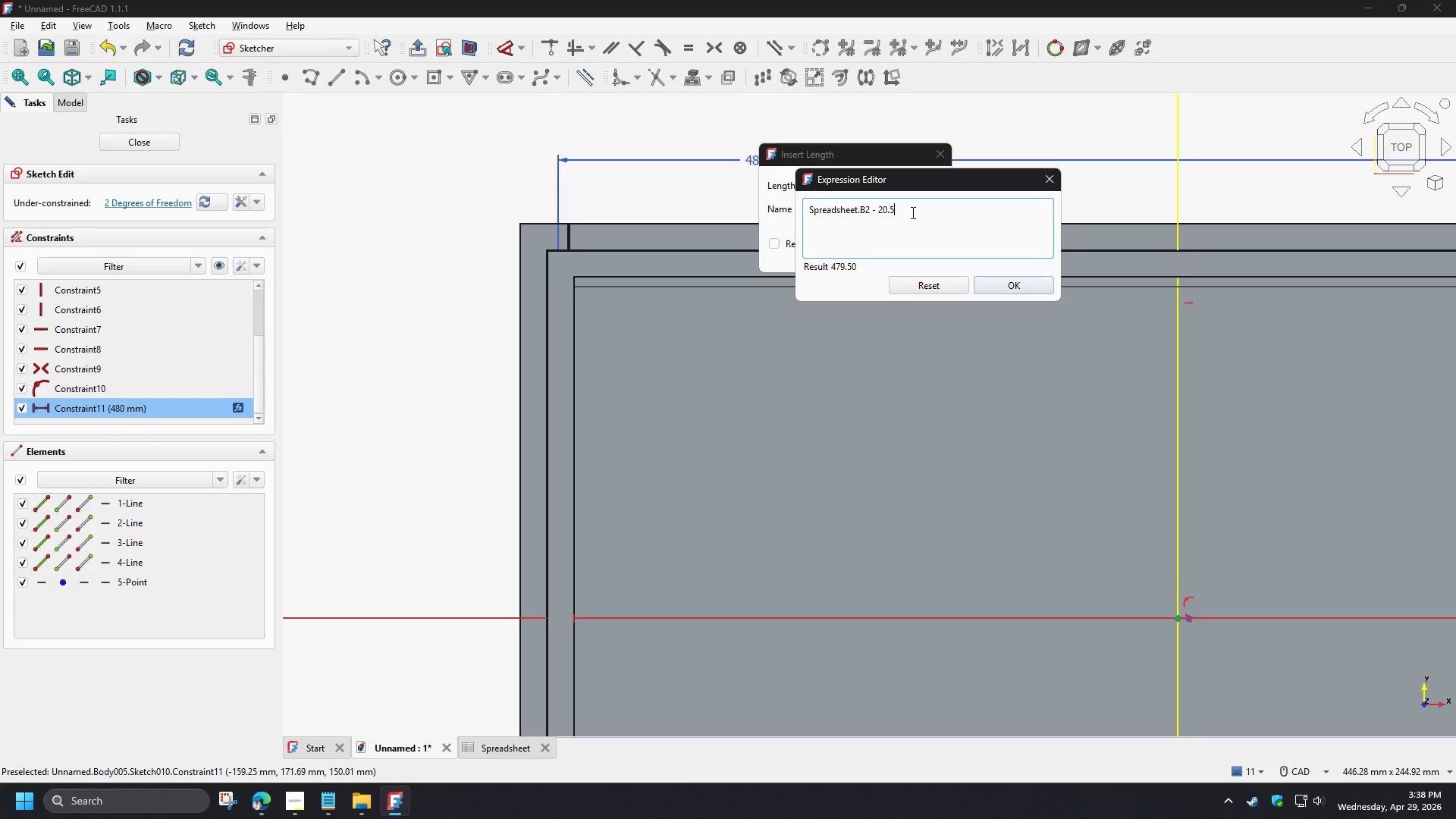 
key(Space)
 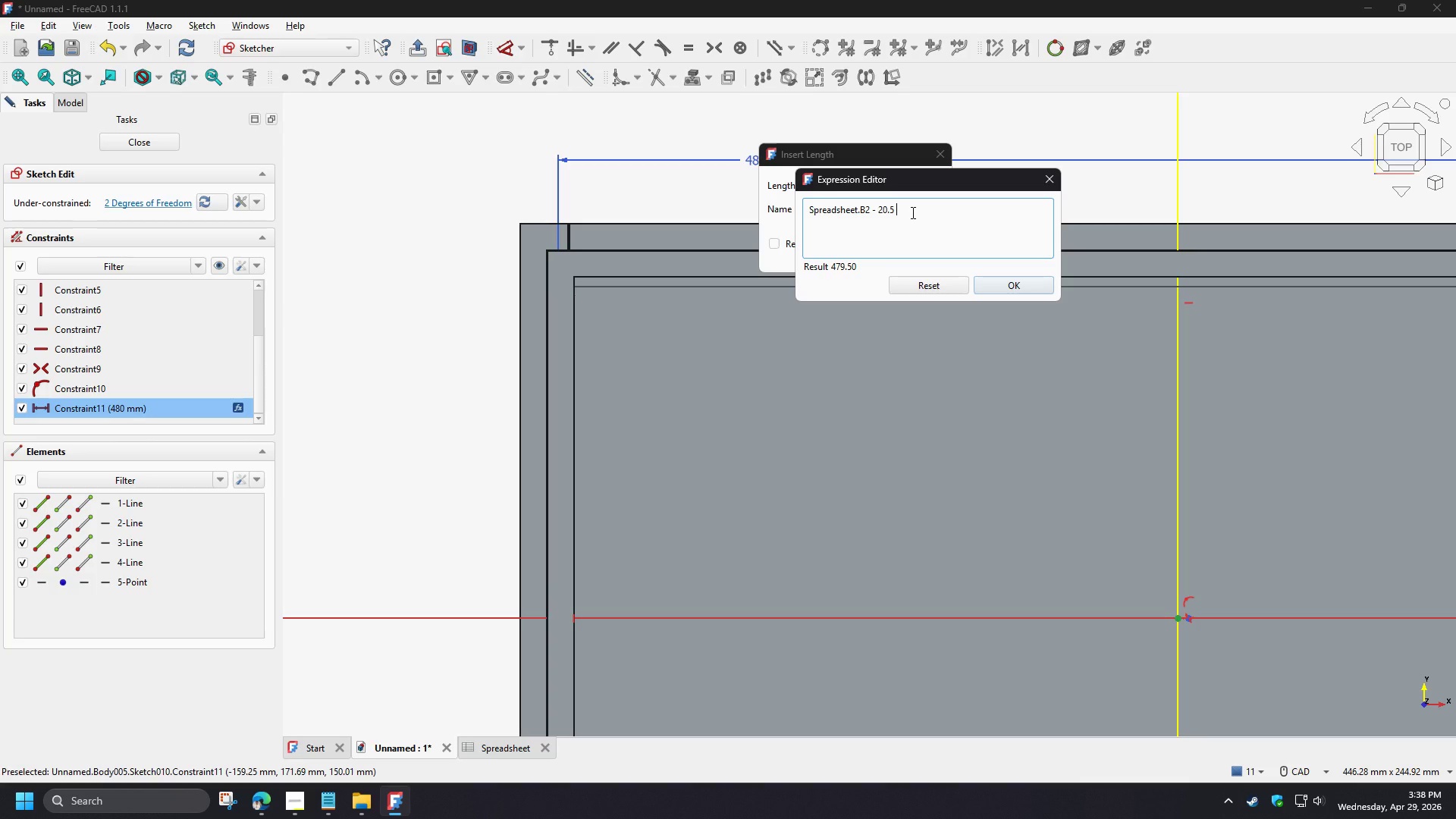 
key(NumpadMultiply)
 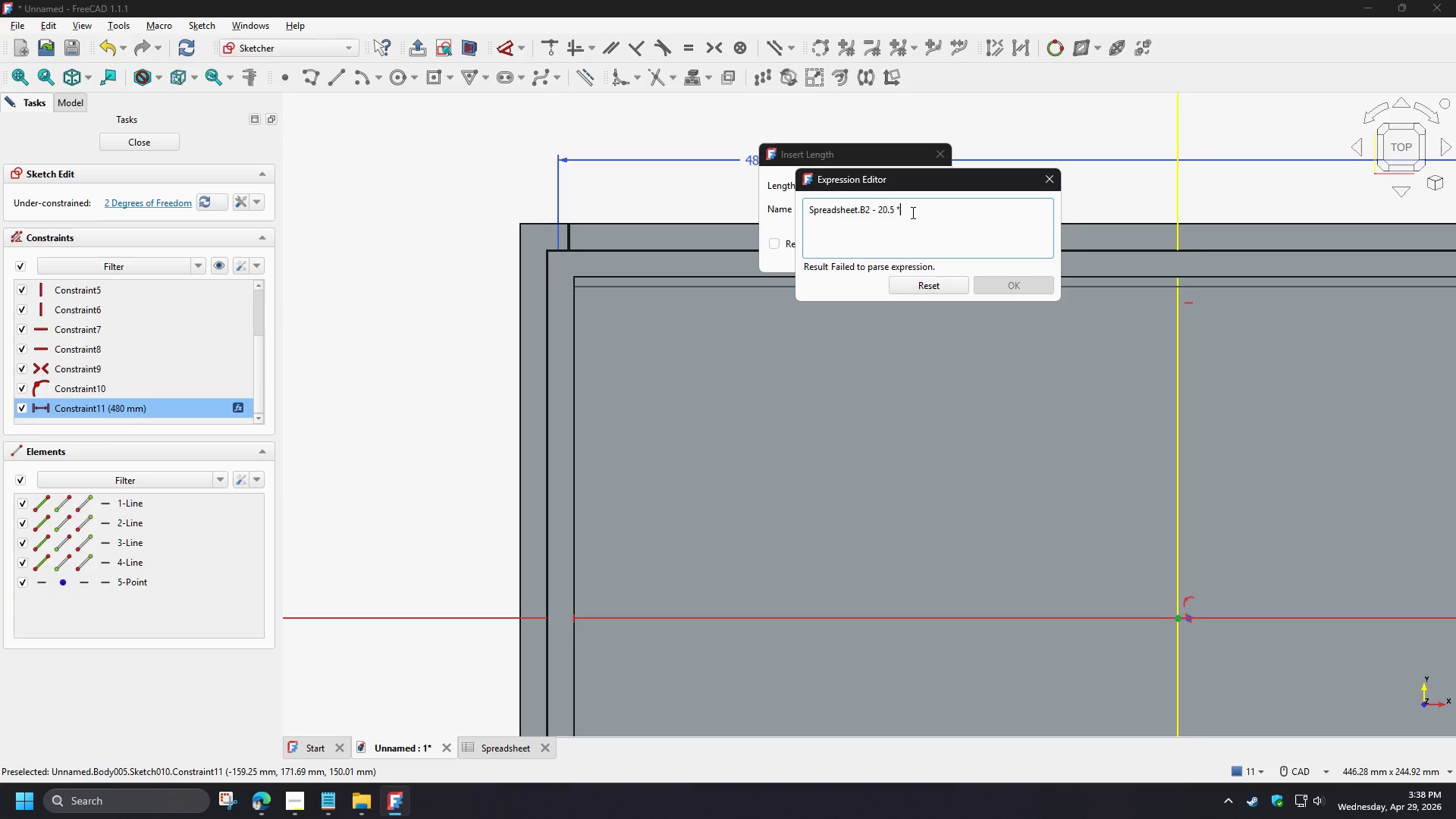 
key(Numpad2)
 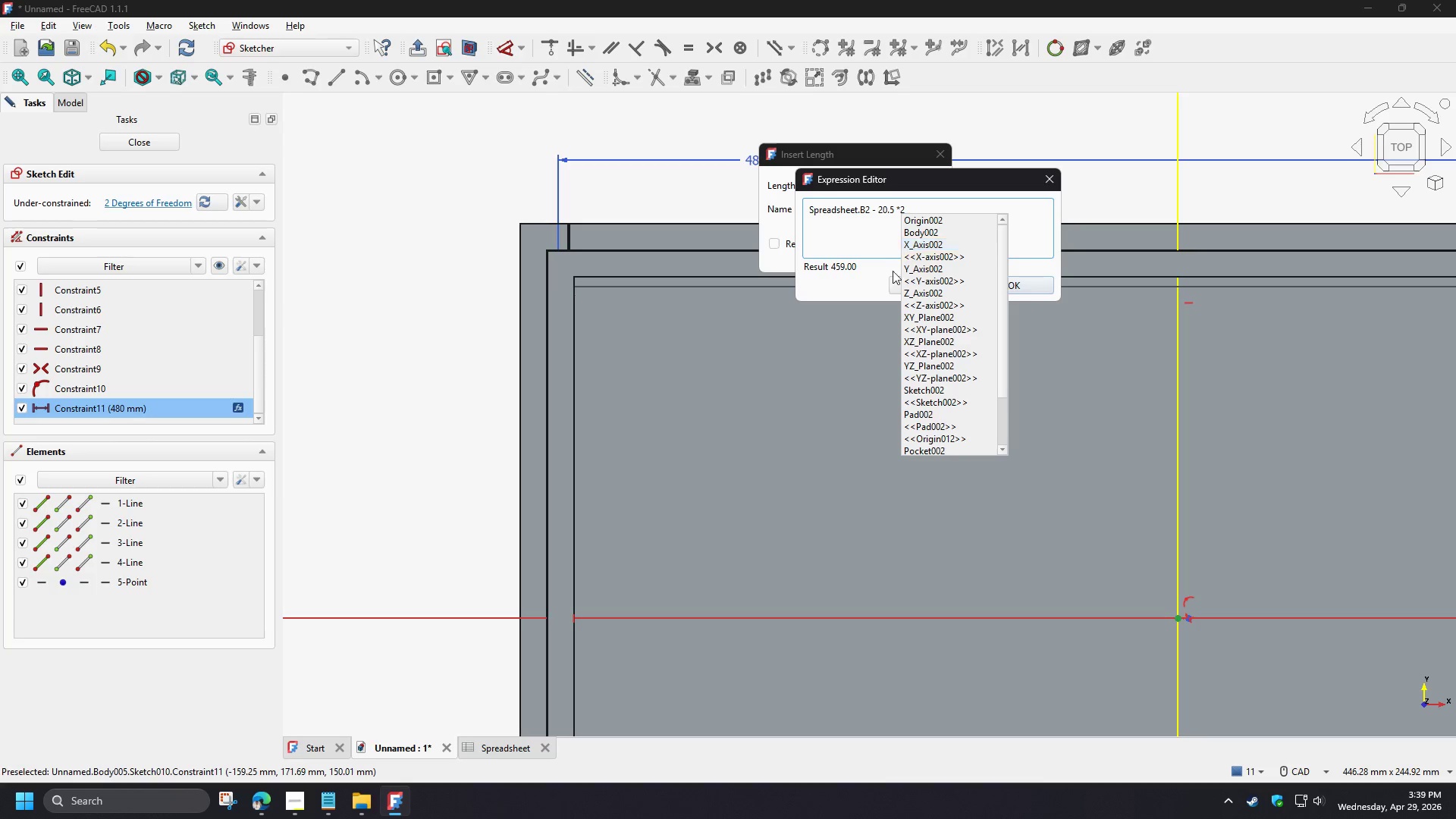 
left_click([849, 290])
 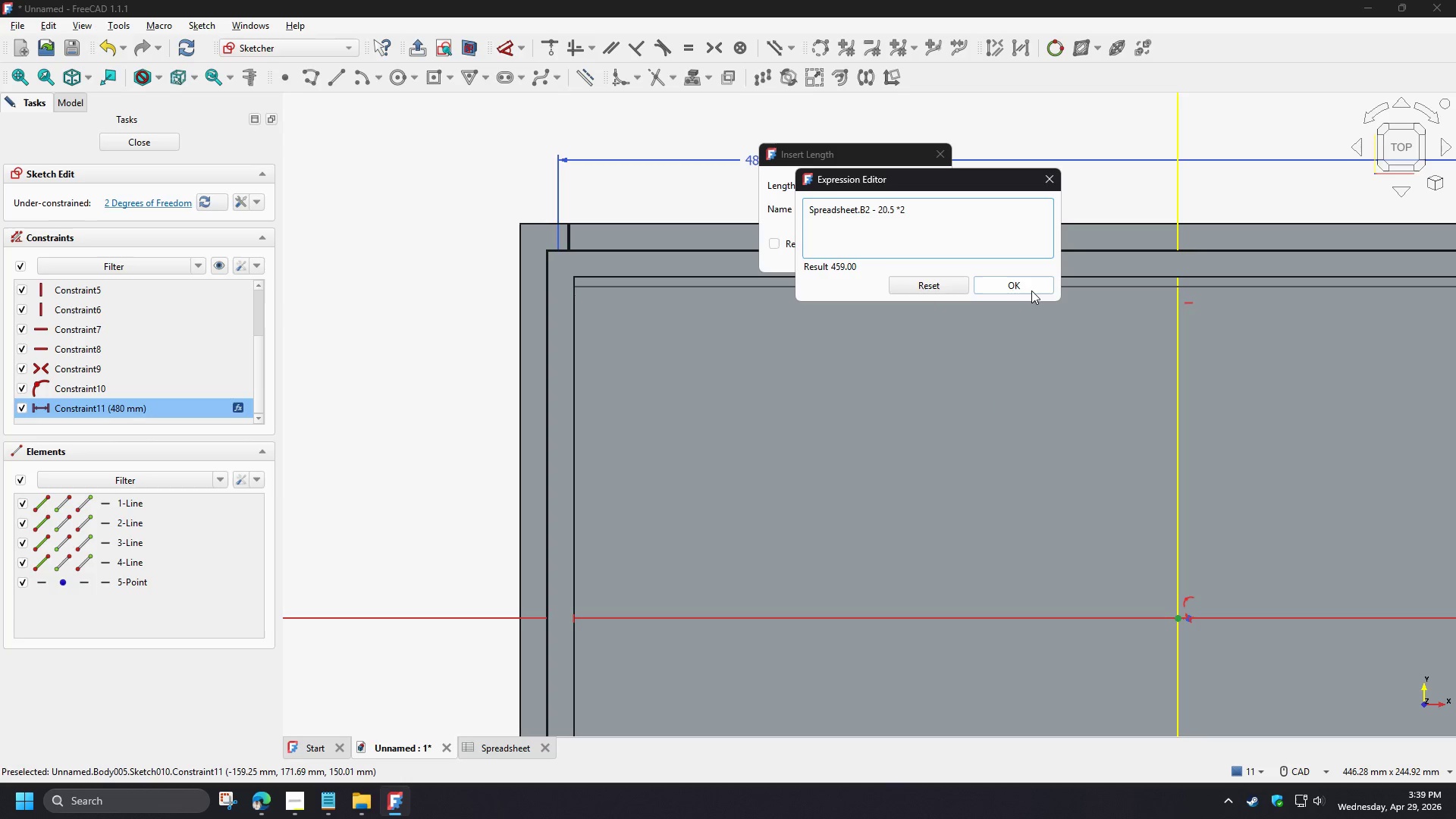 
left_click([1031, 290])
 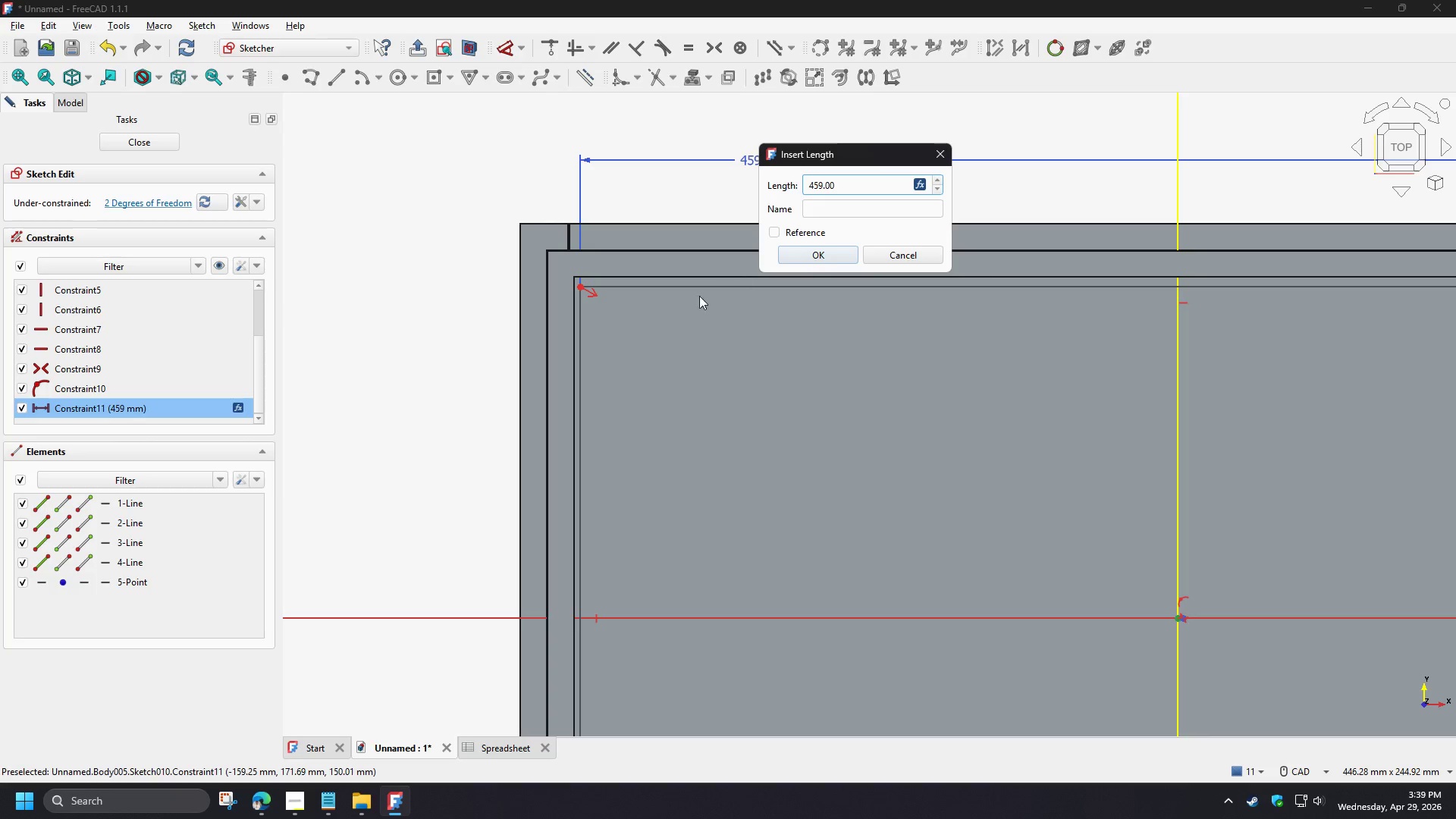 
scroll: coordinate [620, 290], scroll_direction: up, amount: 4.0
 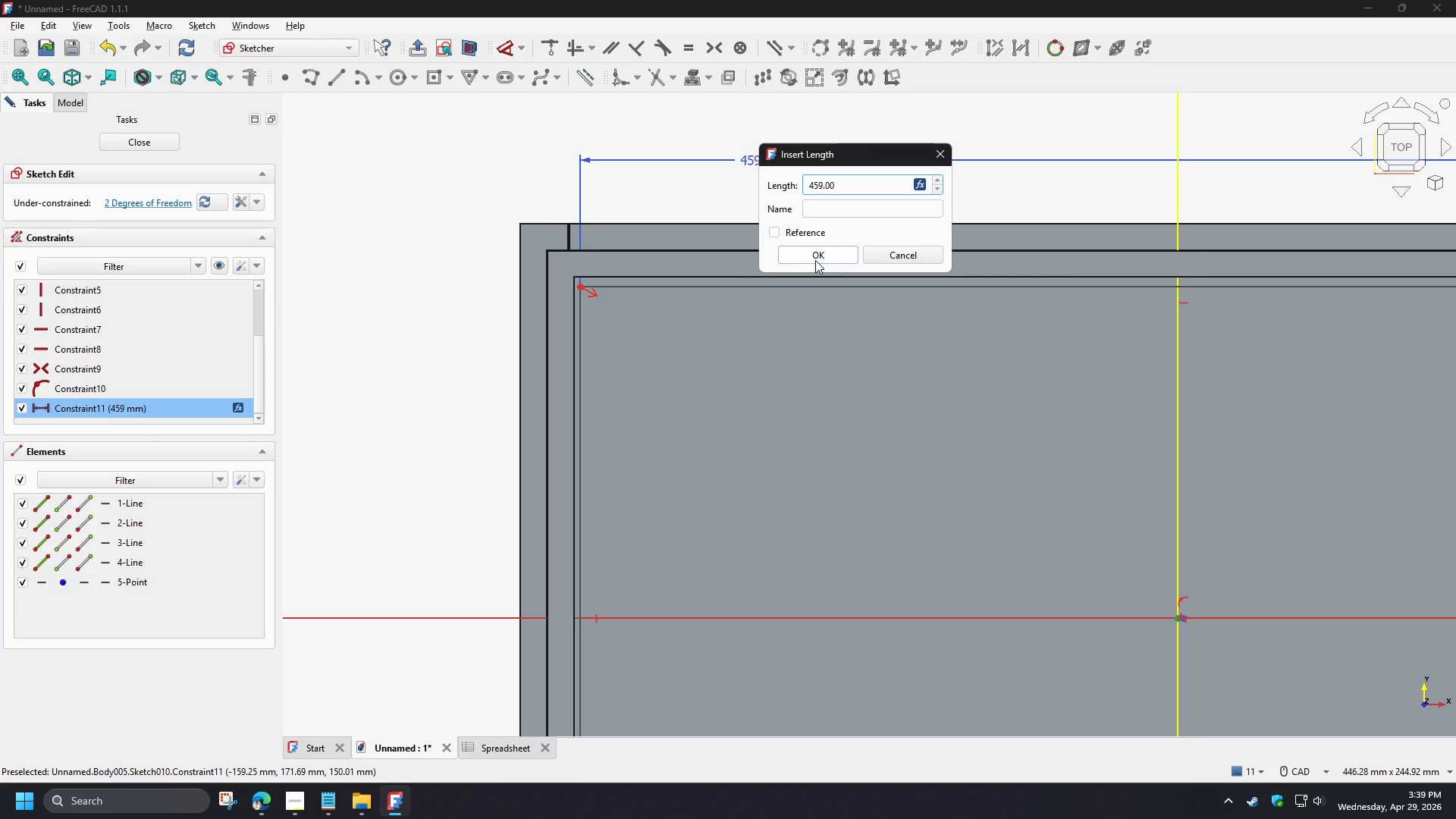 
left_click([919, 180])
 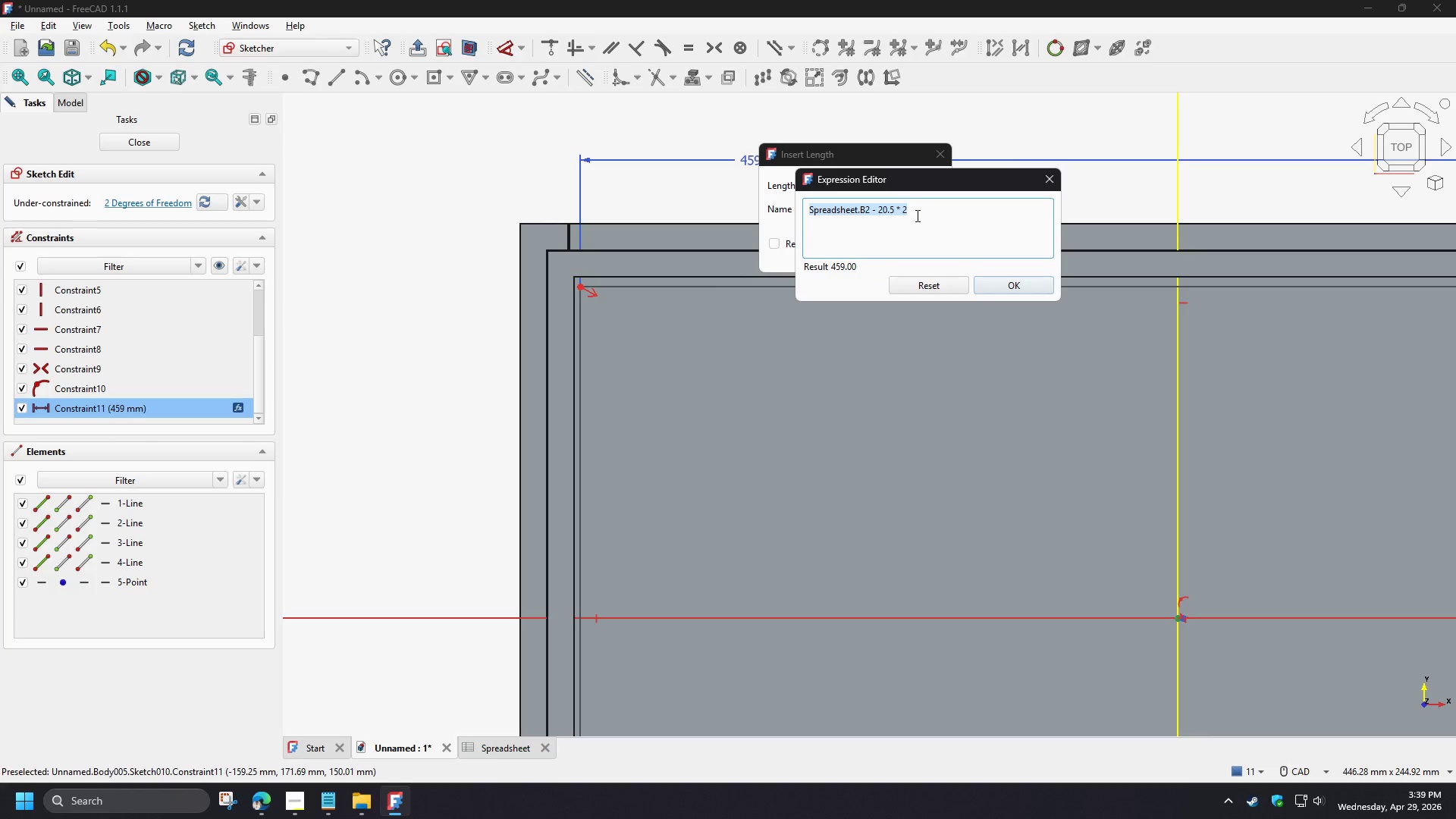 
left_click([916, 215])
 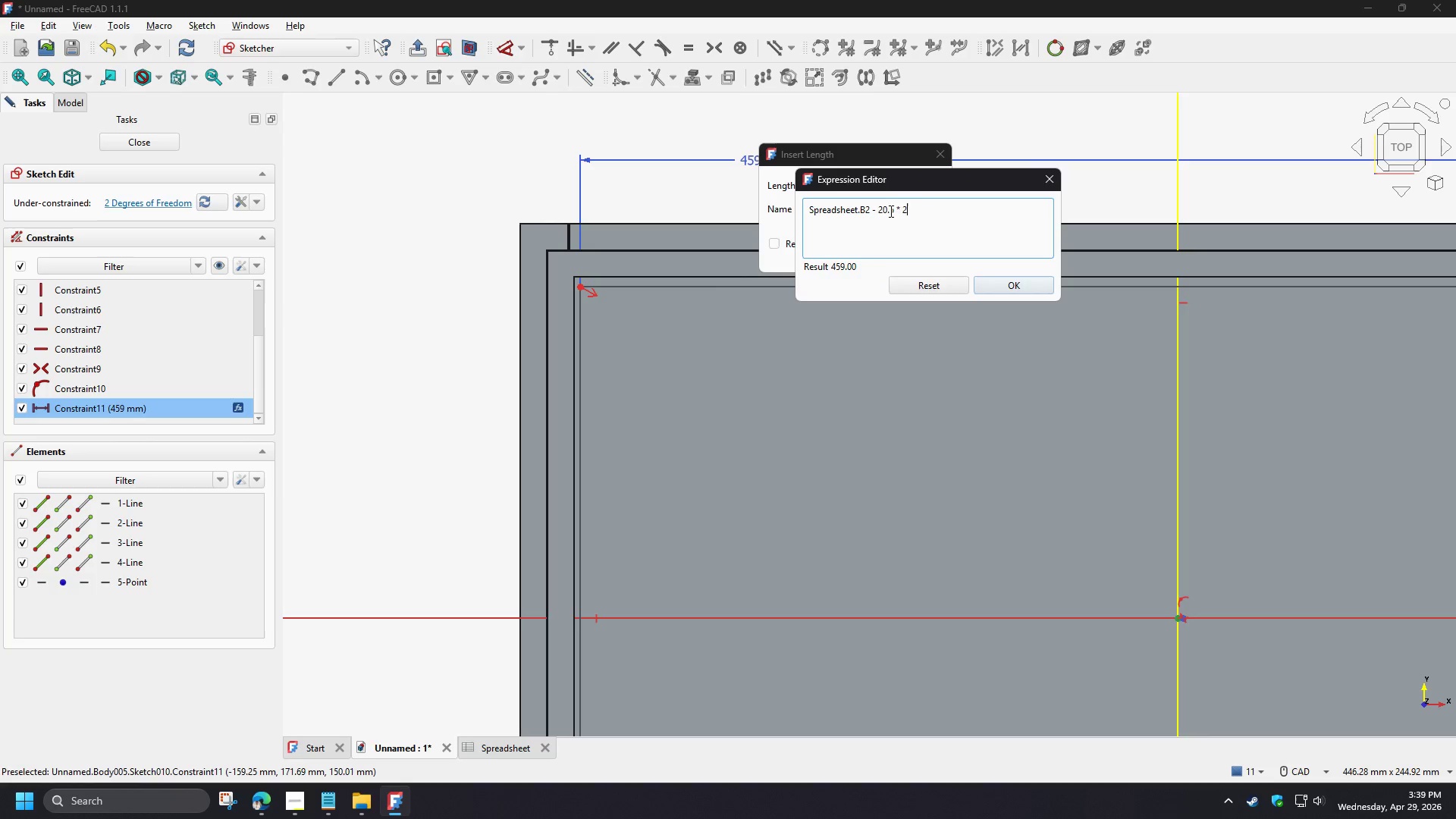 
left_click_drag(start_coordinate=[890, 211], to_coordinate=[894, 213])
 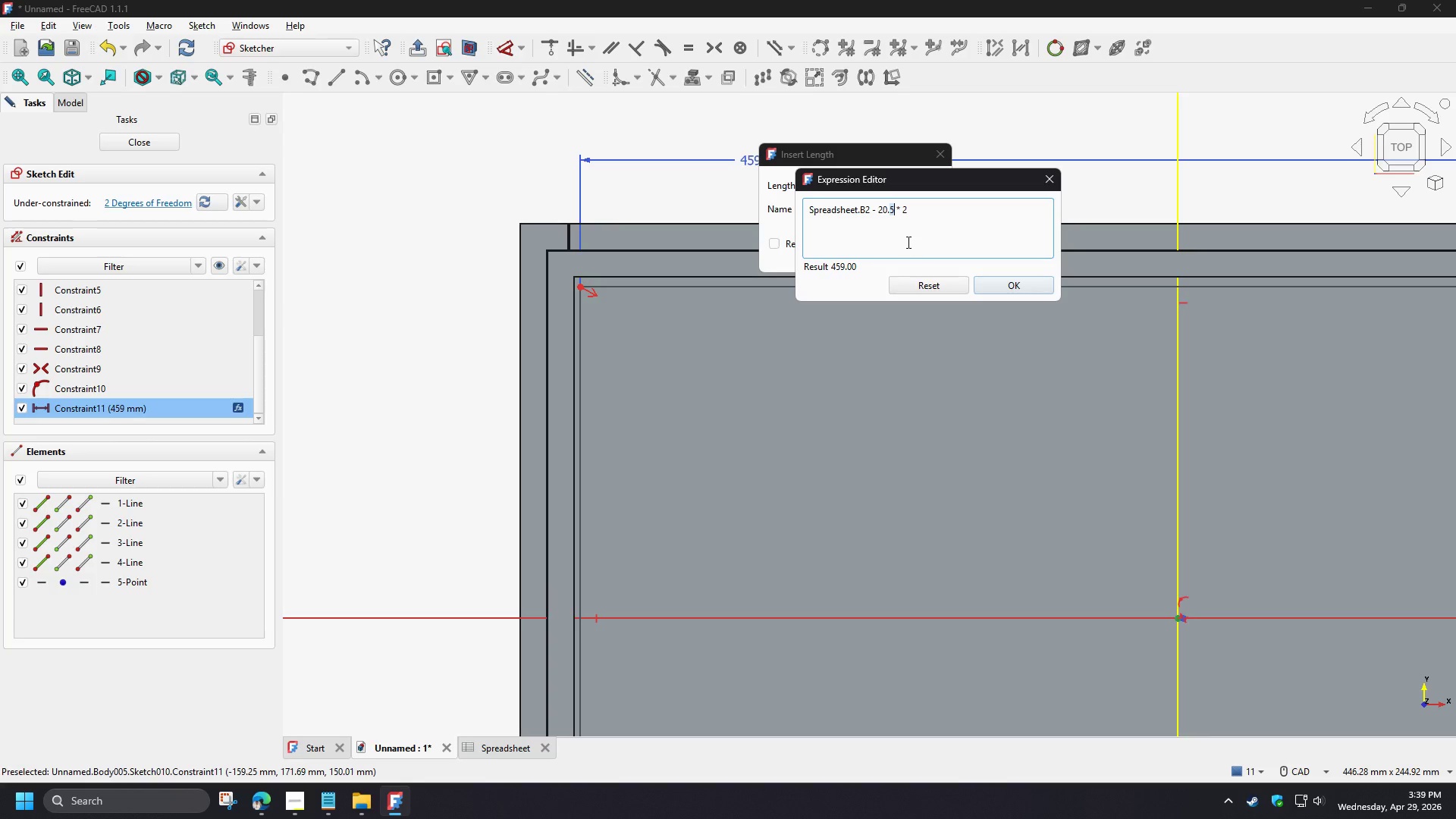 
wait(5.66)
 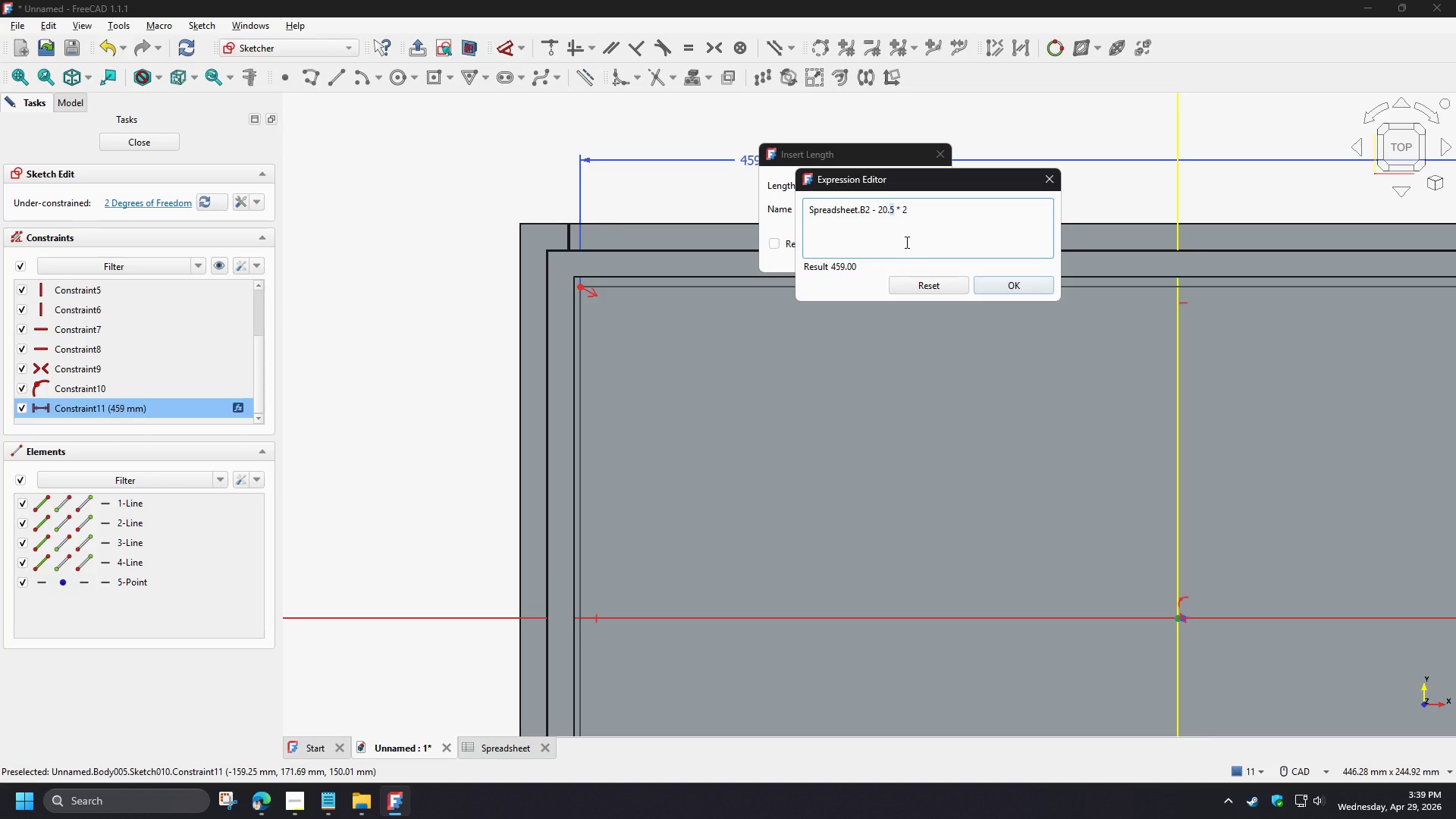 
key(Numpad2)
 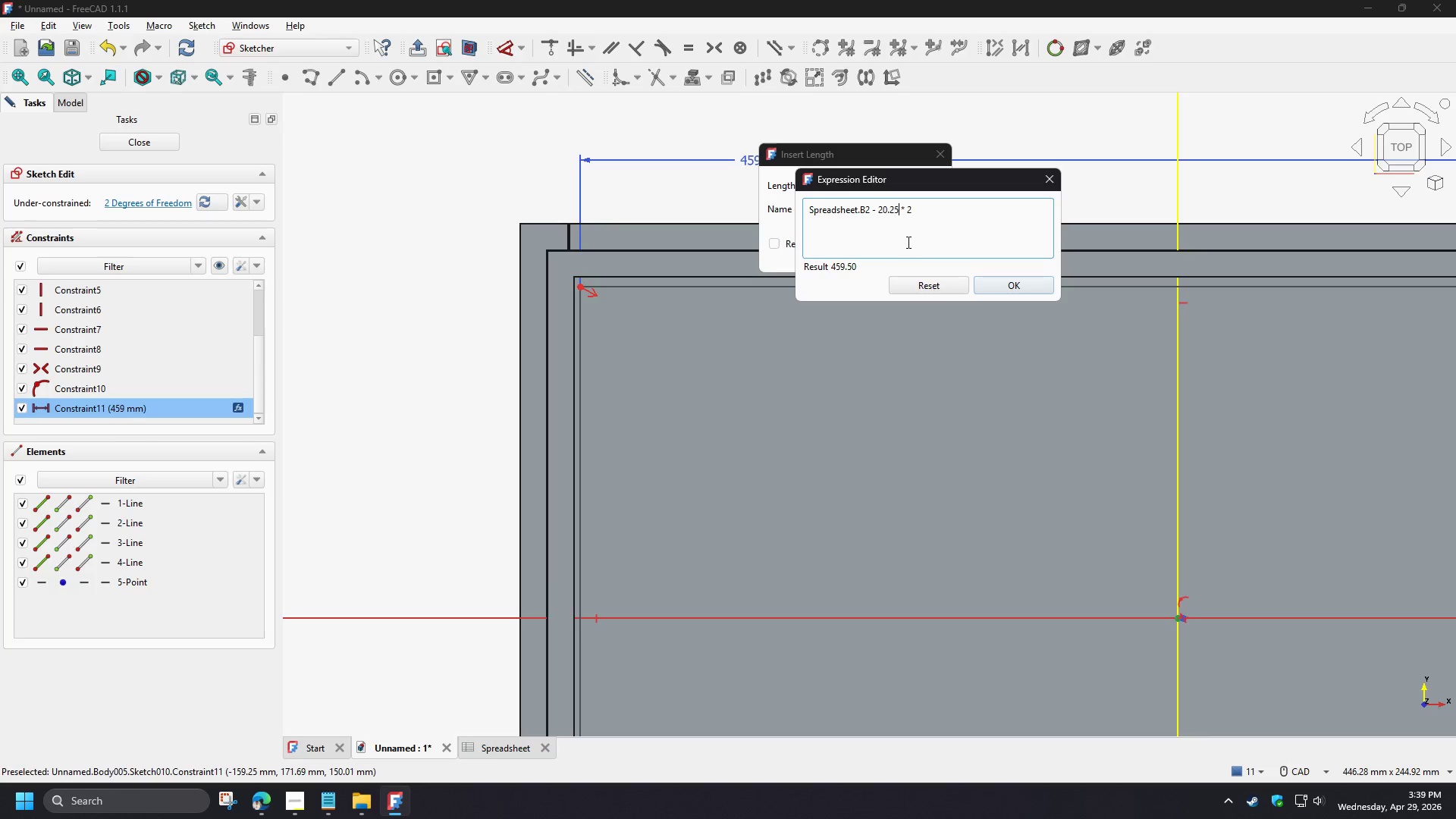 
key(Numpad5)
 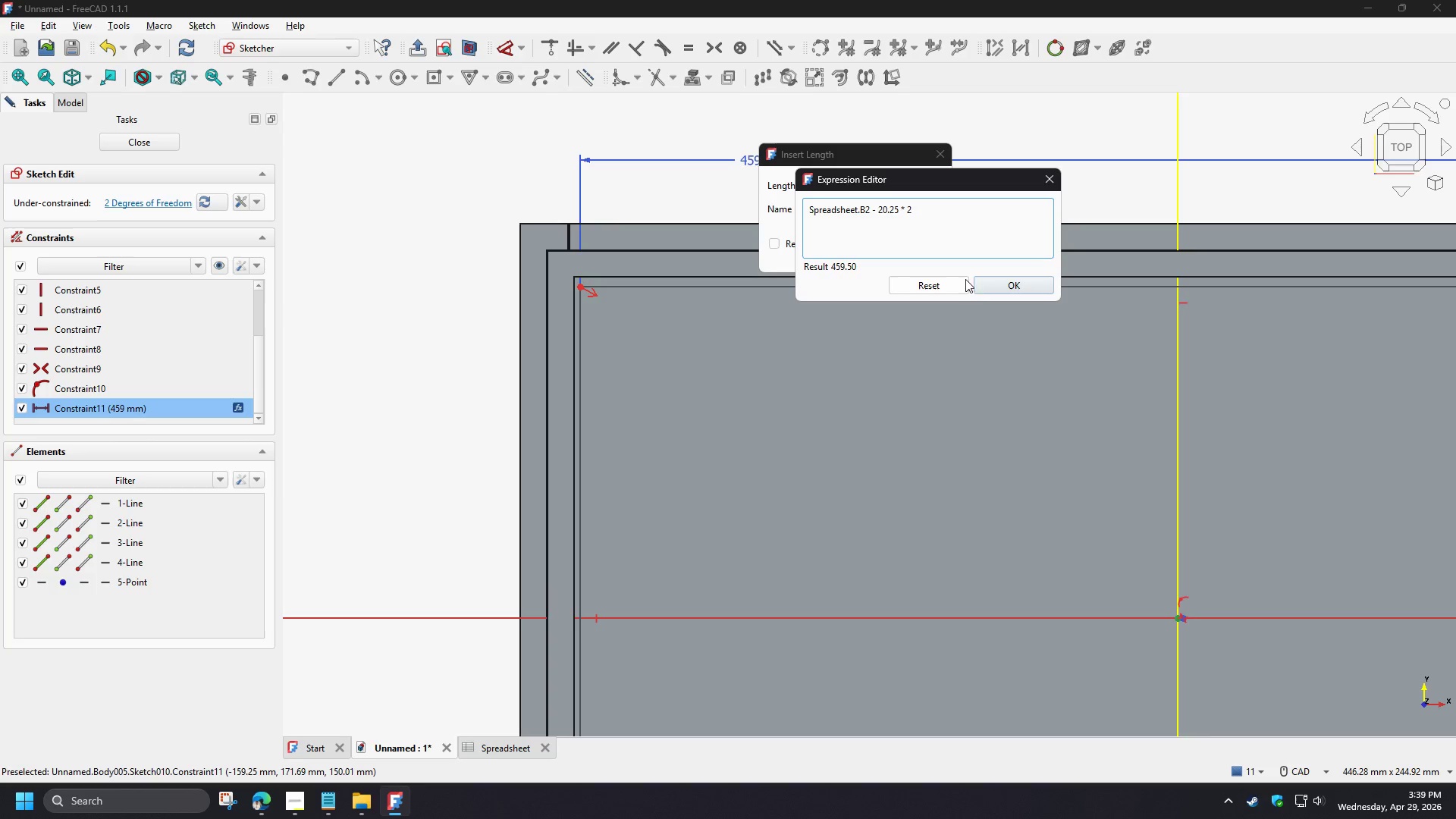 
left_click([1009, 285])
 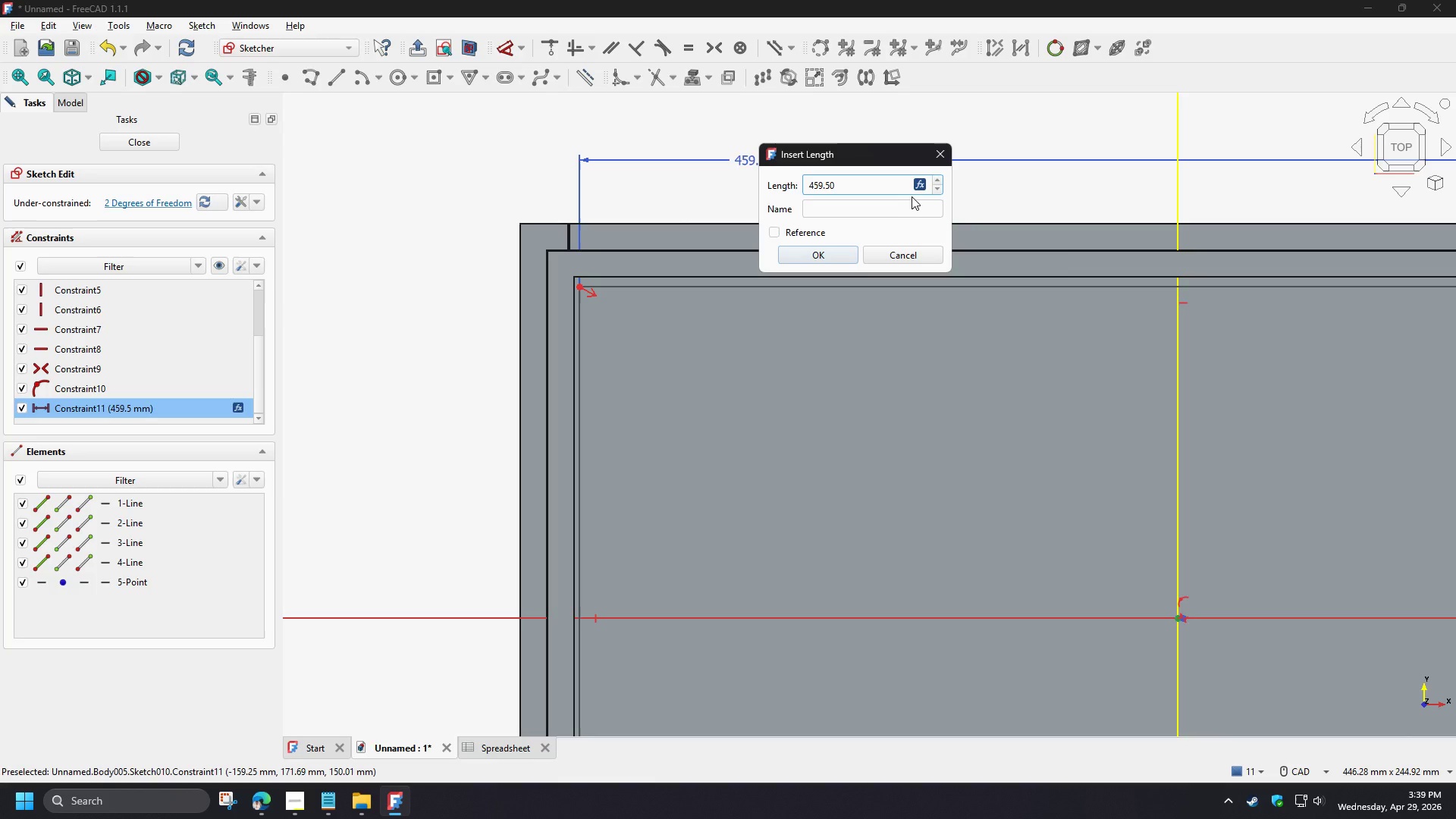 
left_click([921, 187])
 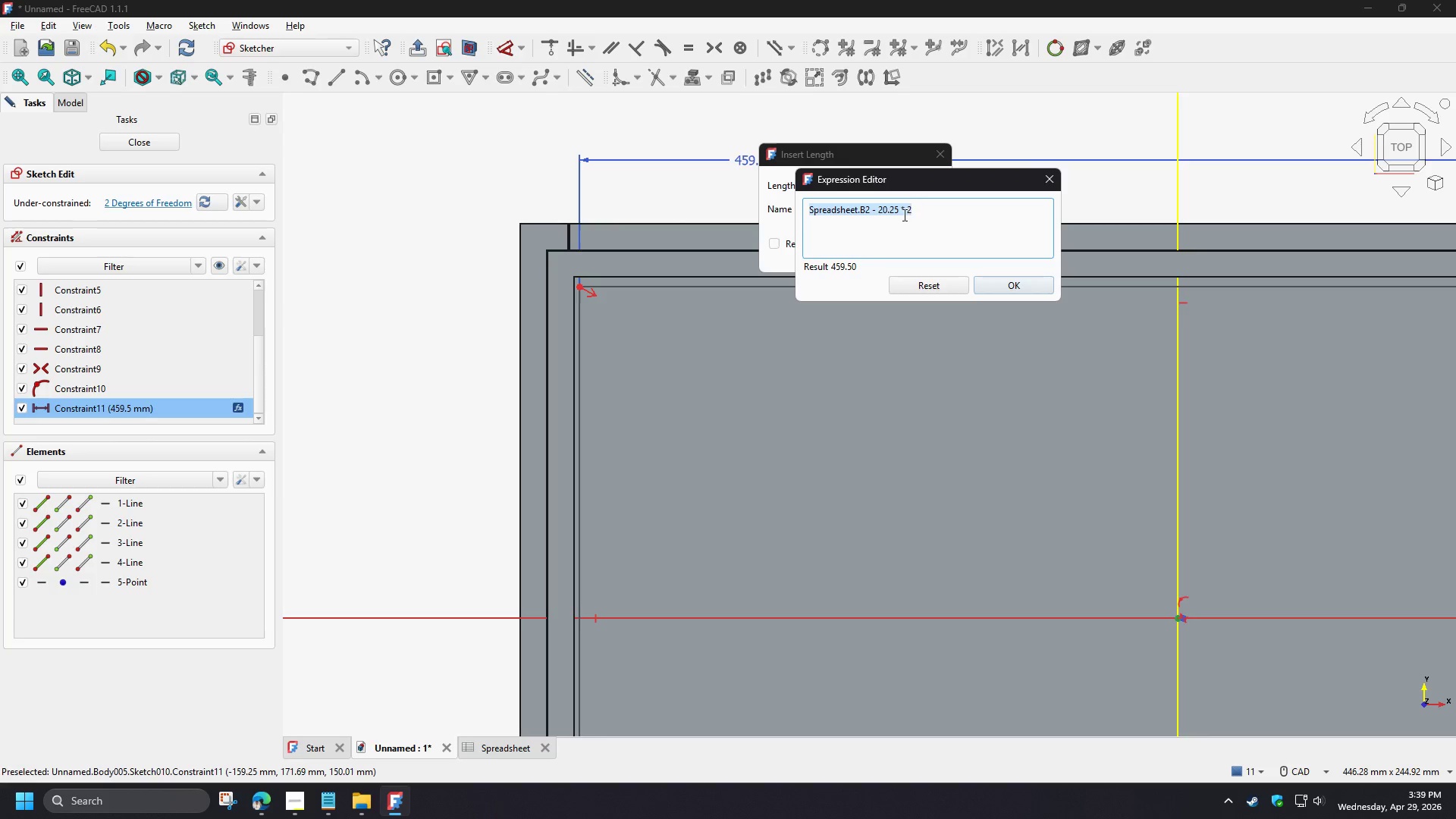 
left_click([903, 215])
 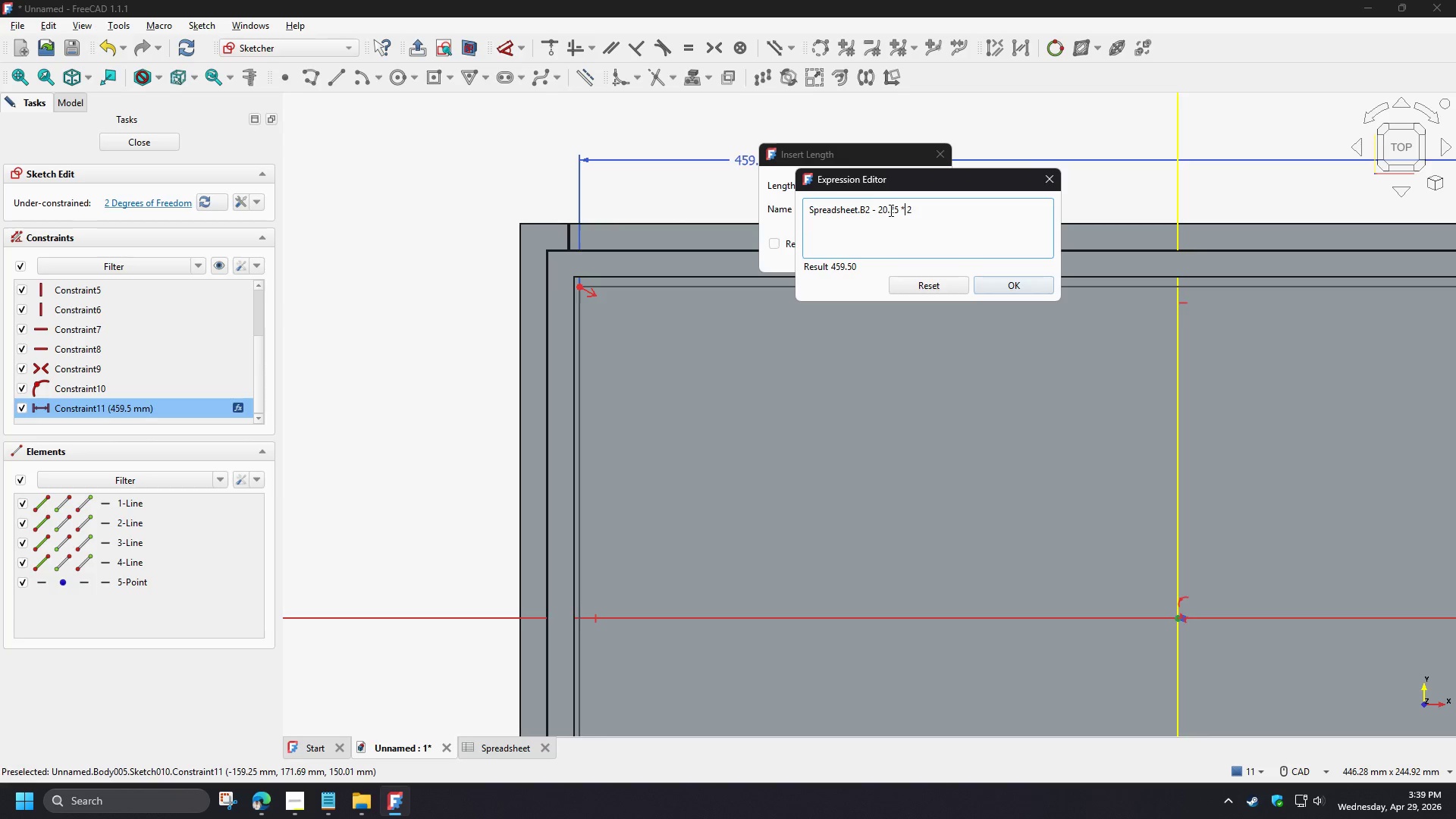 
left_click_drag(start_coordinate=[890, 210], to_coordinate=[899, 206])
 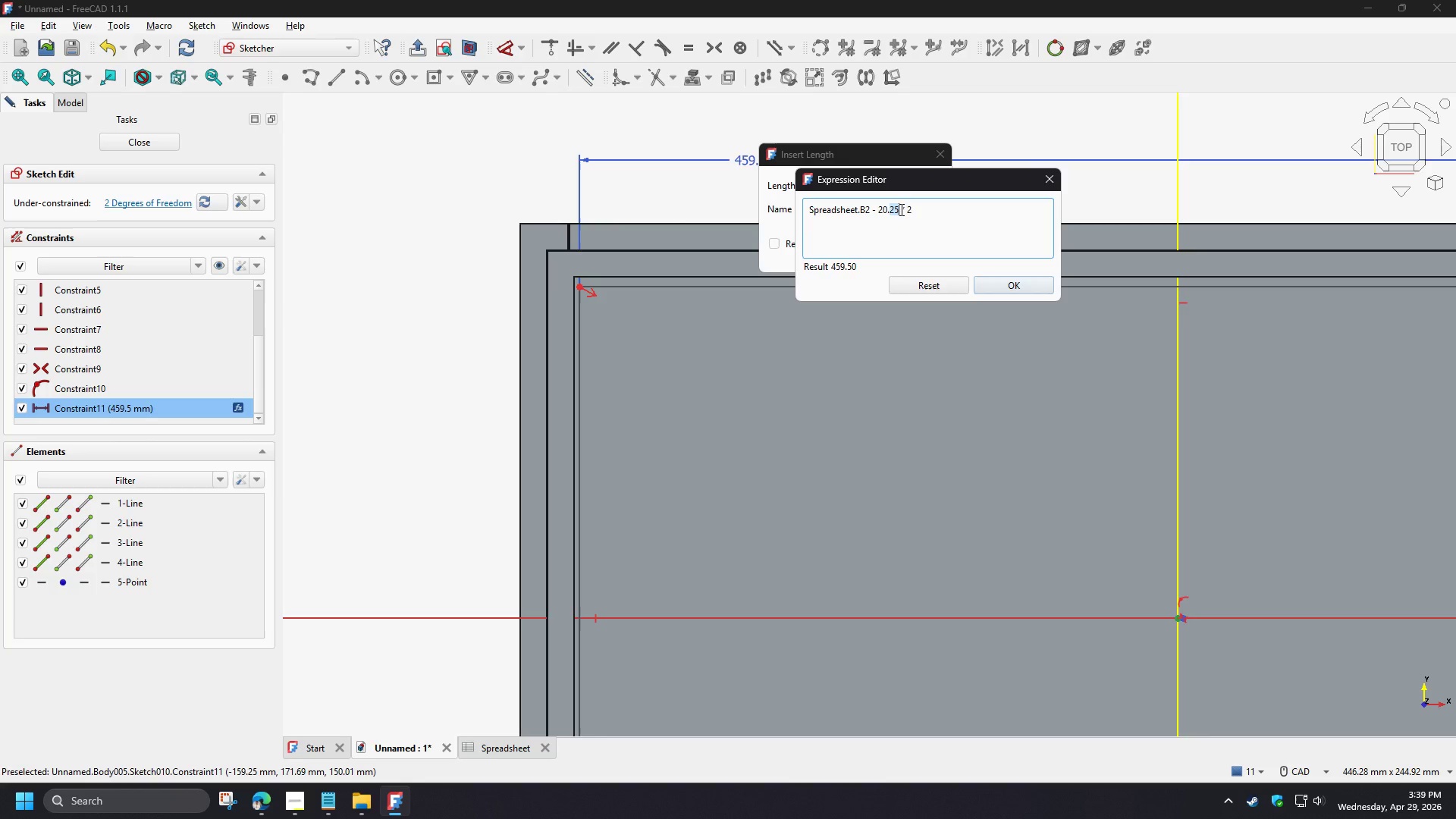 
key(Numpad0)
 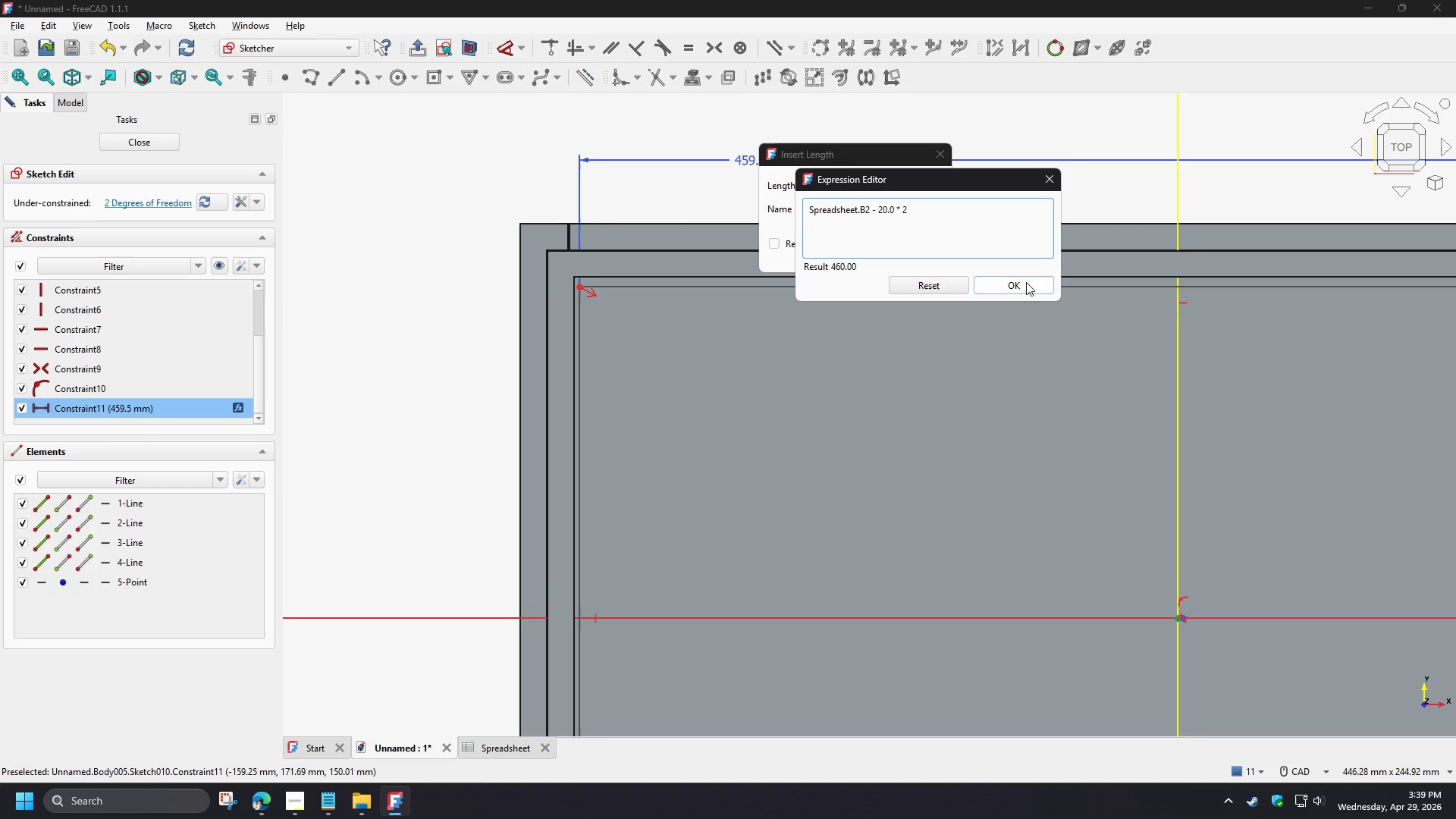 
left_click([1026, 282])
 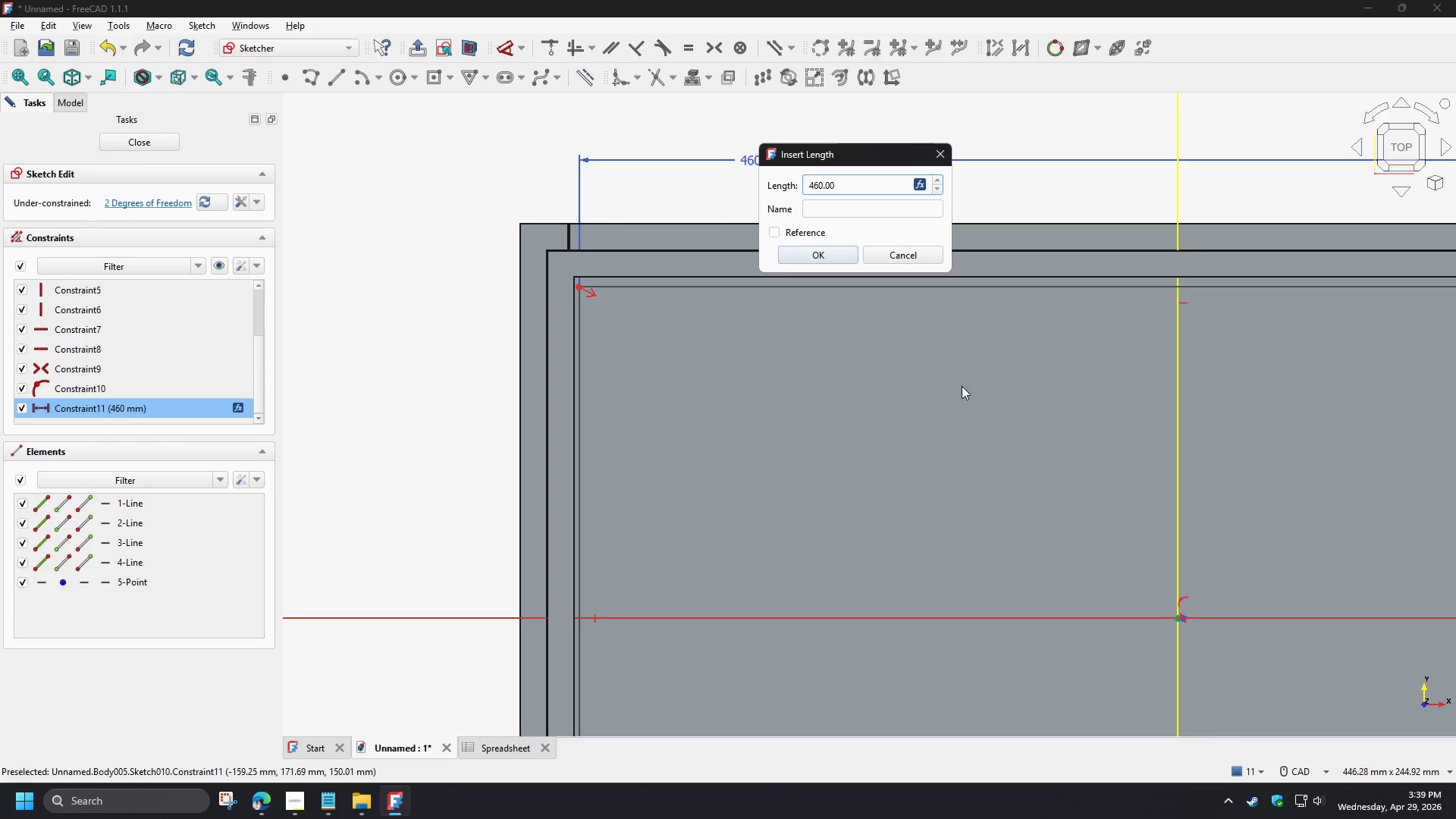 
wait(7.45)
 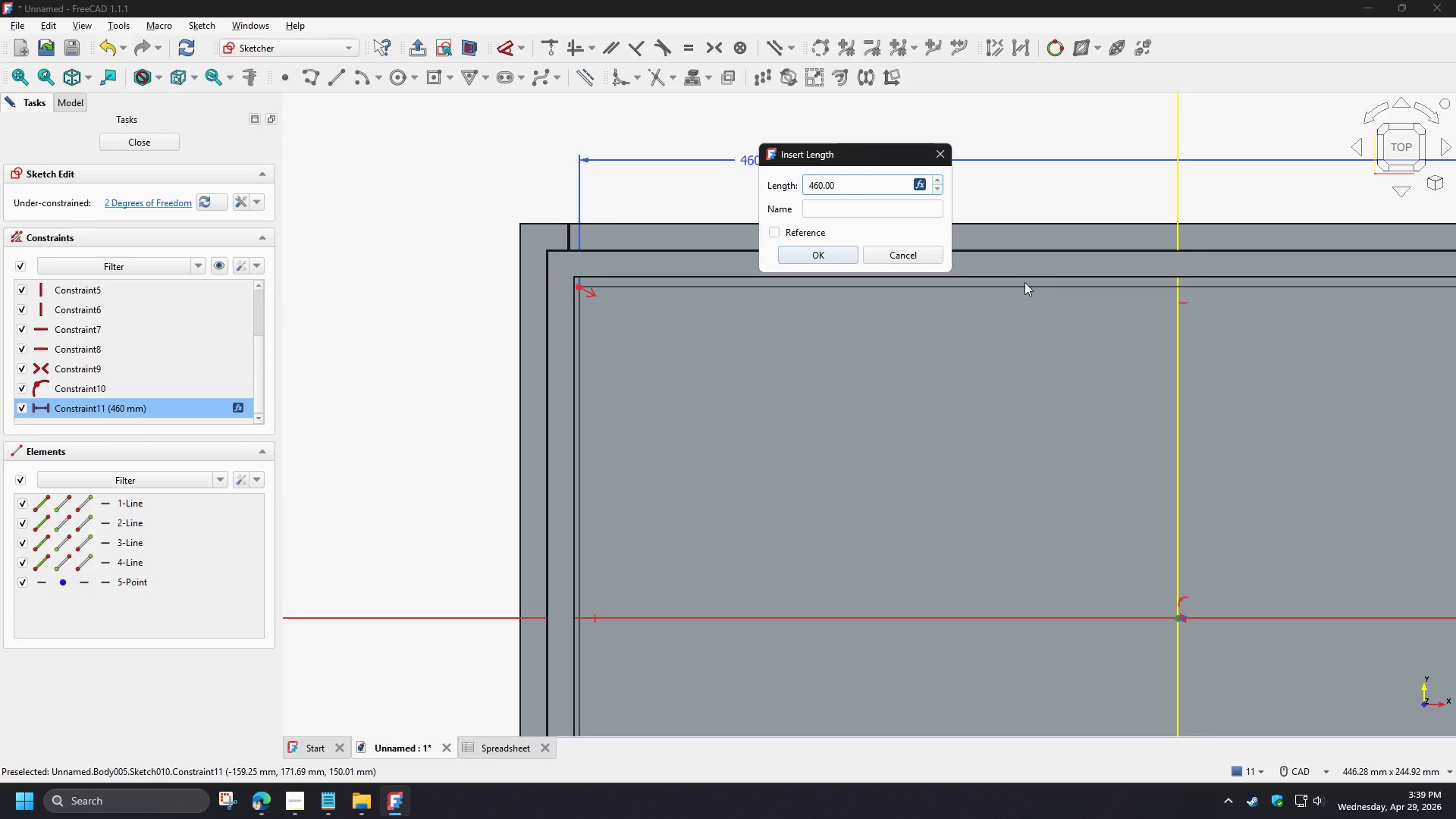 
left_click([919, 189])
 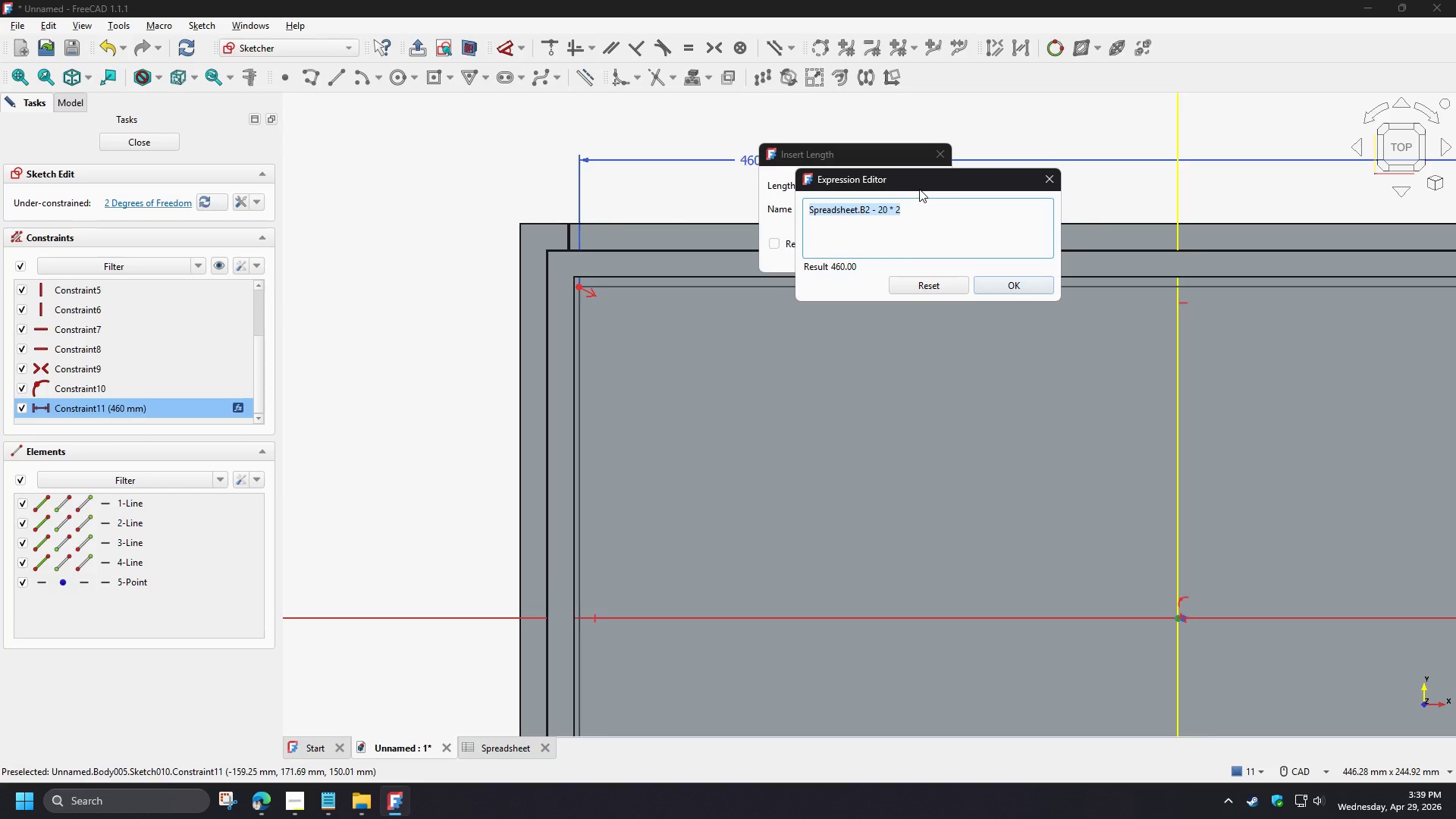 
wait(8.86)
 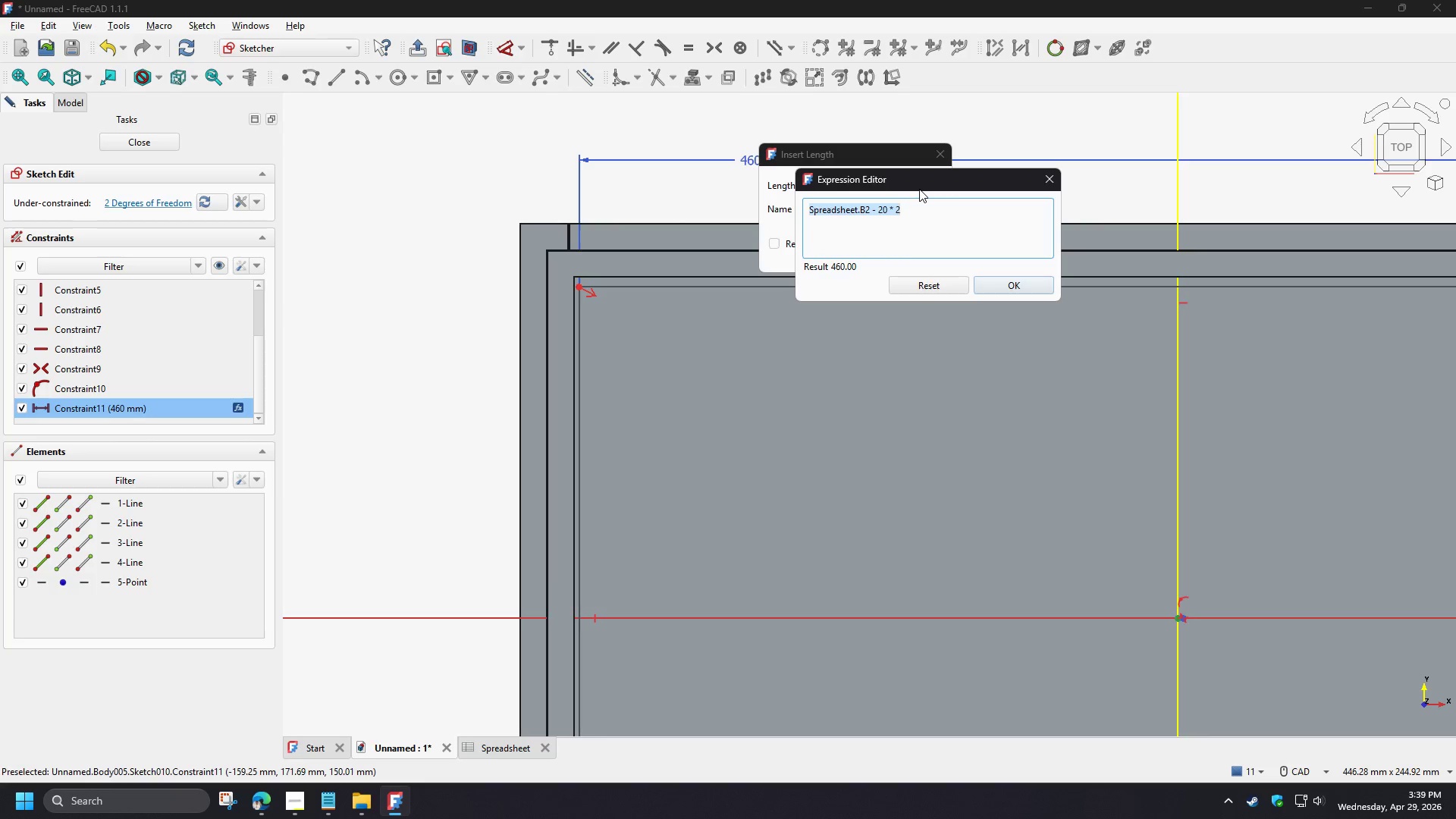 
left_click([883, 217])
 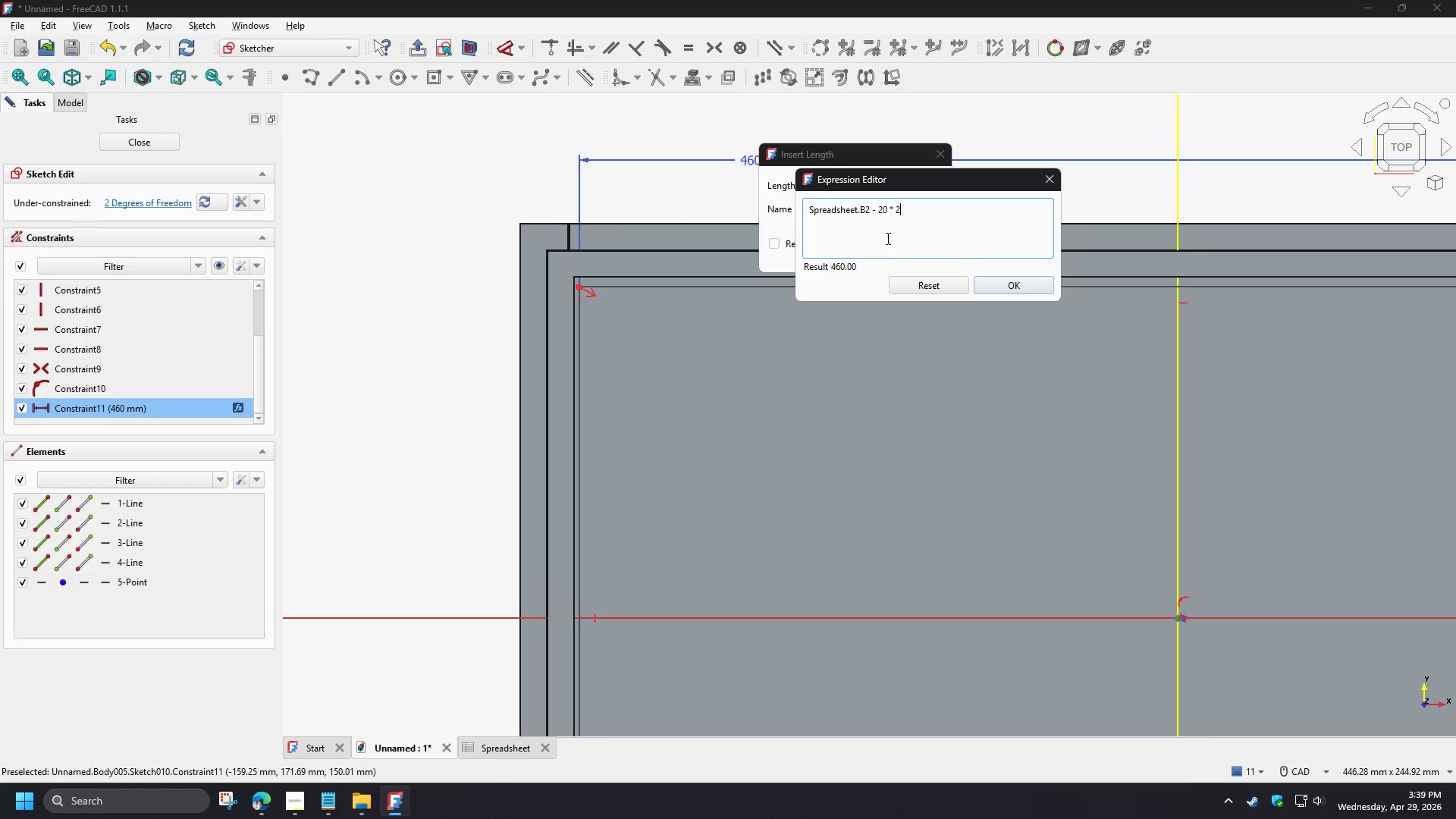 
wait(5.53)
 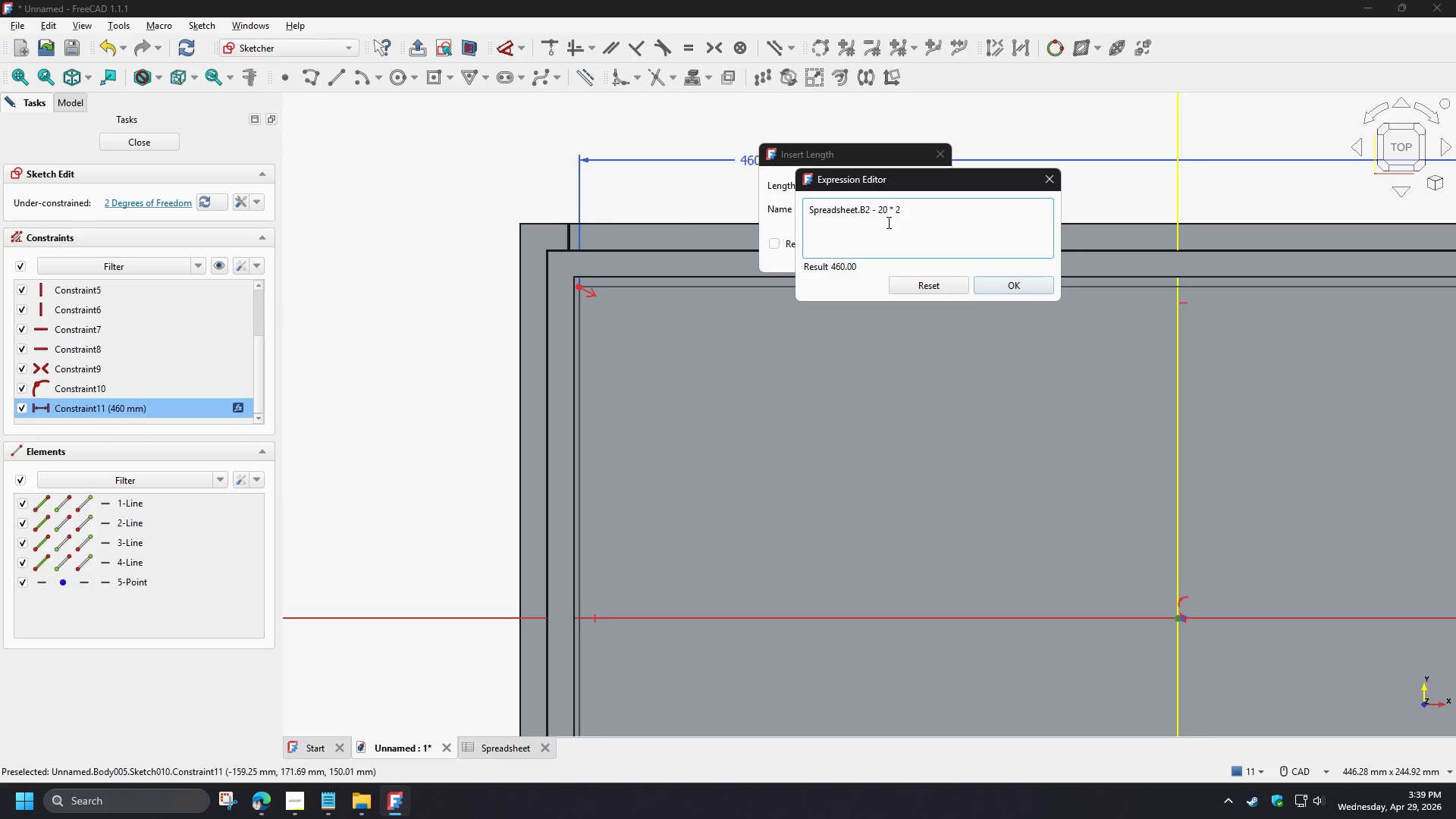 
left_click([888, 212])
 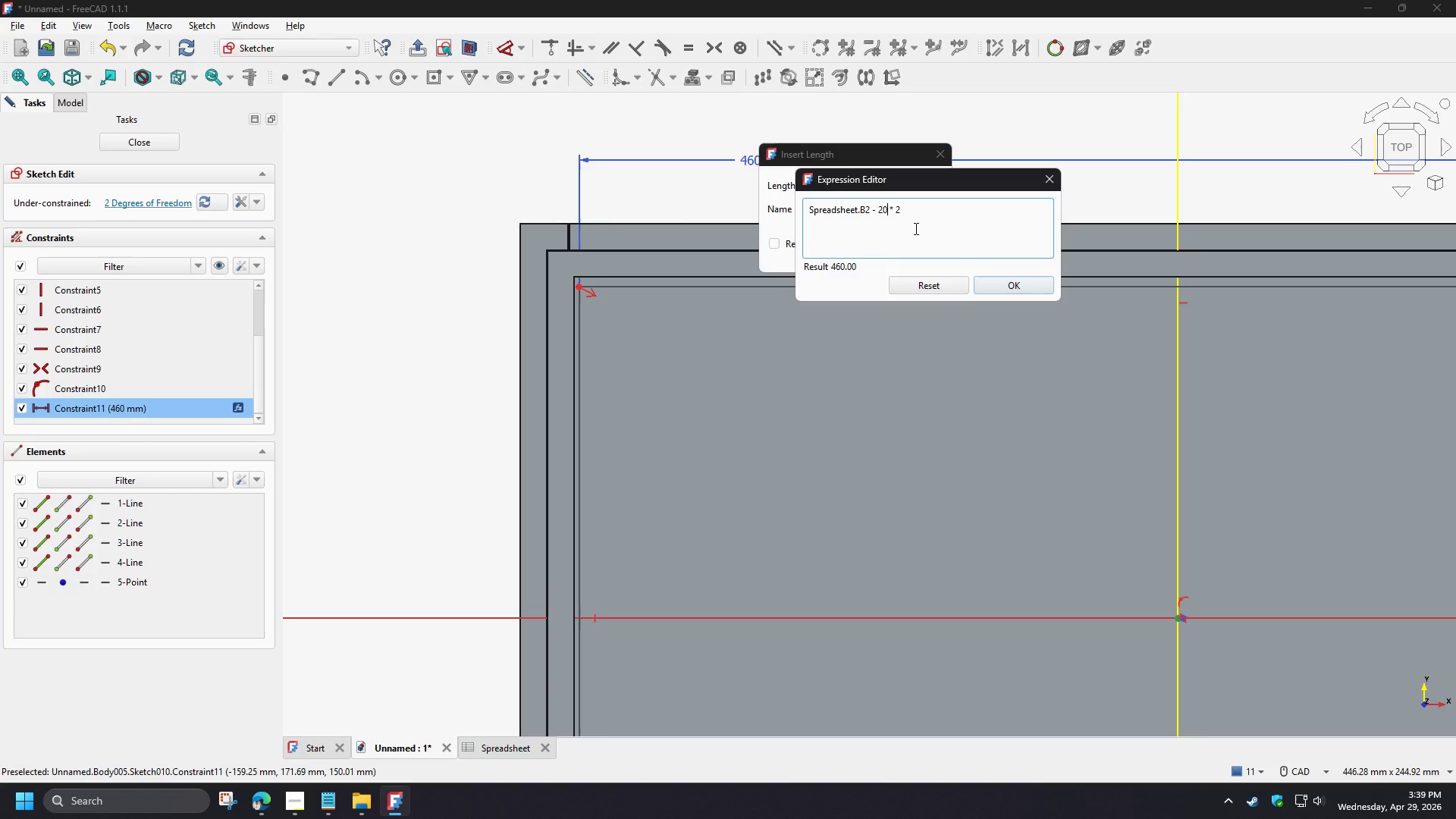 
key(NumpadDecimal)
 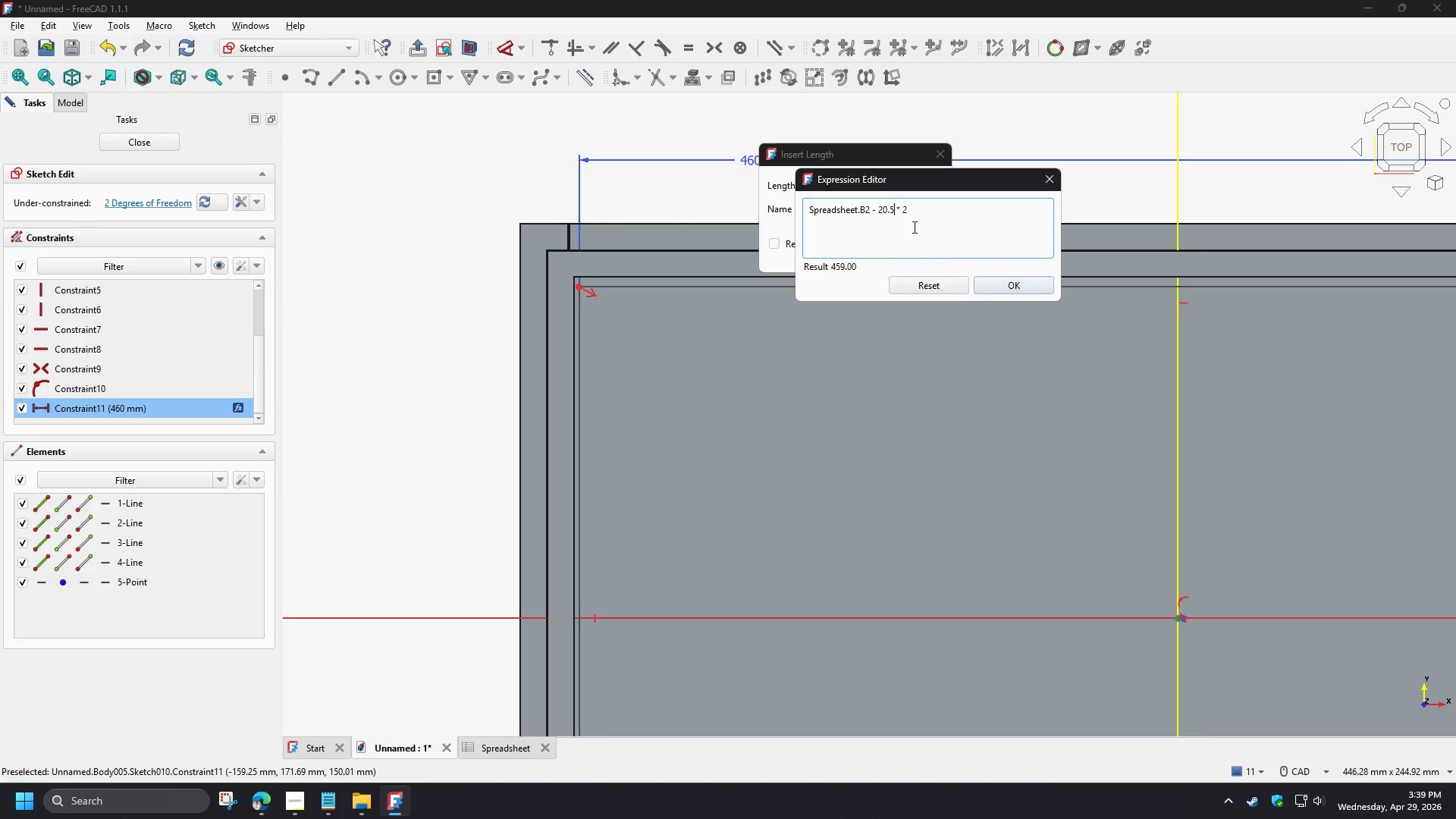 
key(Numpad5)
 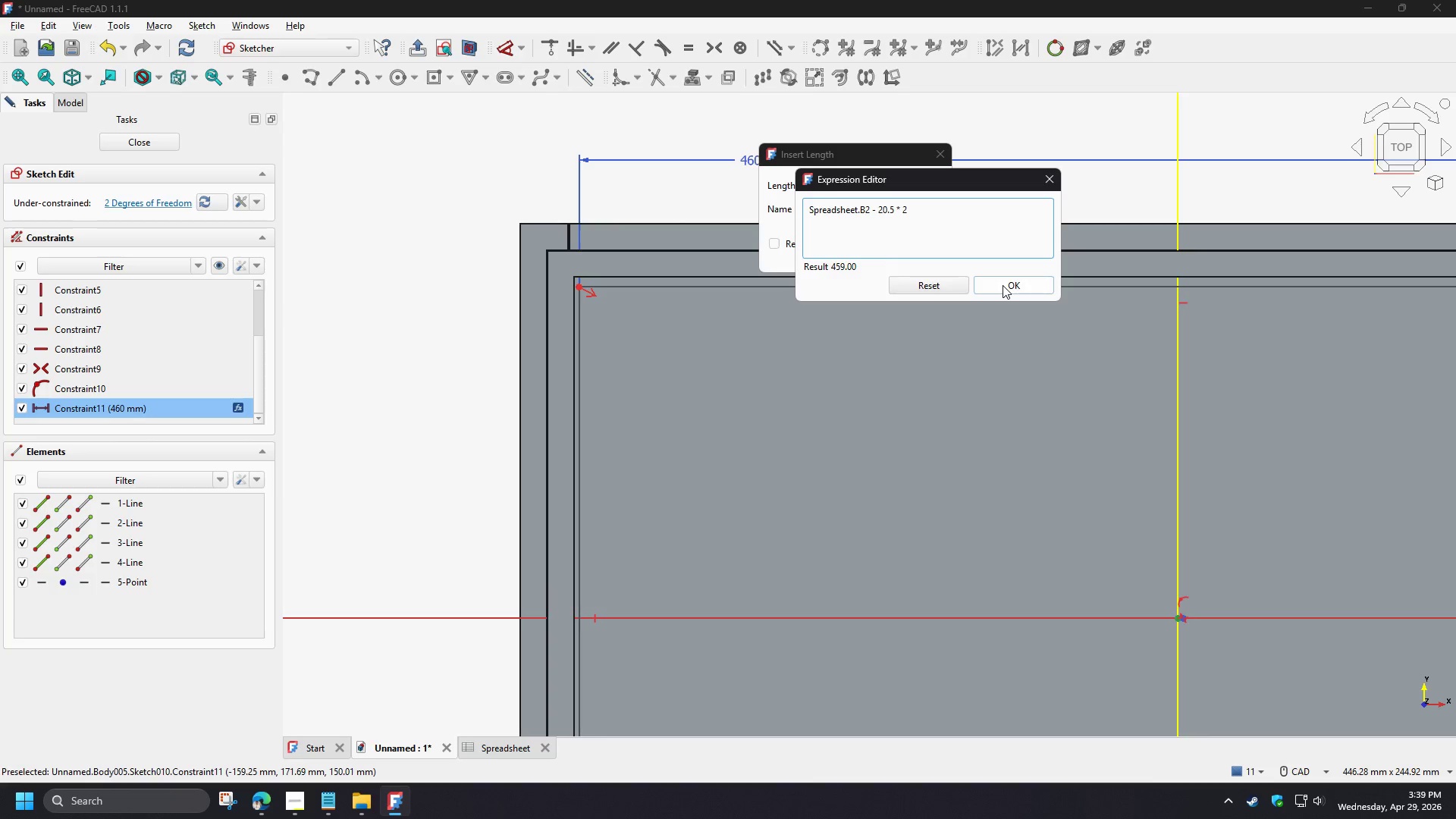 
left_click([1003, 285])
 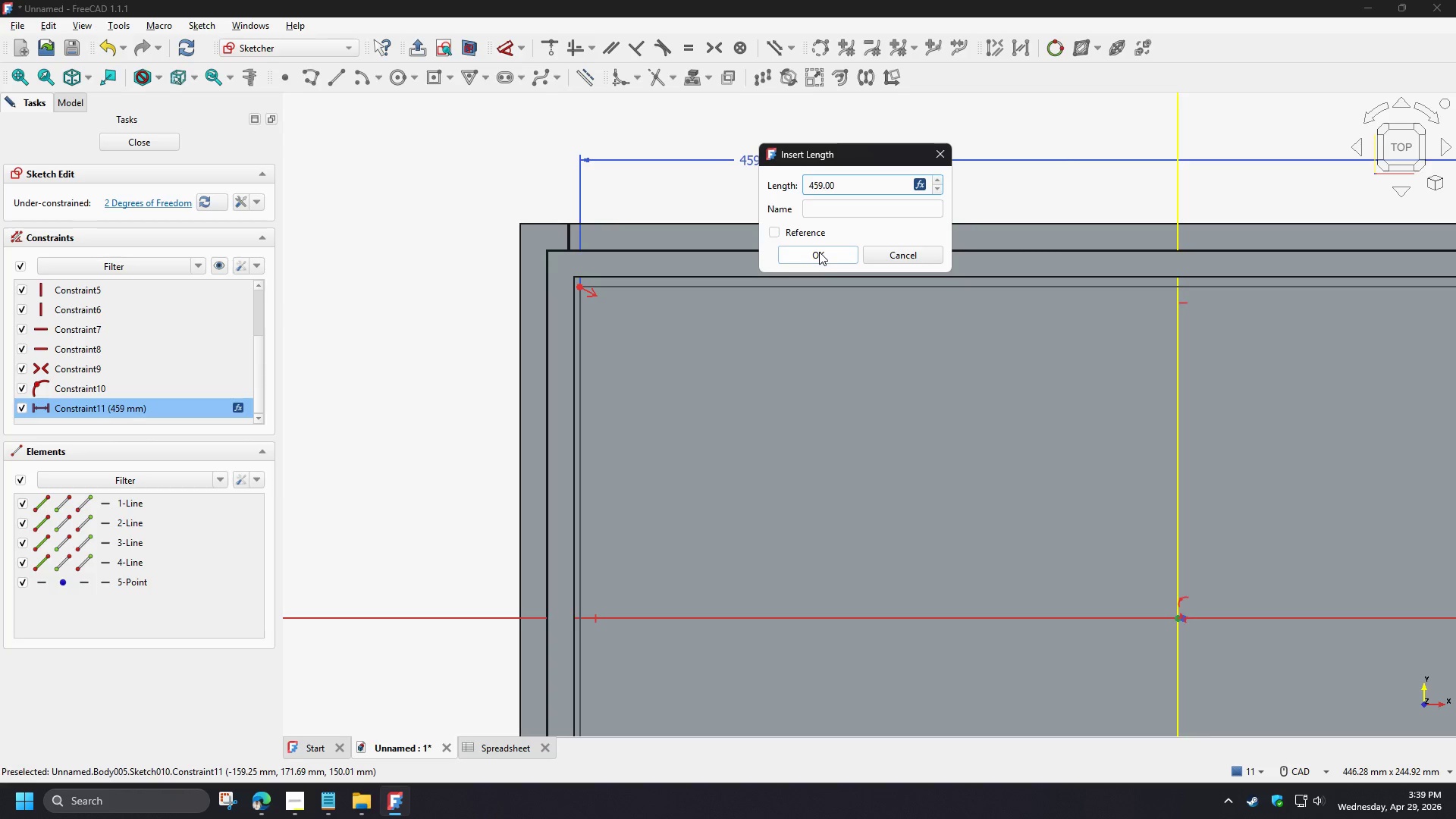 
left_click([819, 256])
 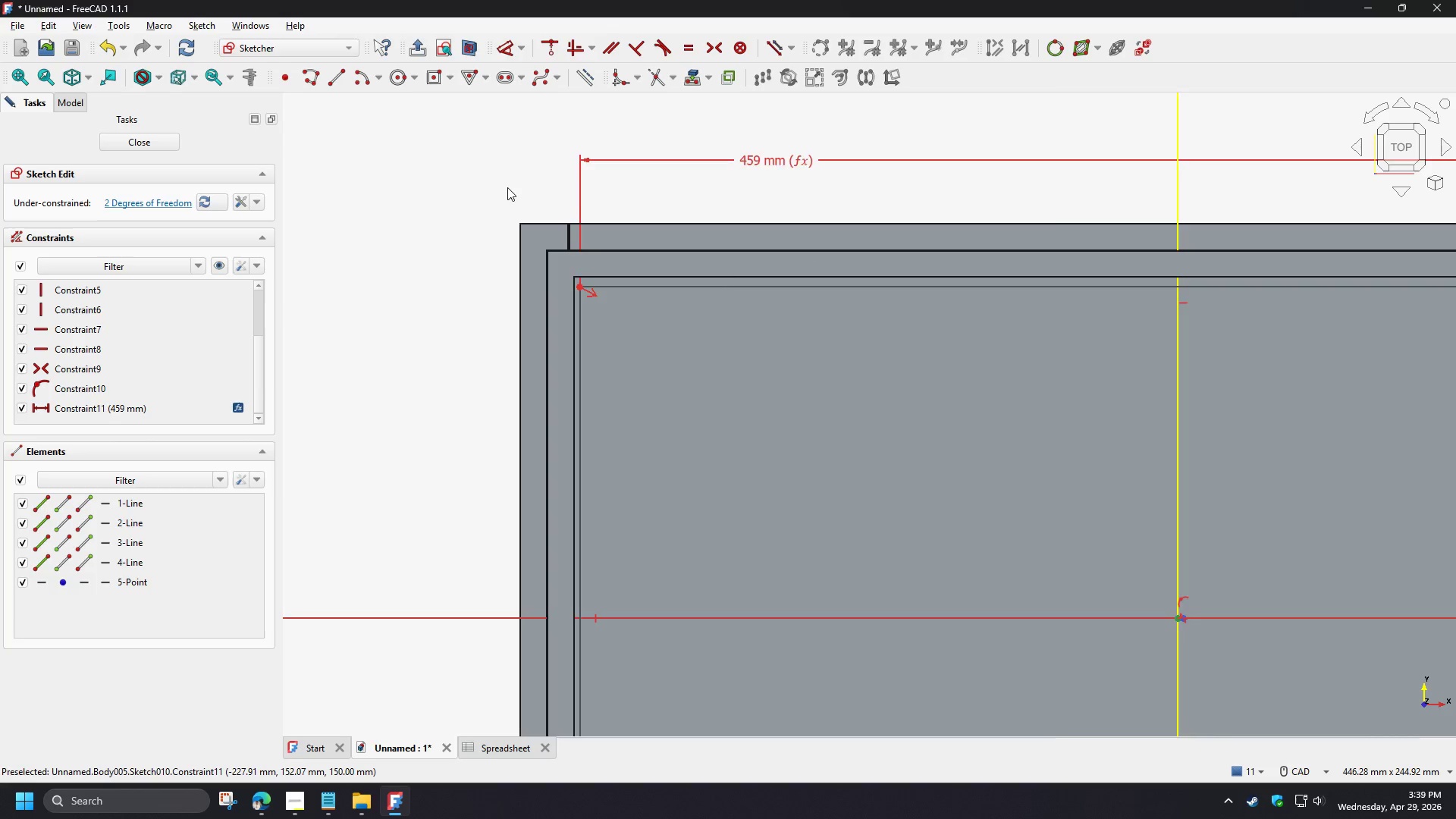 
scroll: coordinate [503, 186], scroll_direction: down, amount: 4.0
 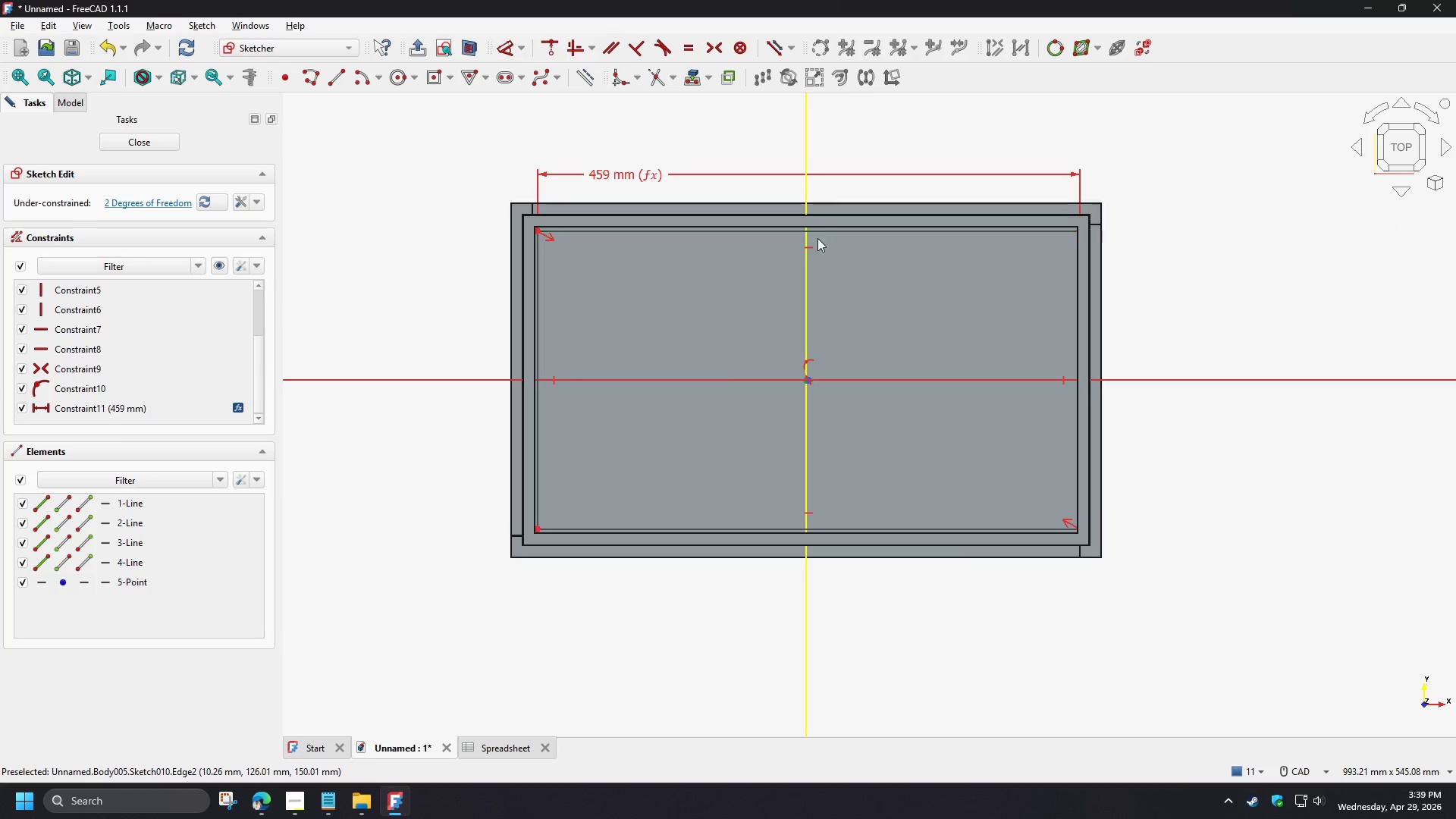 
scroll: coordinate [832, 294], scroll_direction: up, amount: 4.0
 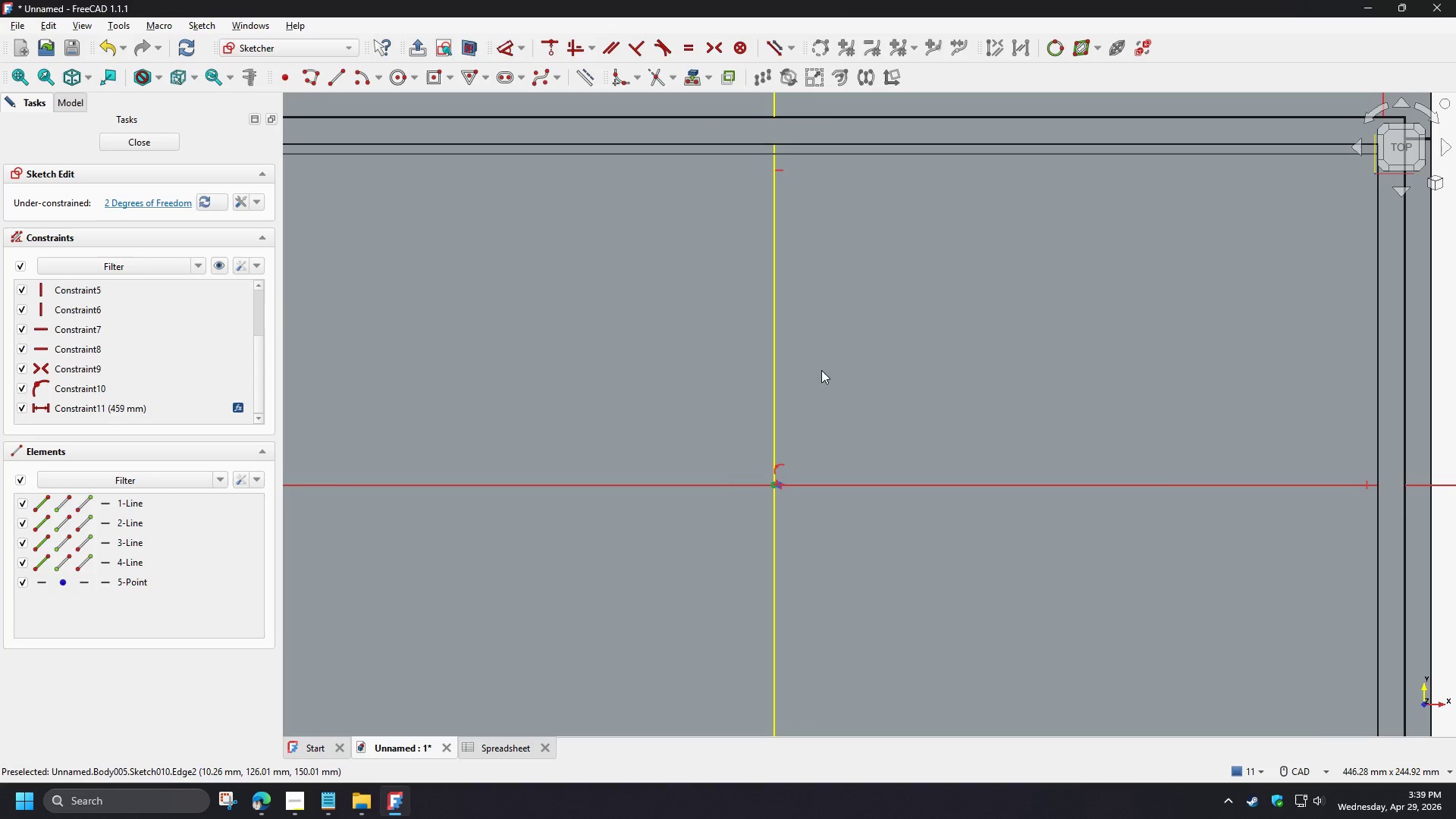 
scroll: coordinate [824, 372], scroll_direction: down, amount: 3.0
 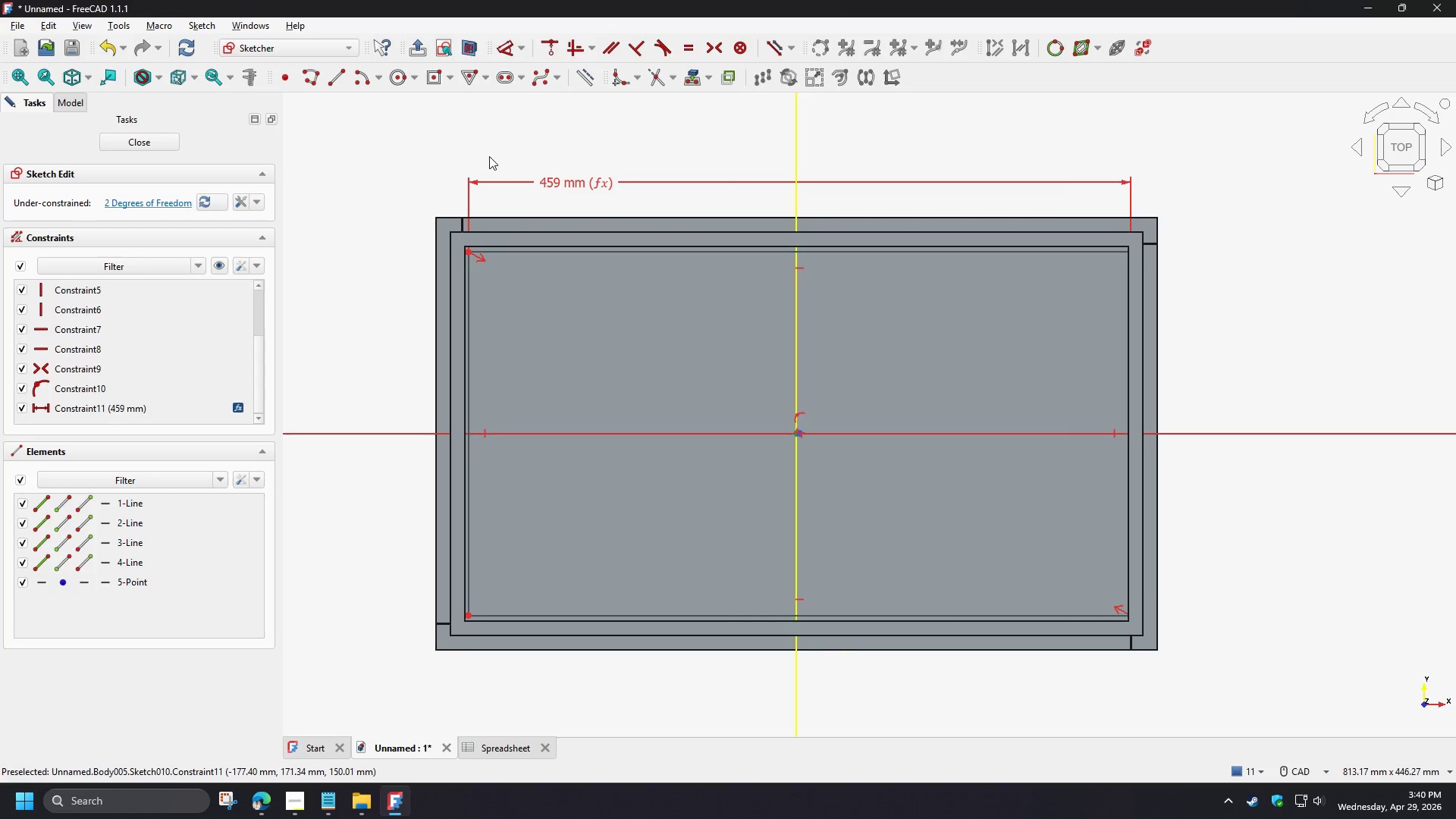 
left_click_drag(start_coordinate=[518, 253], to_coordinate=[636, 166])
 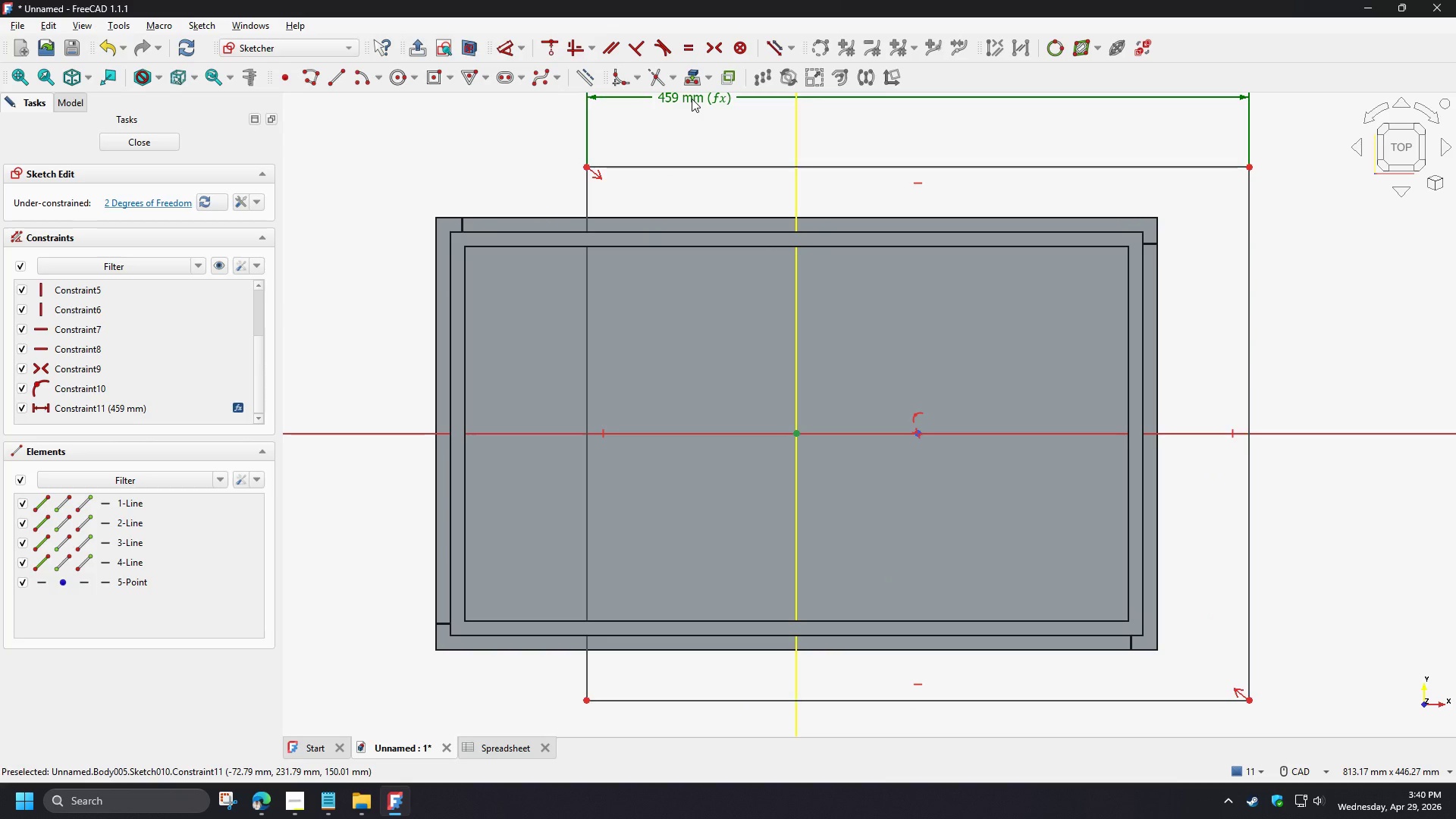 
wait(5.45)
 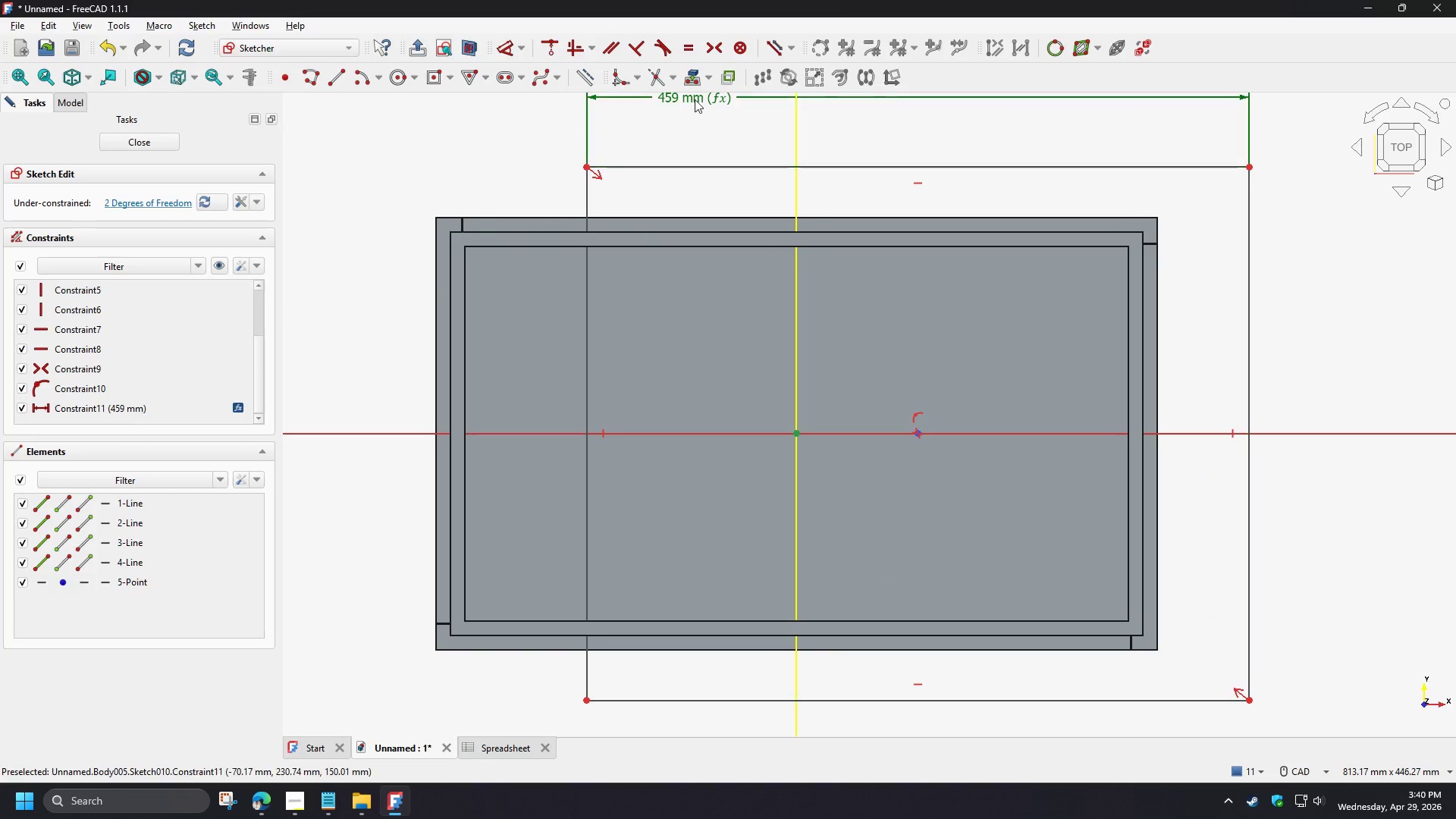 
key(Delete)
 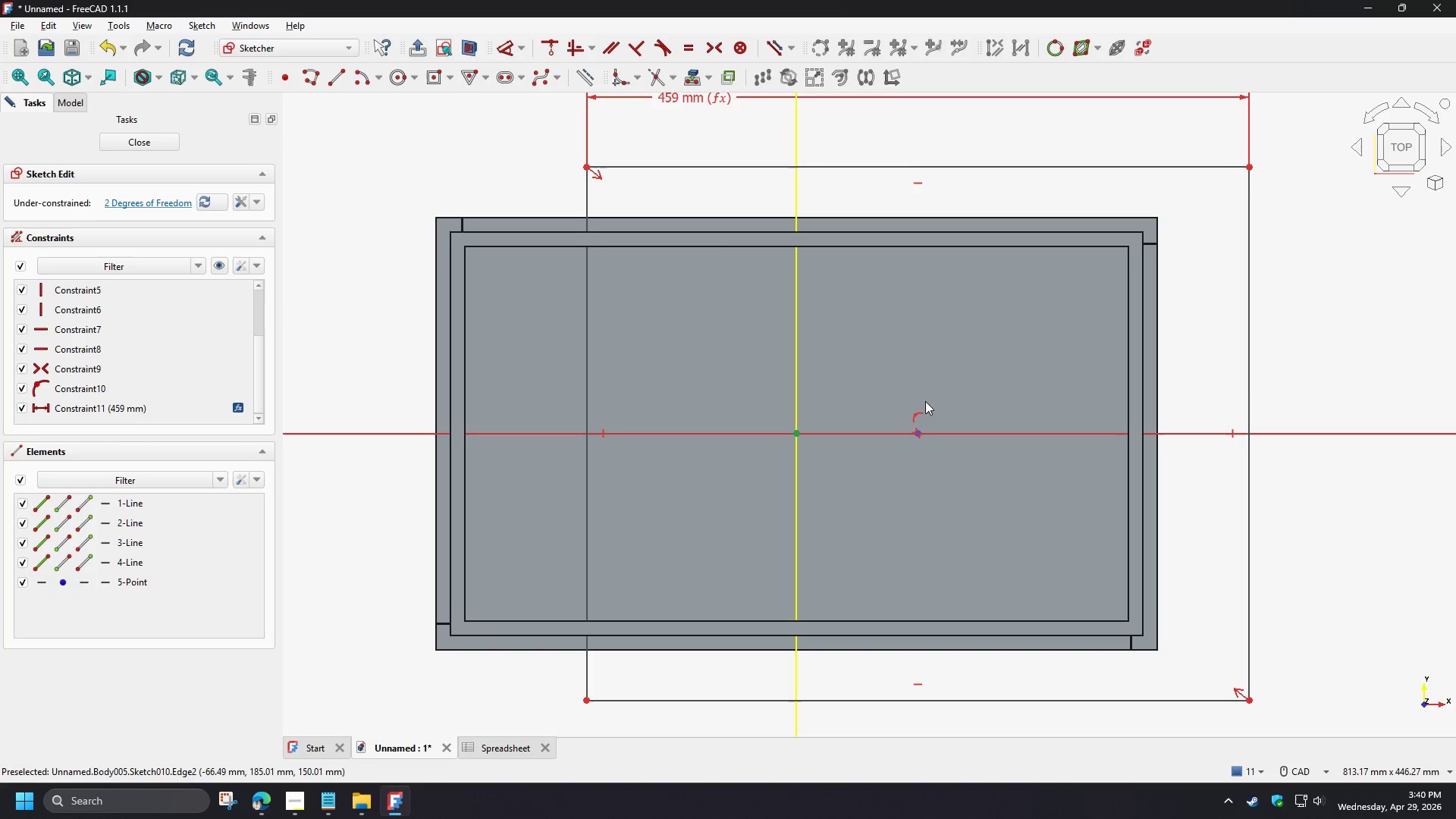 
left_click_drag(start_coordinate=[1279, 208], to_coordinate=[1219, 144])
 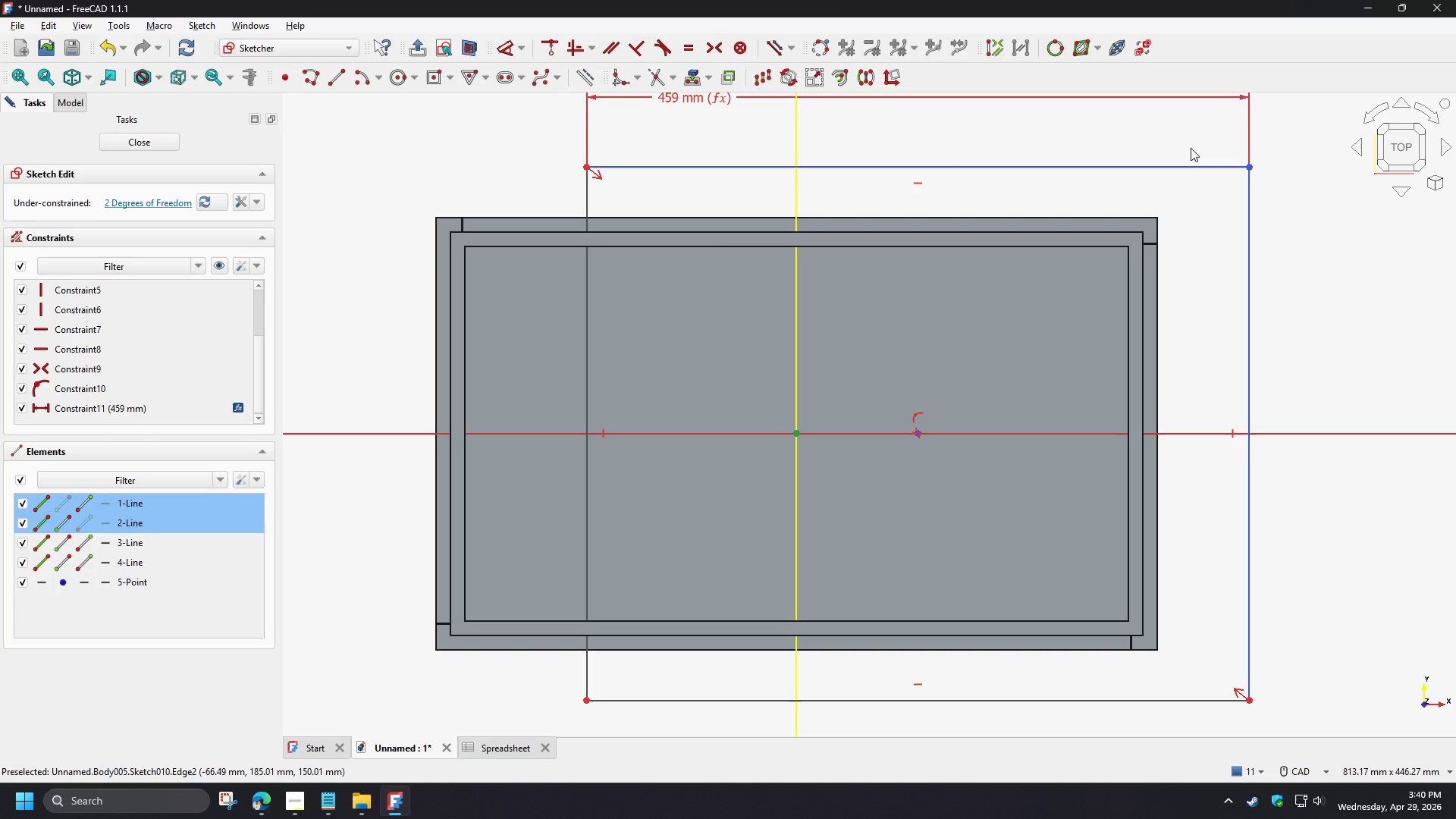 
key(Delete)
 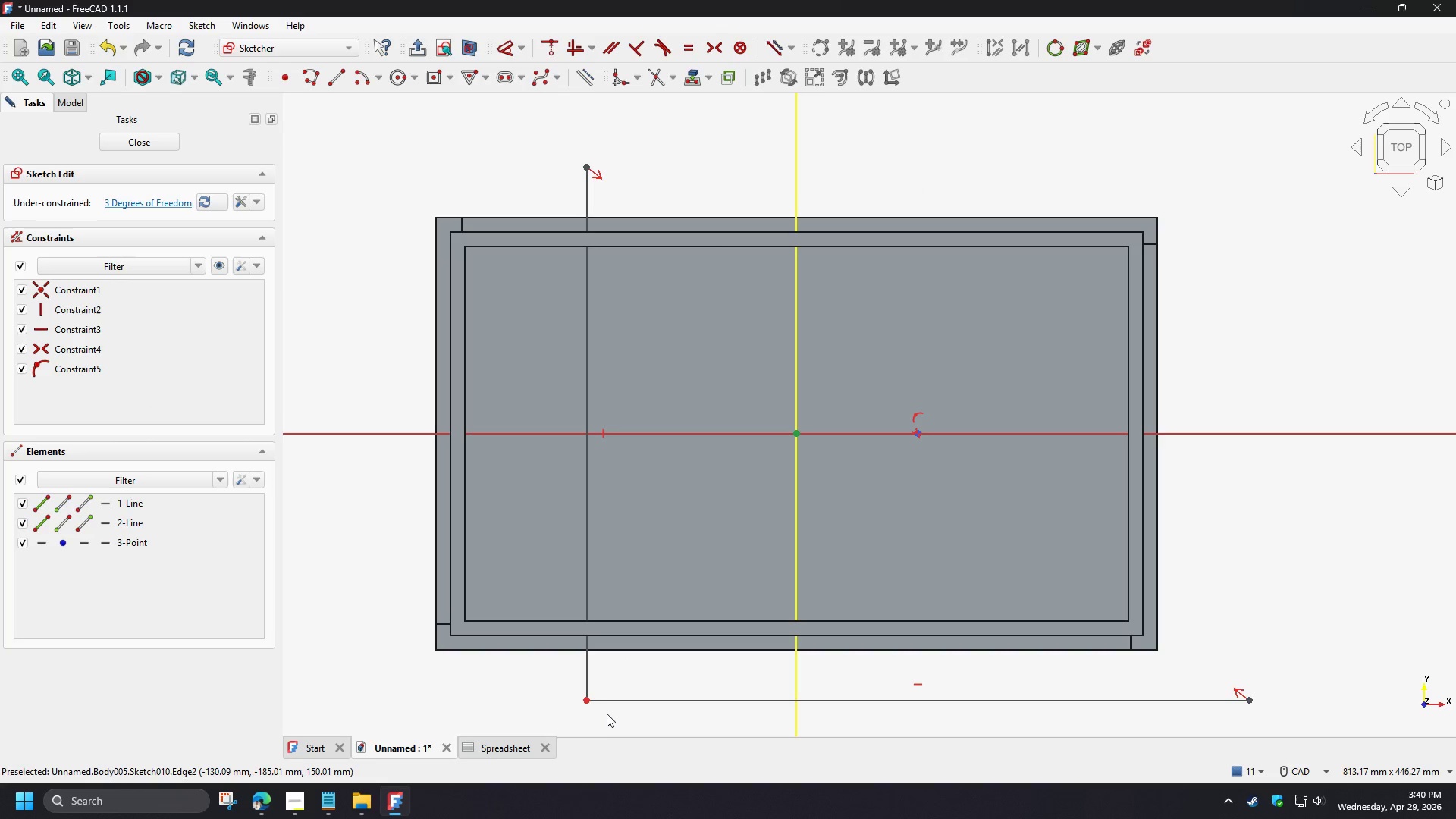 
left_click_drag(start_coordinate=[607, 711], to_coordinate=[550, 679])
 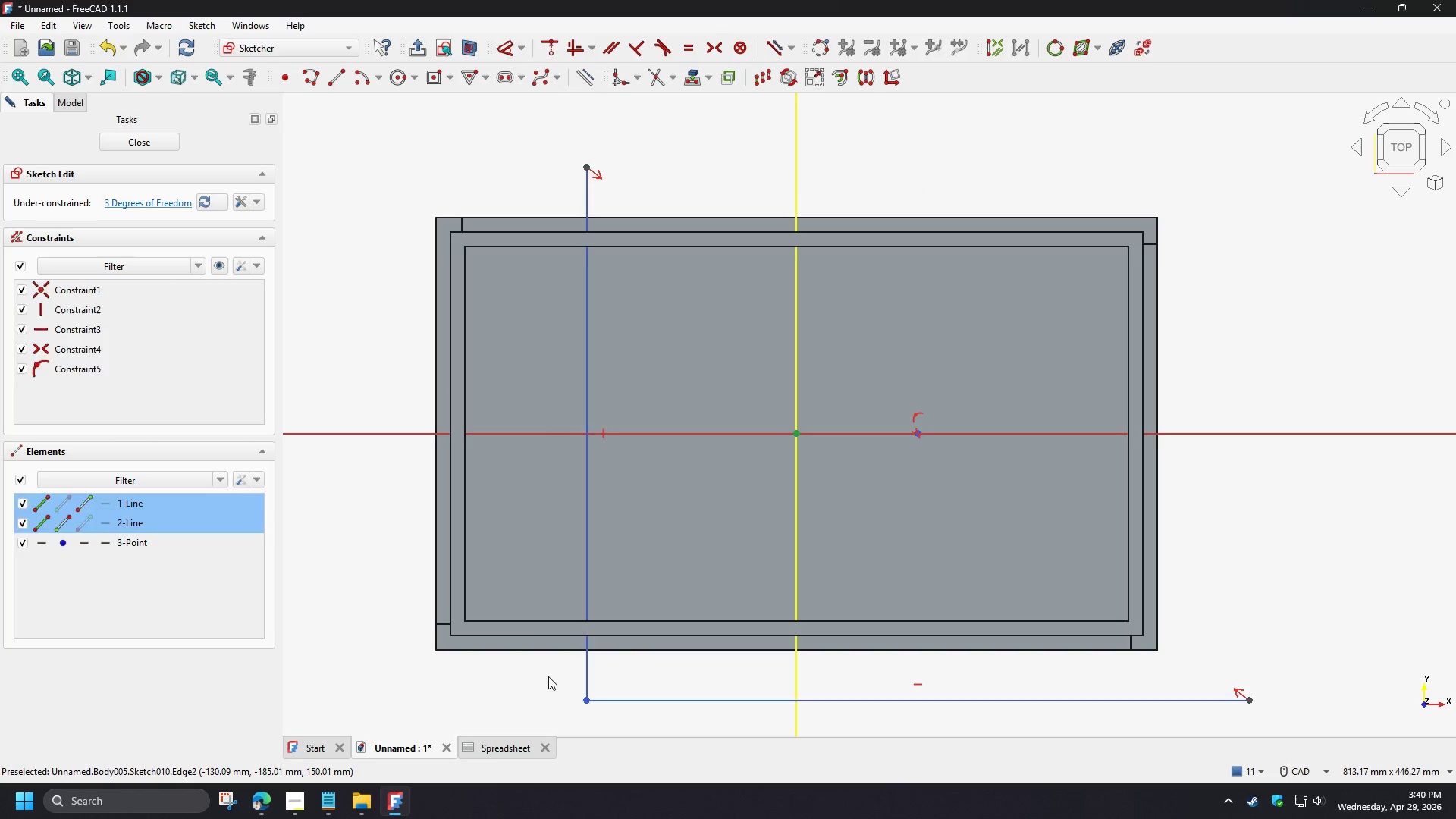 
key(Delete)
 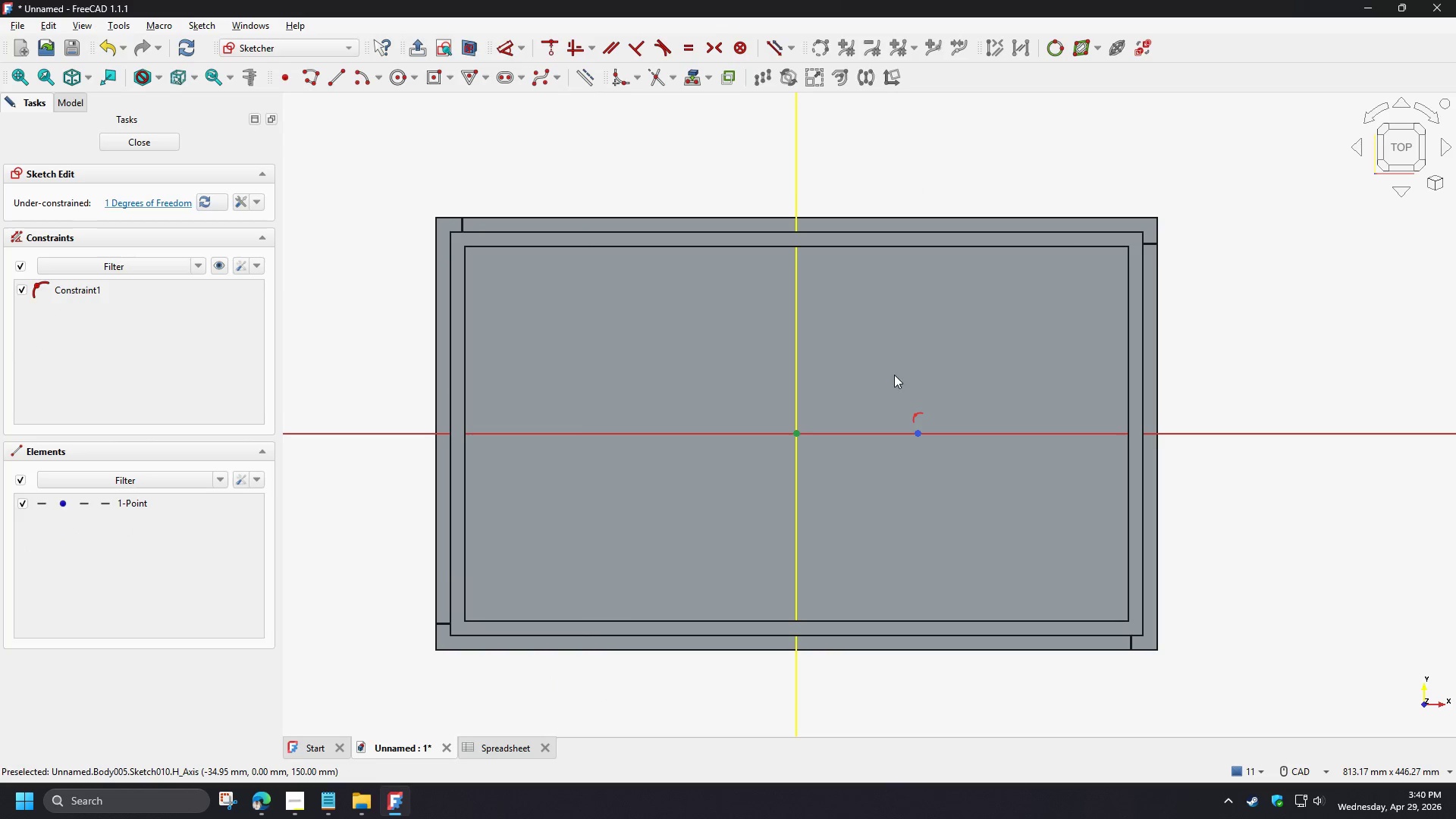 
left_click_drag(start_coordinate=[884, 391], to_coordinate=[949, 467])
 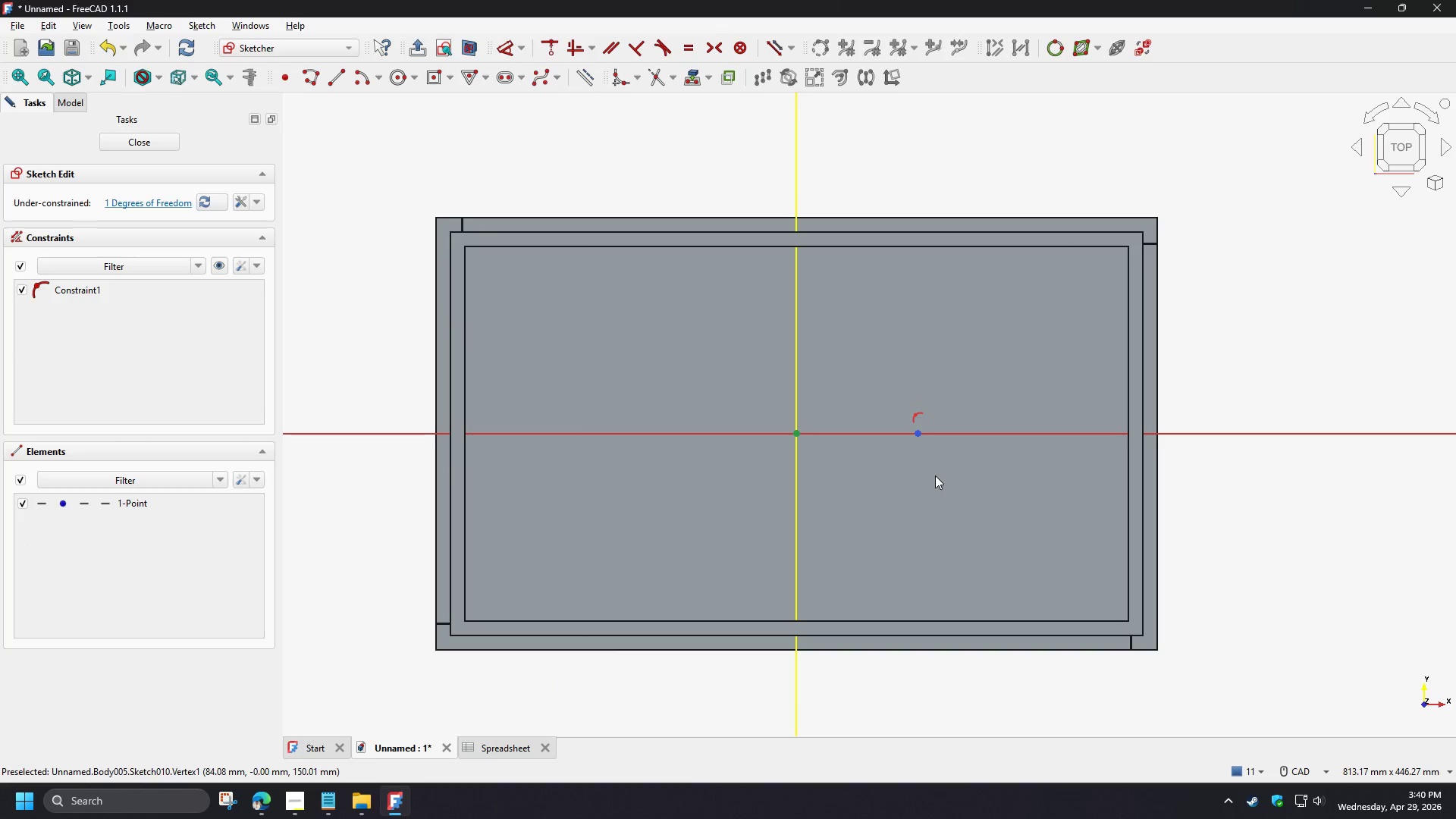 
key(Delete)
 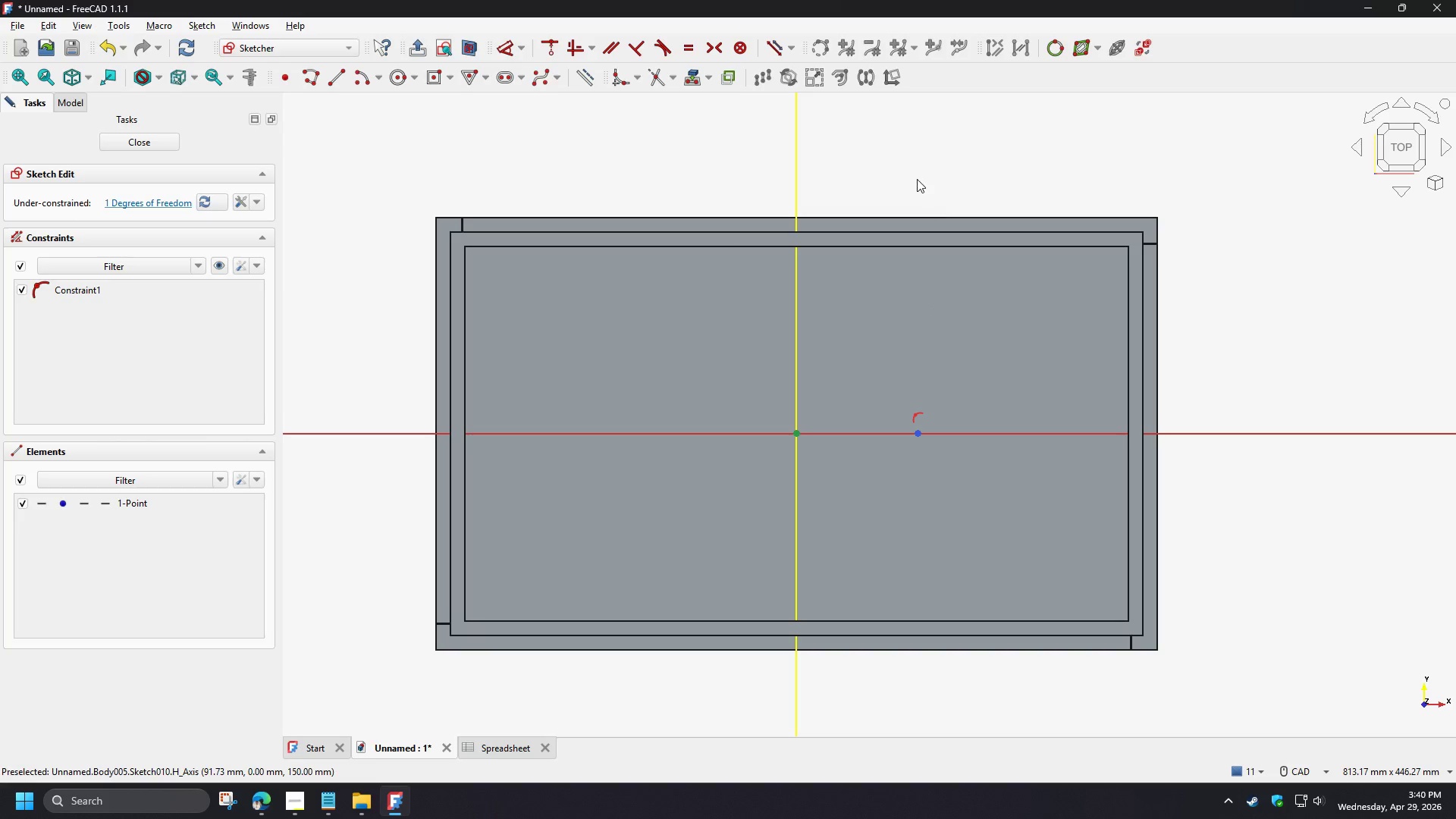 
left_click_drag(start_coordinate=[862, 172], to_coordinate=[1036, 507])
 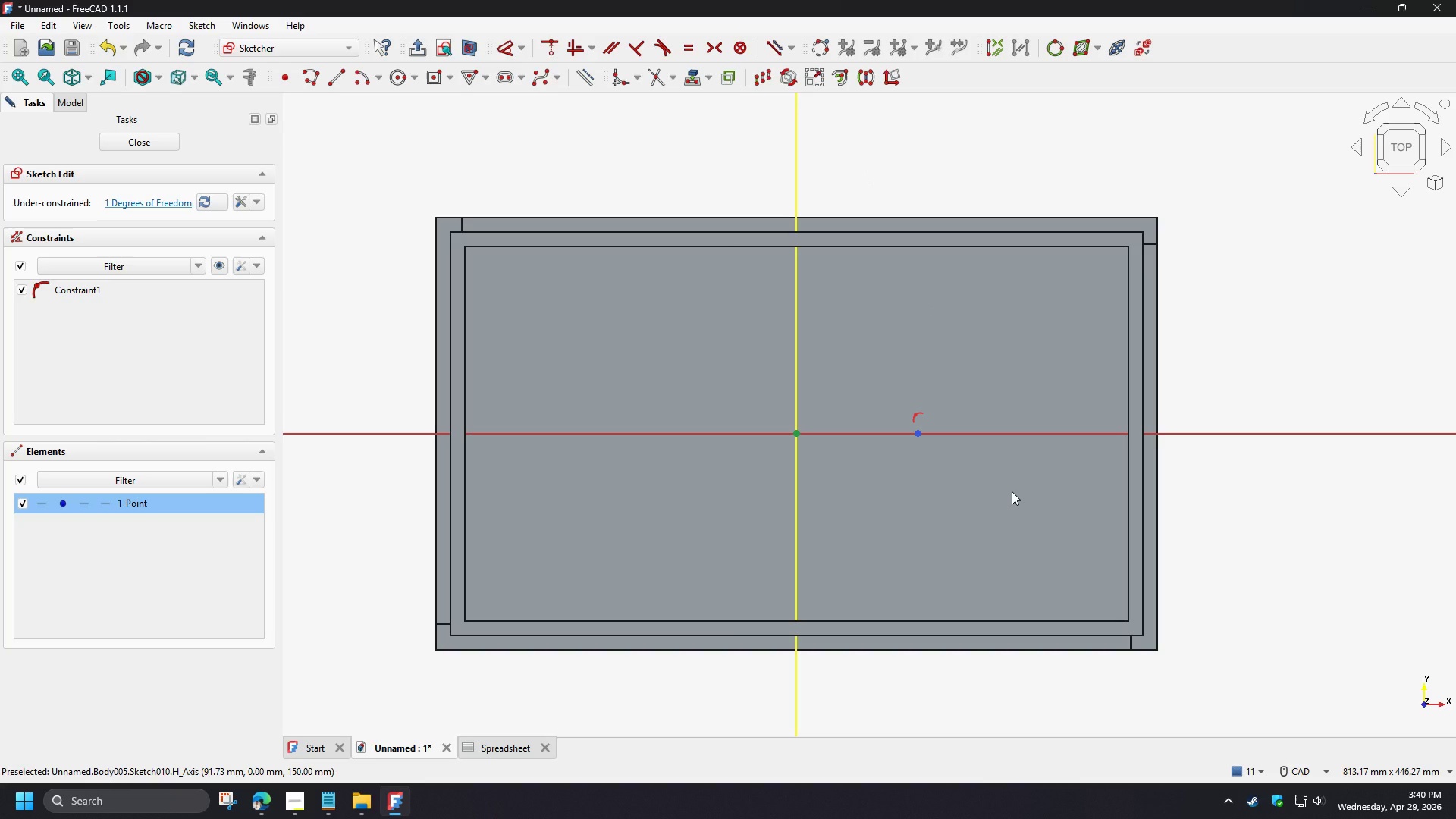 
key(Delete)
 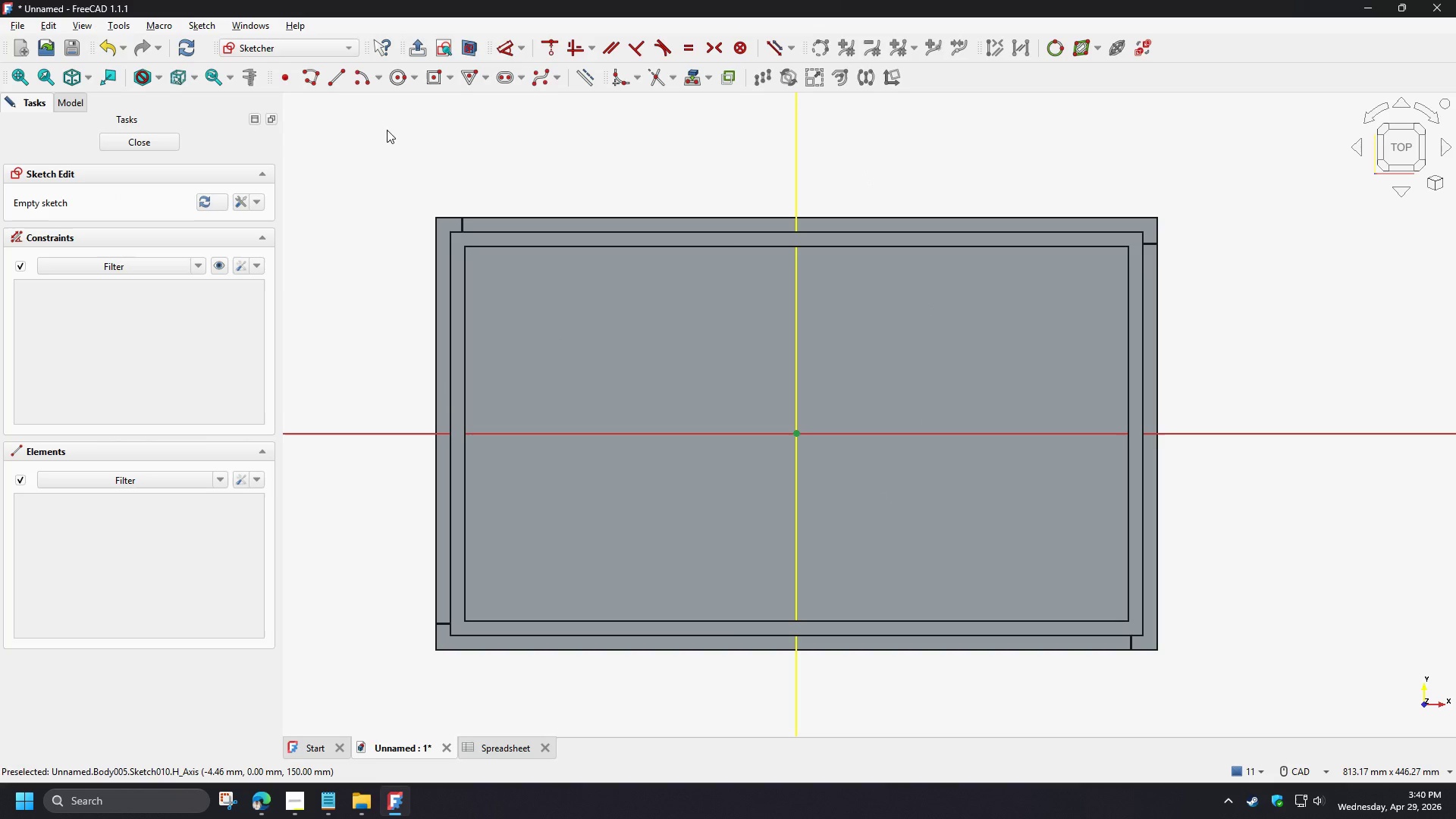 
left_click([430, 80])
 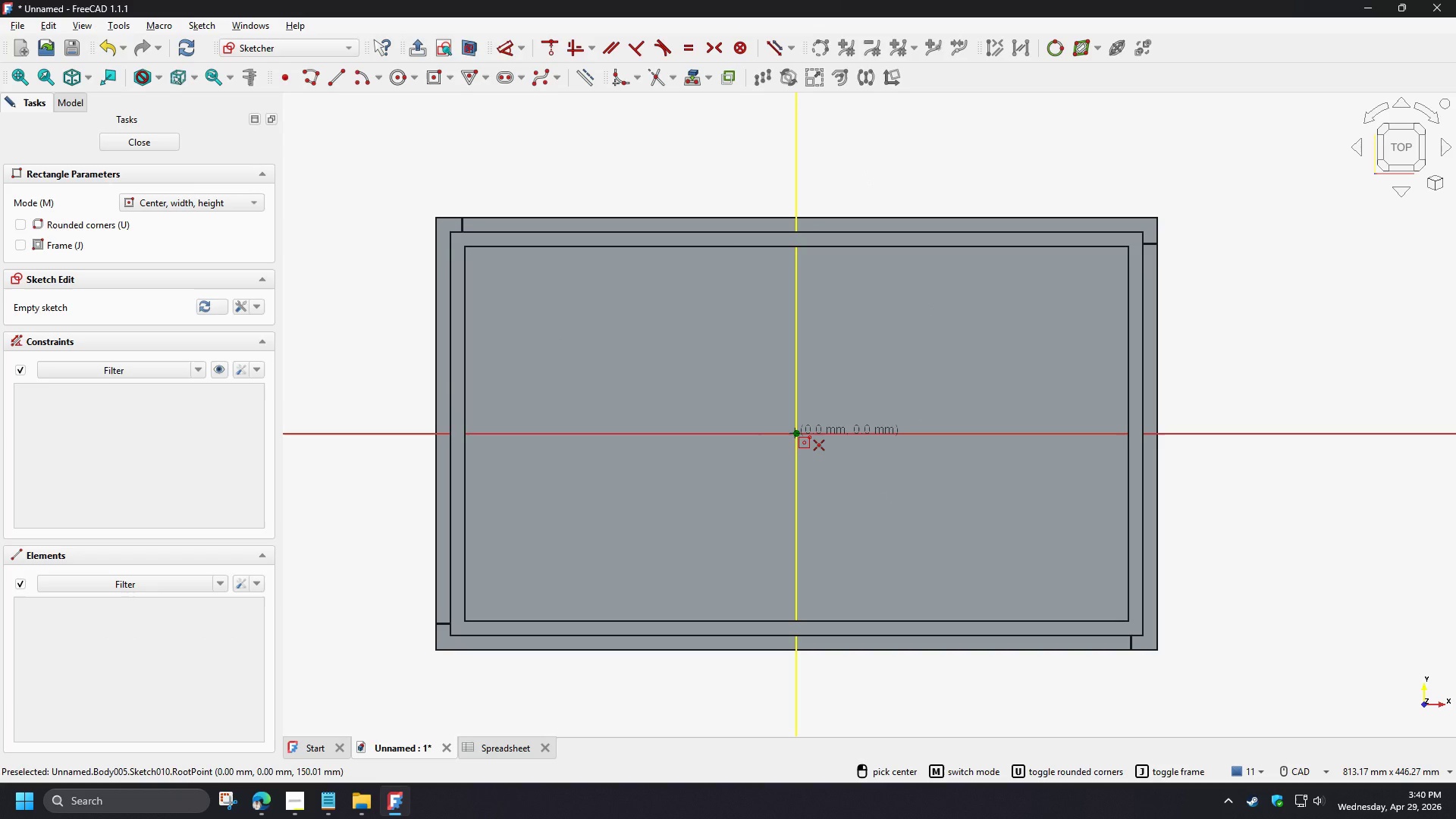 
left_click([795, 433])
 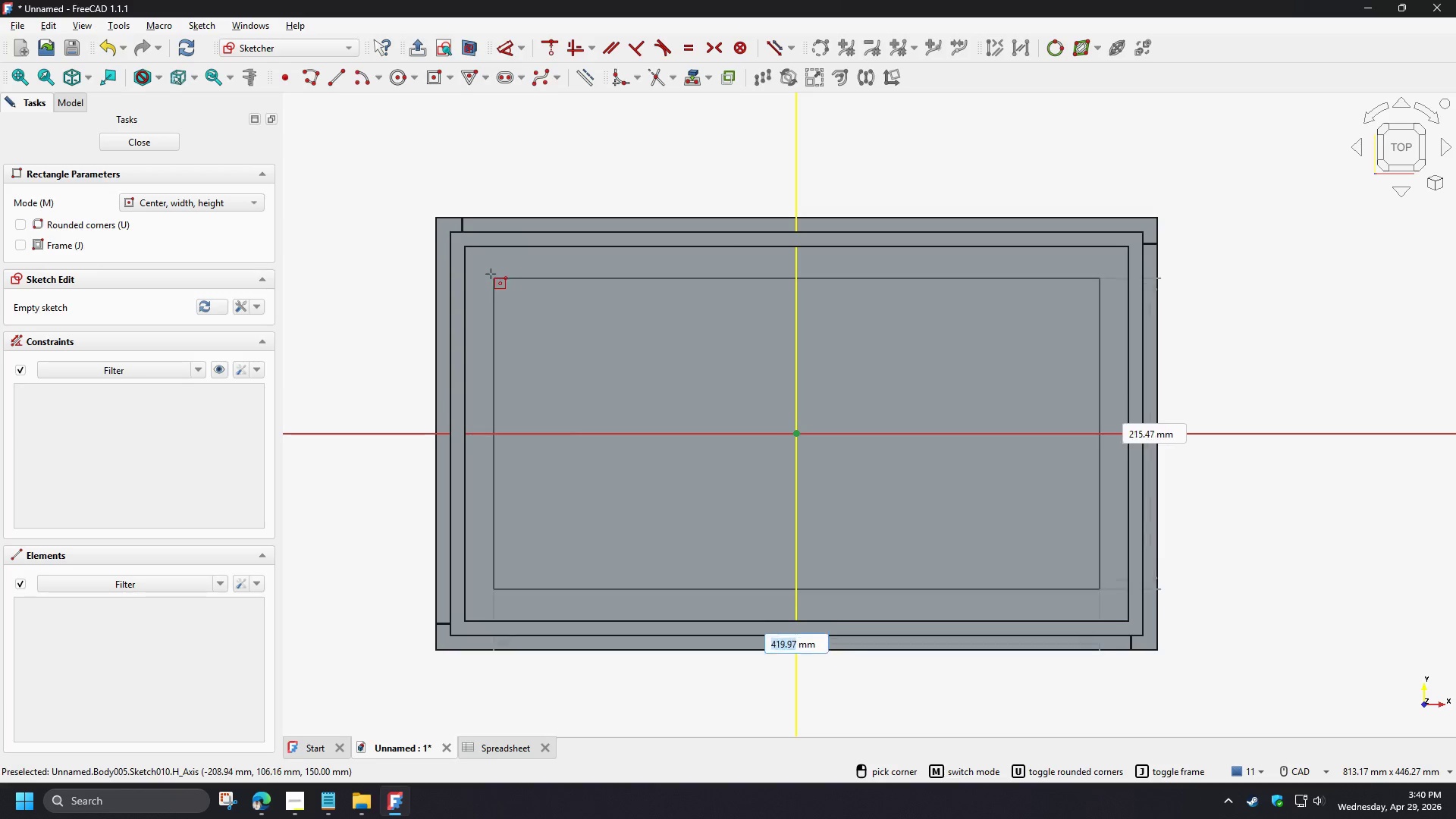 
left_click([486, 270])
 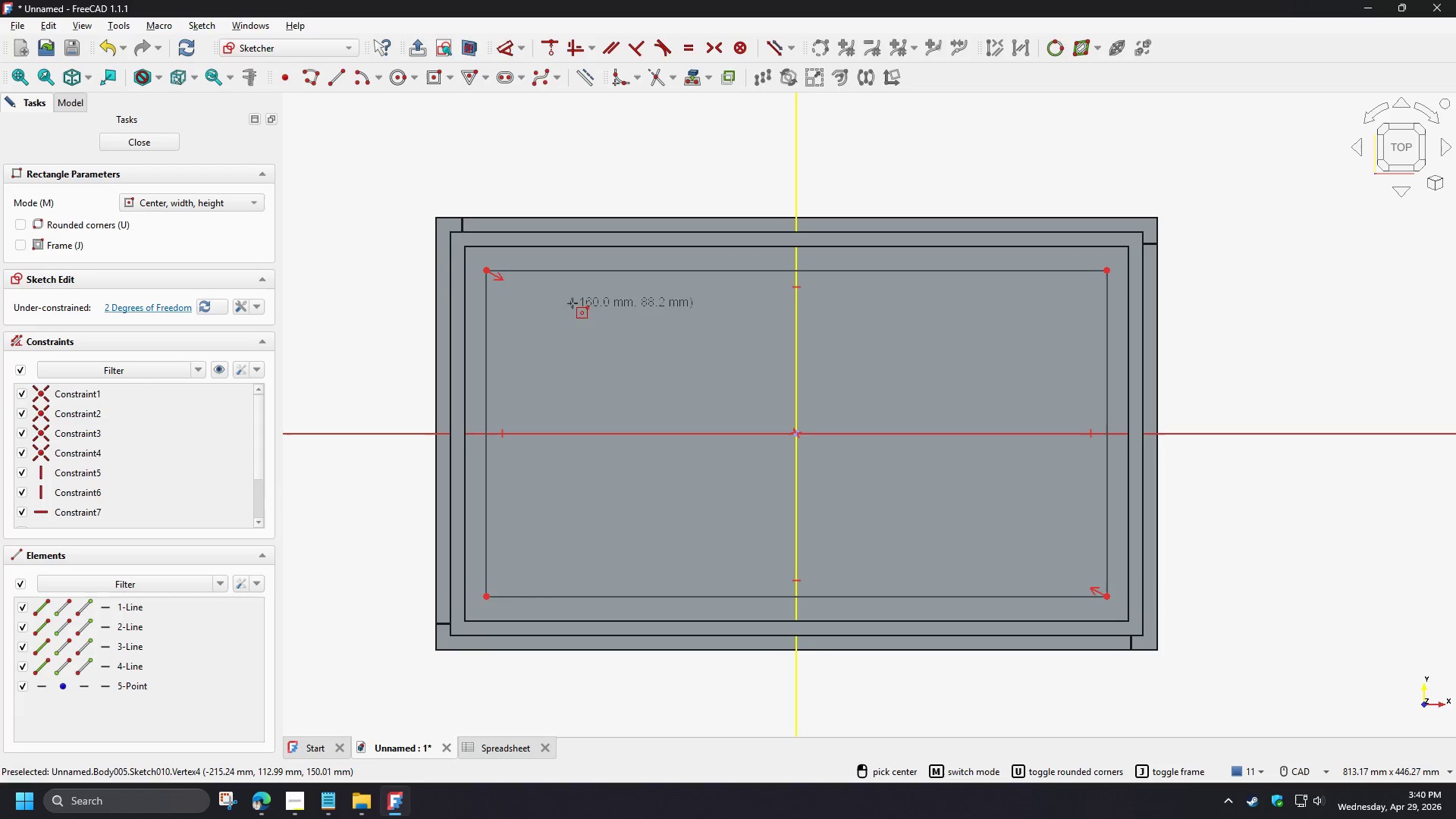 
right_click([575, 298])
 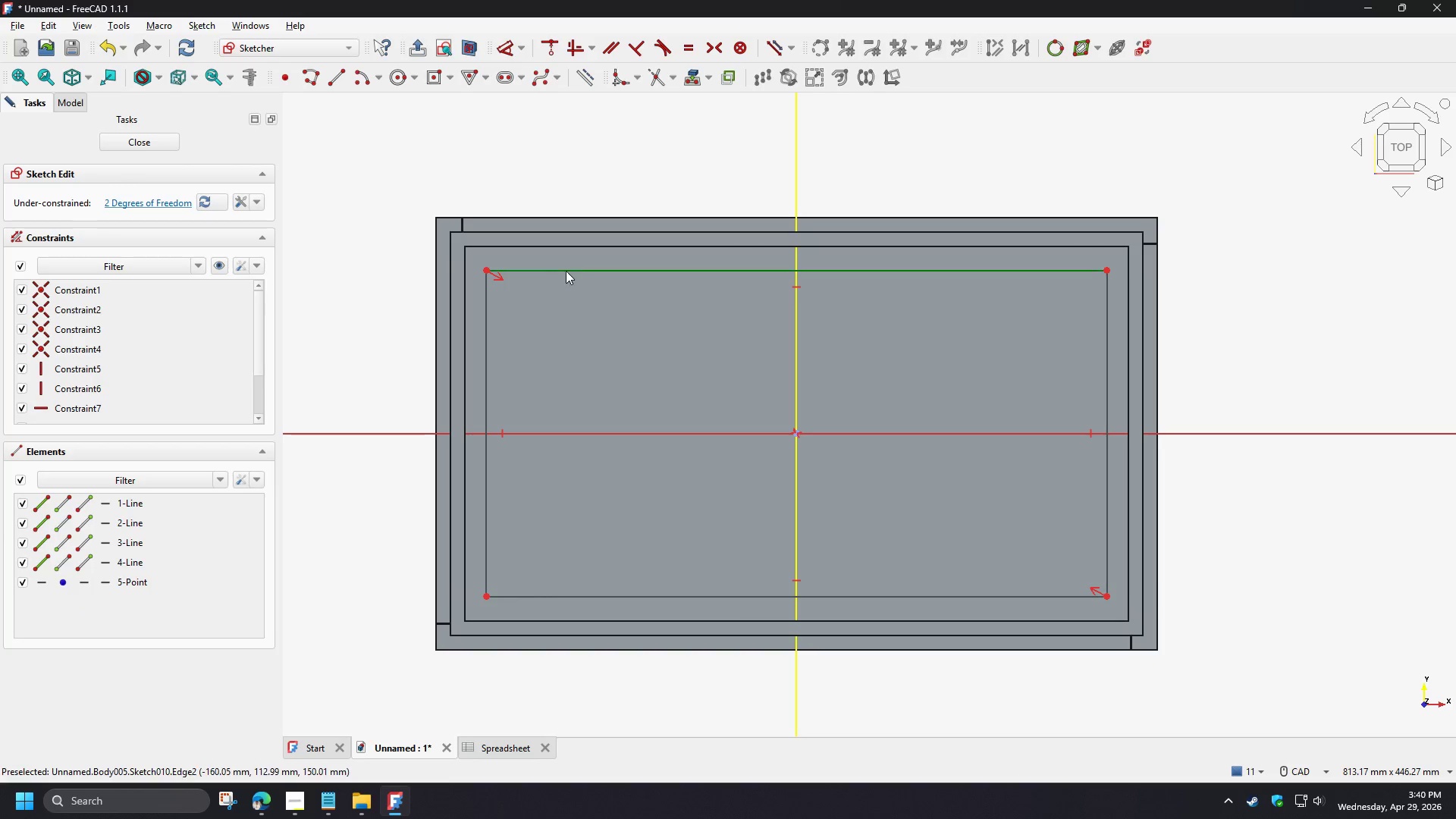 
left_click([566, 271])
 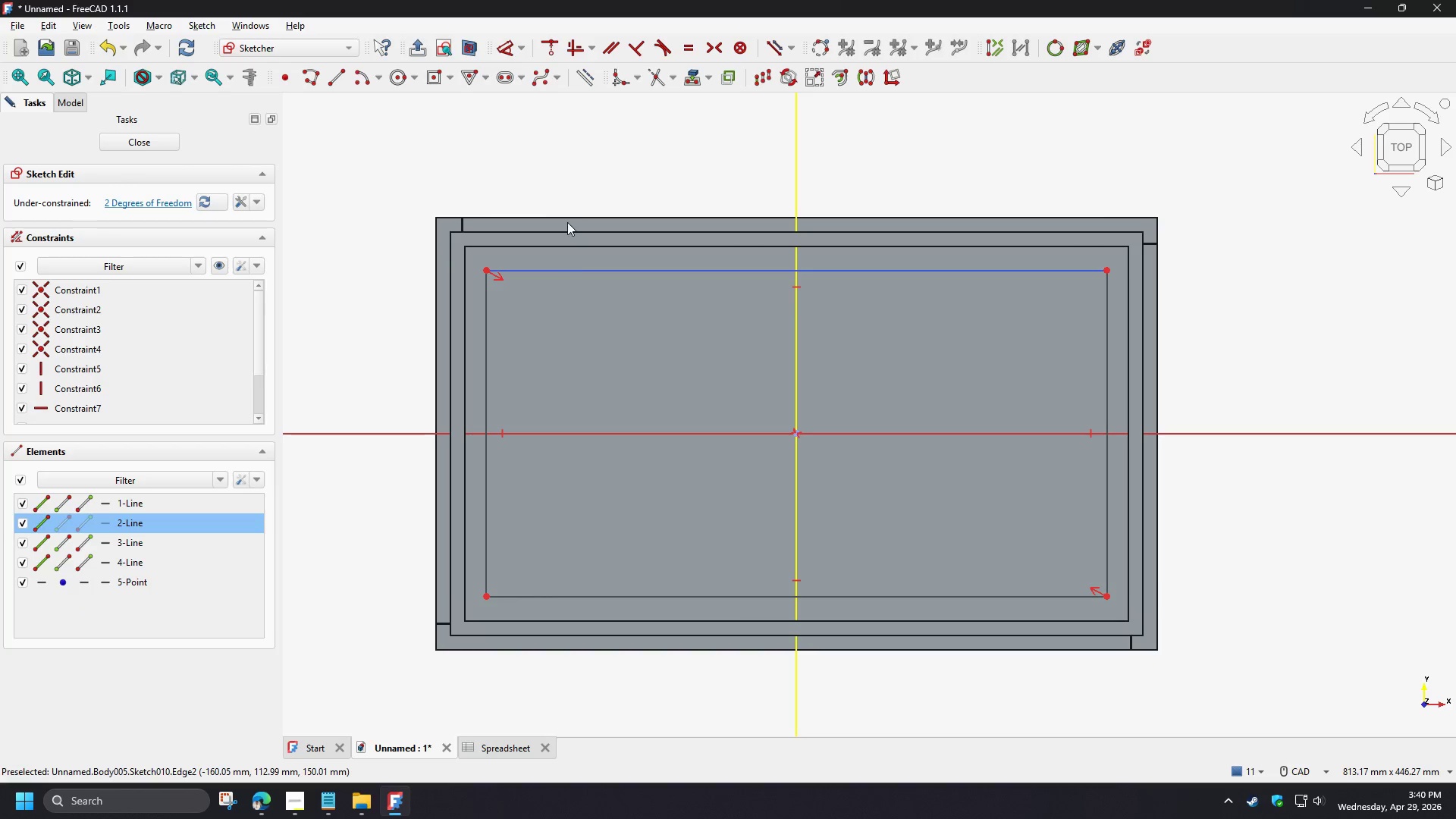 
key(D)
 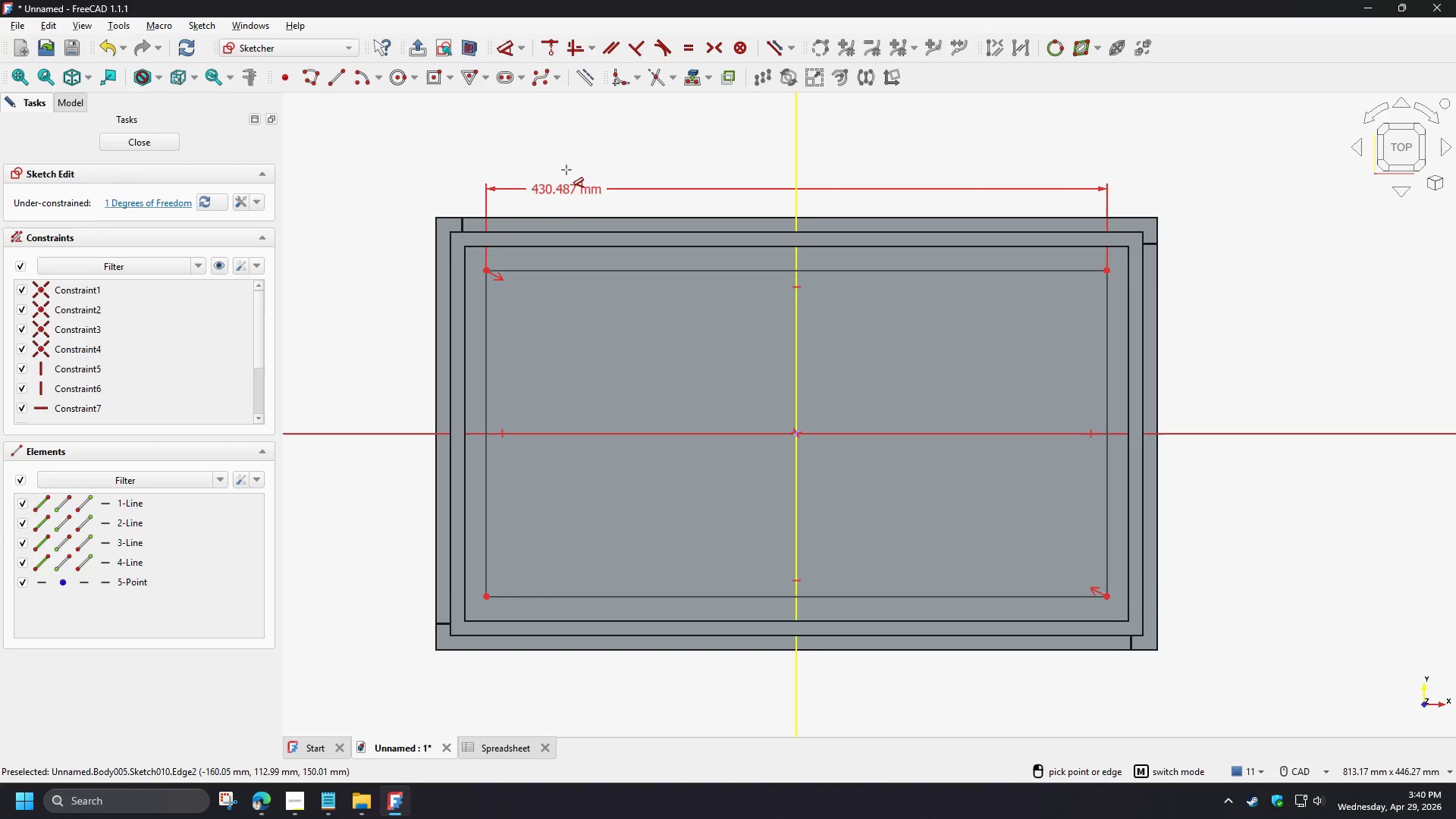 
left_click([566, 164])
 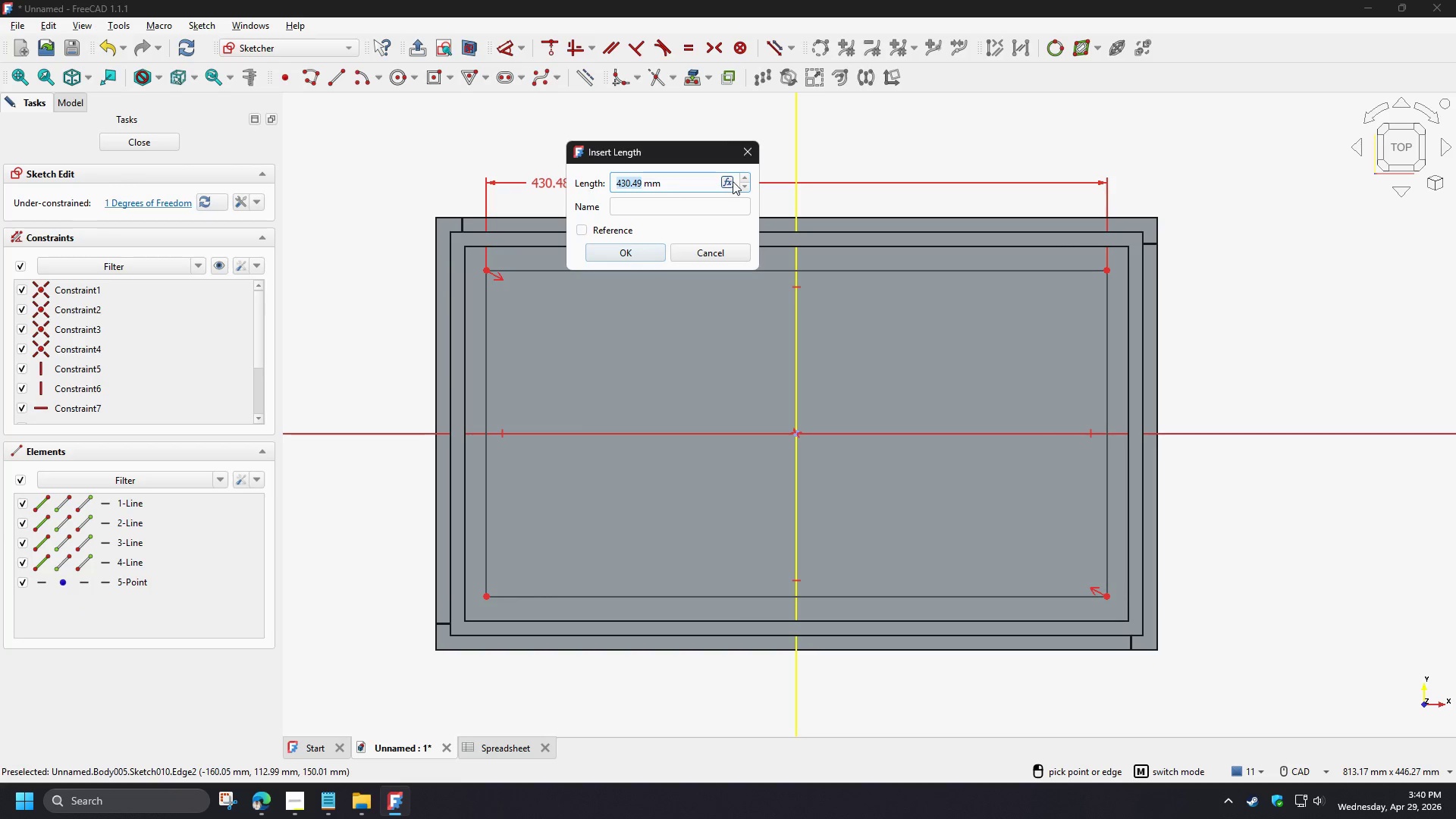 
left_click([730, 180])
 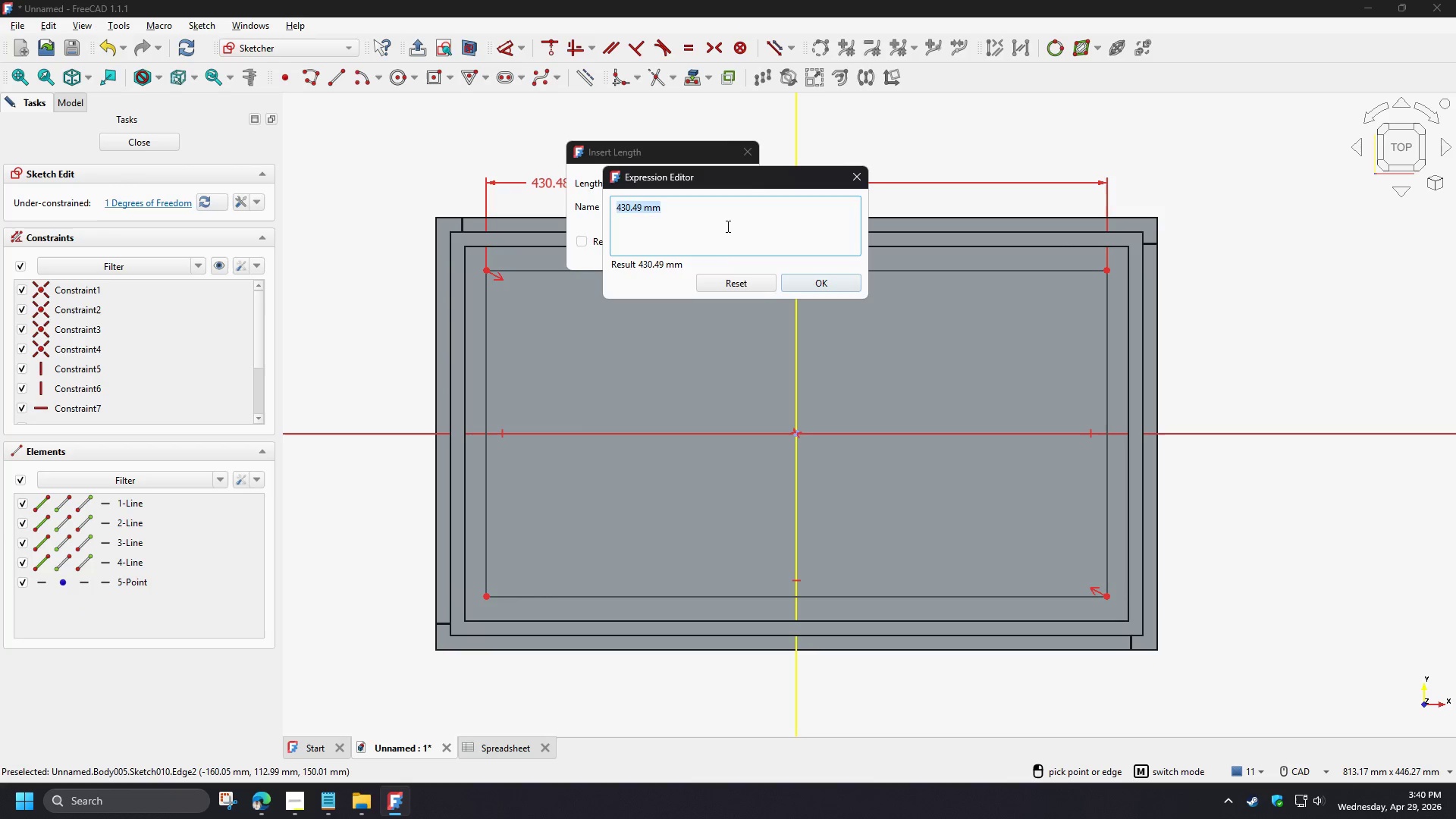 
key(Control+V)
 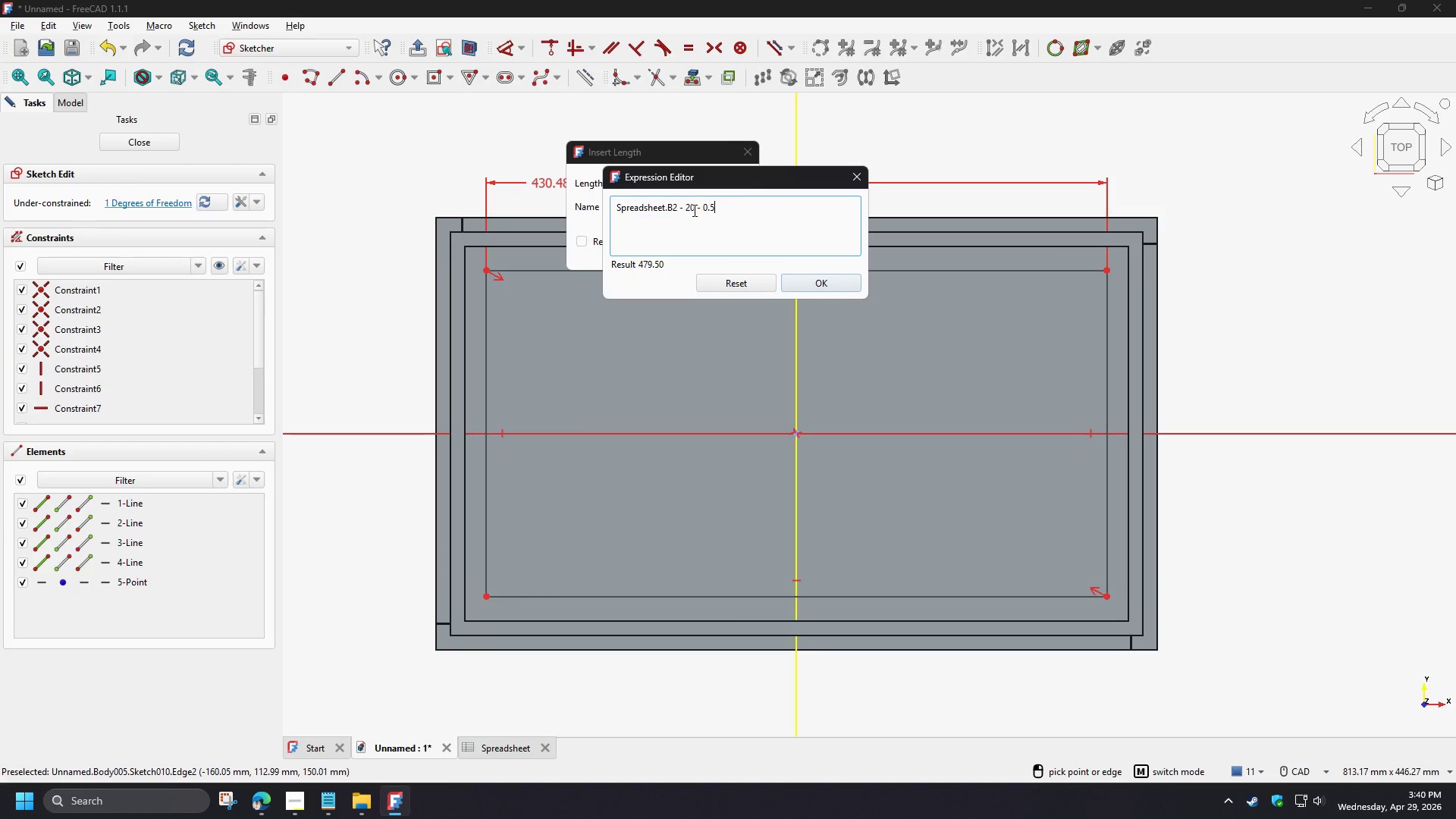 
left_click_drag(start_coordinate=[693, 210], to_coordinate=[736, 218])
 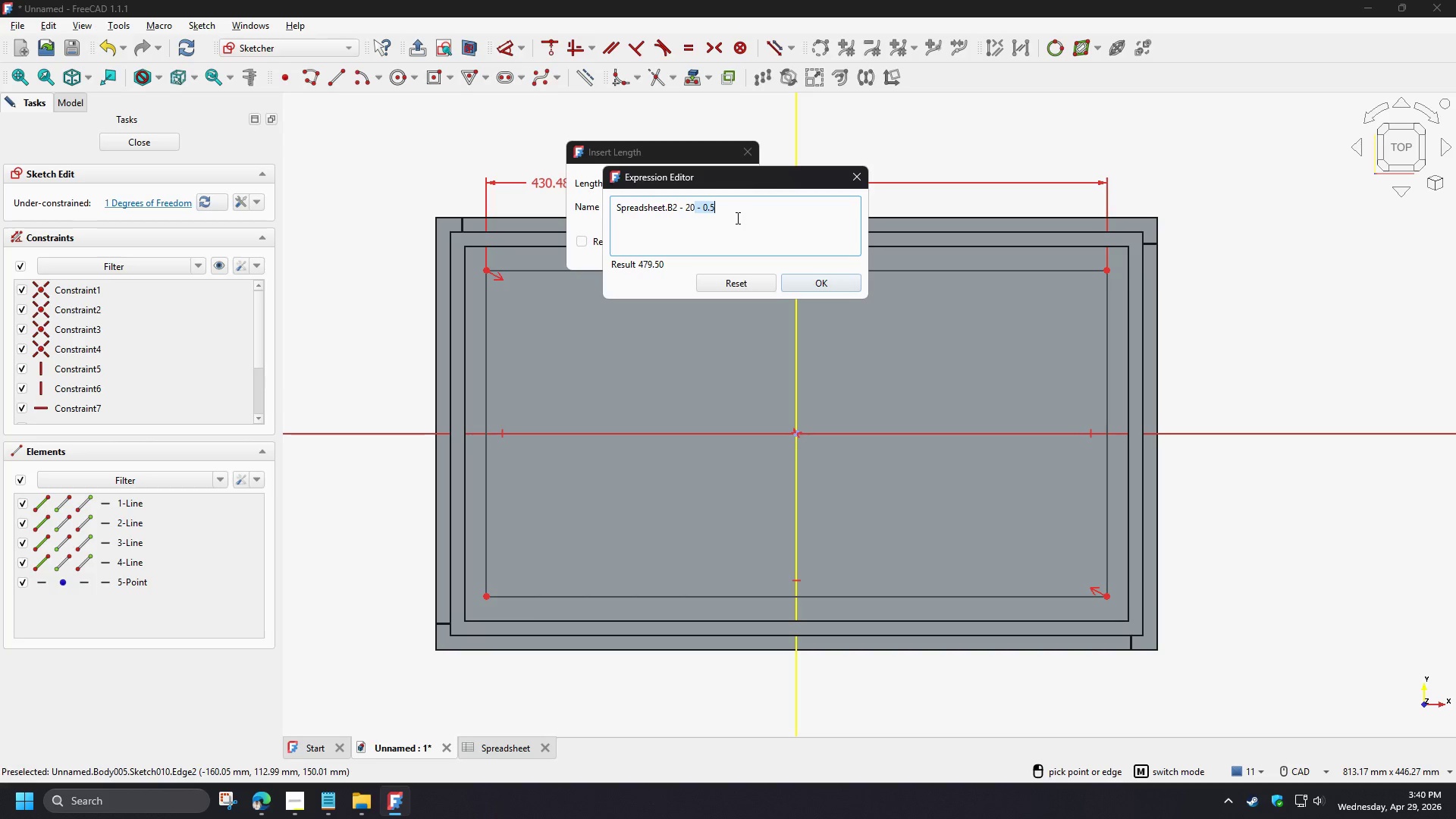 
key(NumpadDecimal)
 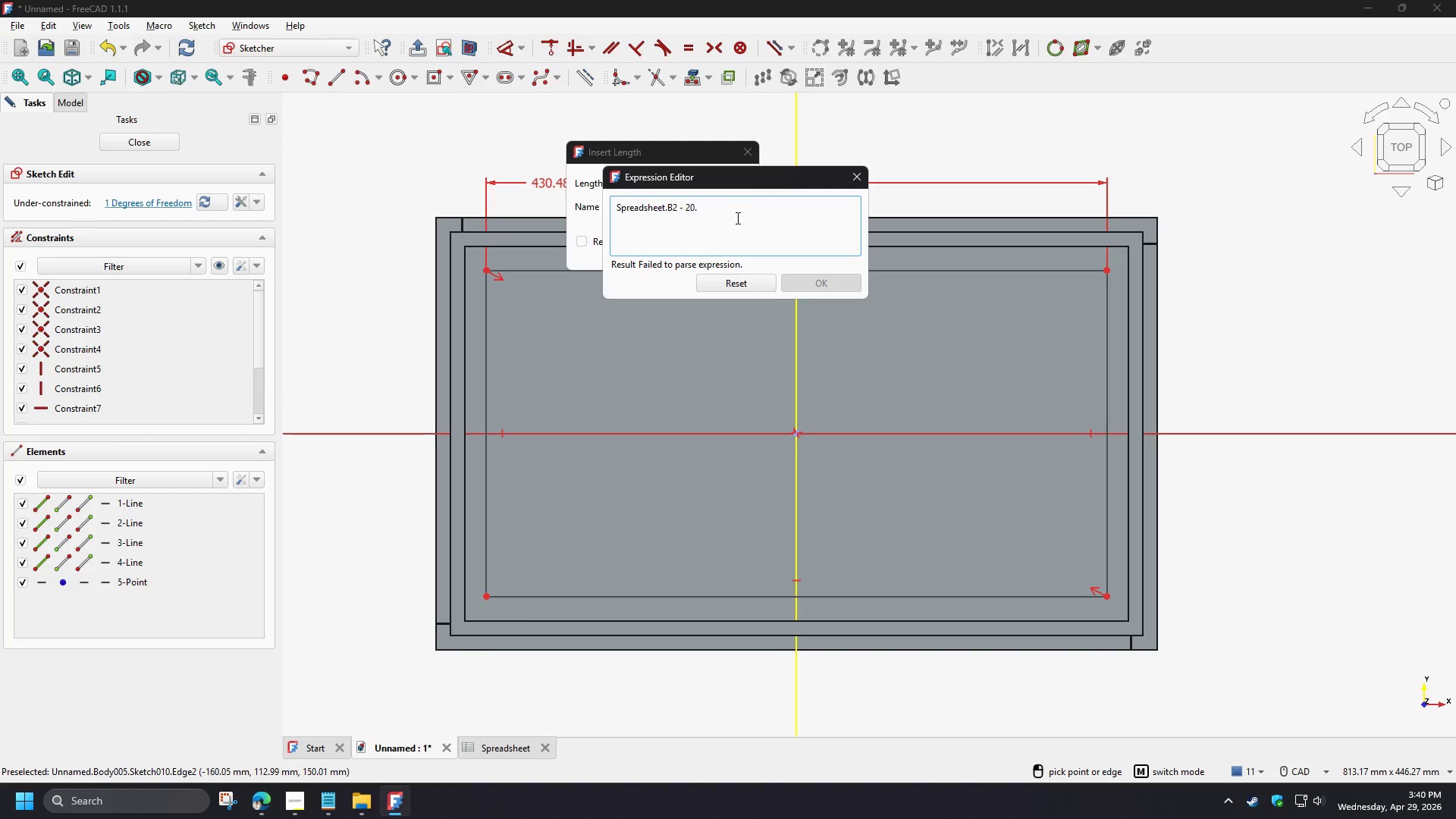 
key(Numpad5)
 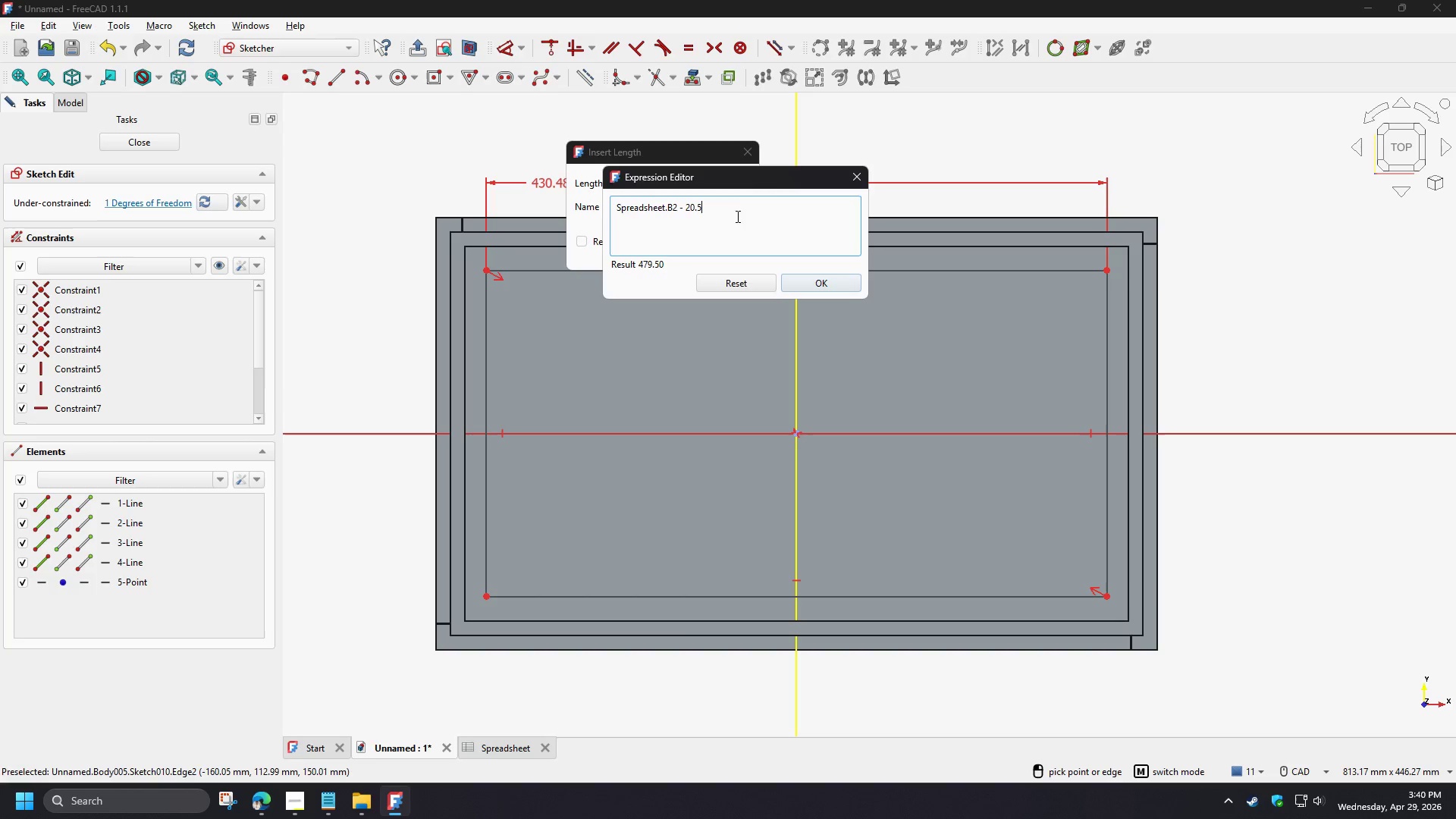 
key(NumpadMultiply)
 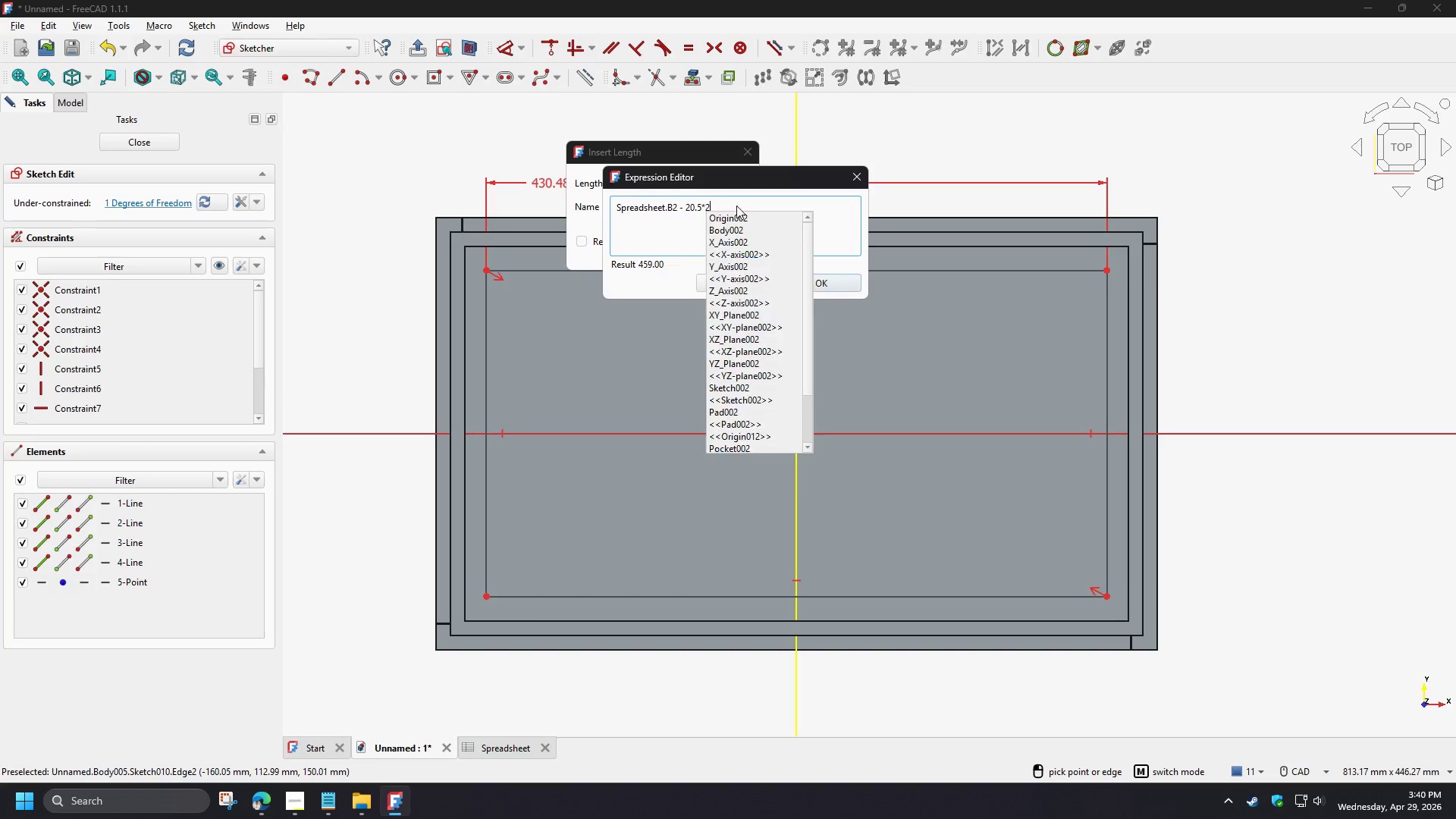 
key(Numpad2)
 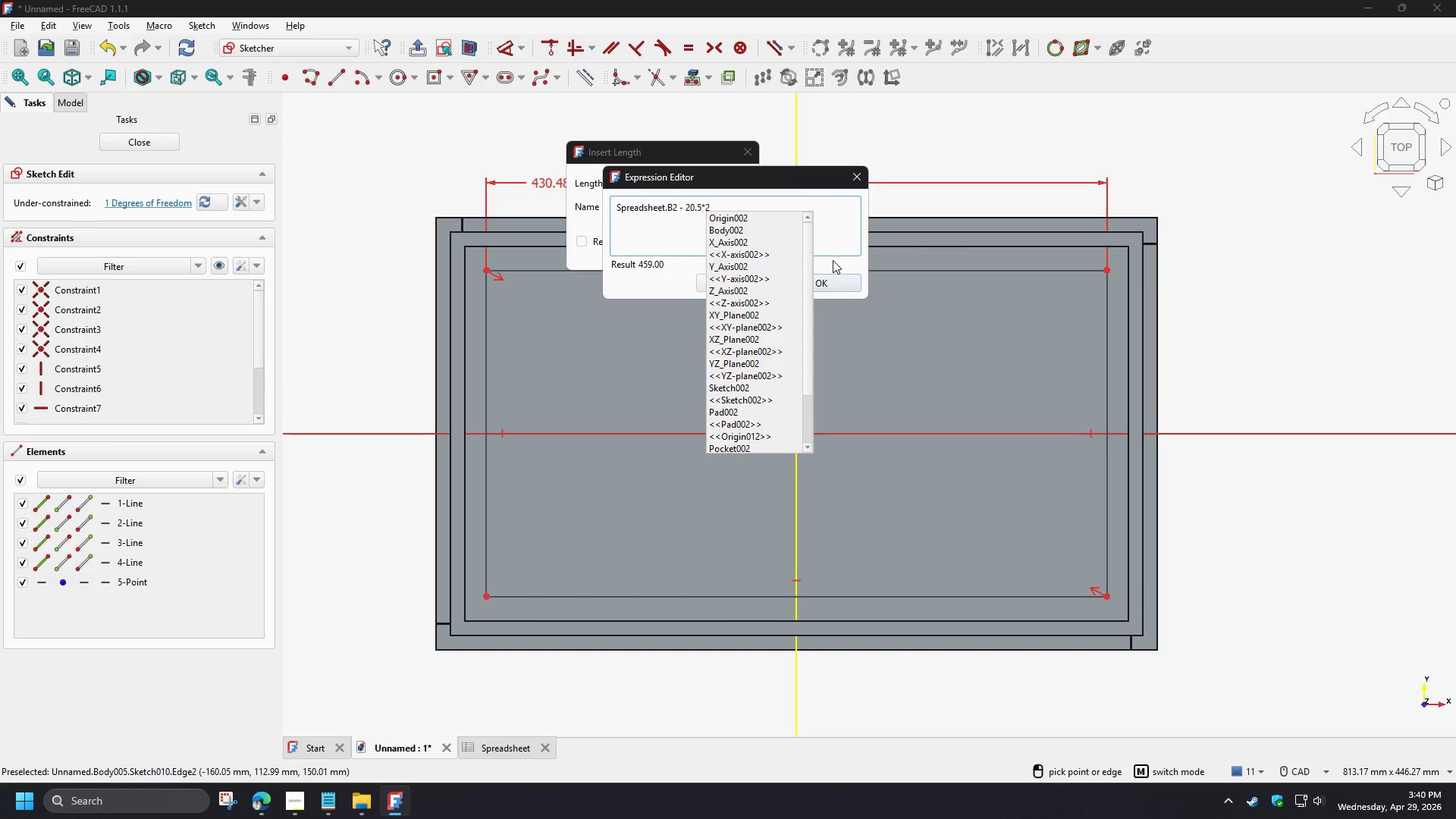 
left_click([834, 260])
 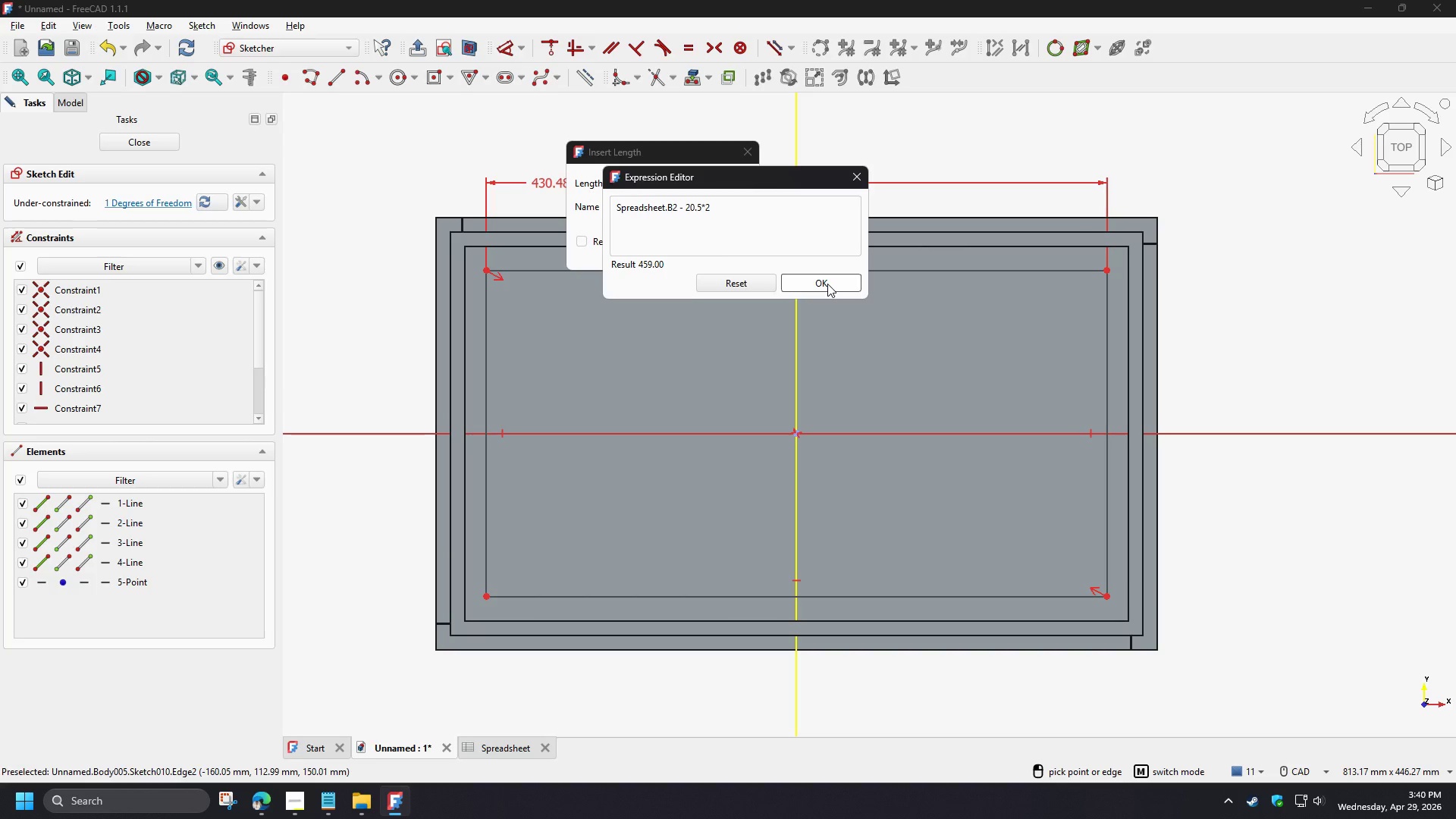 
left_click([827, 284])
 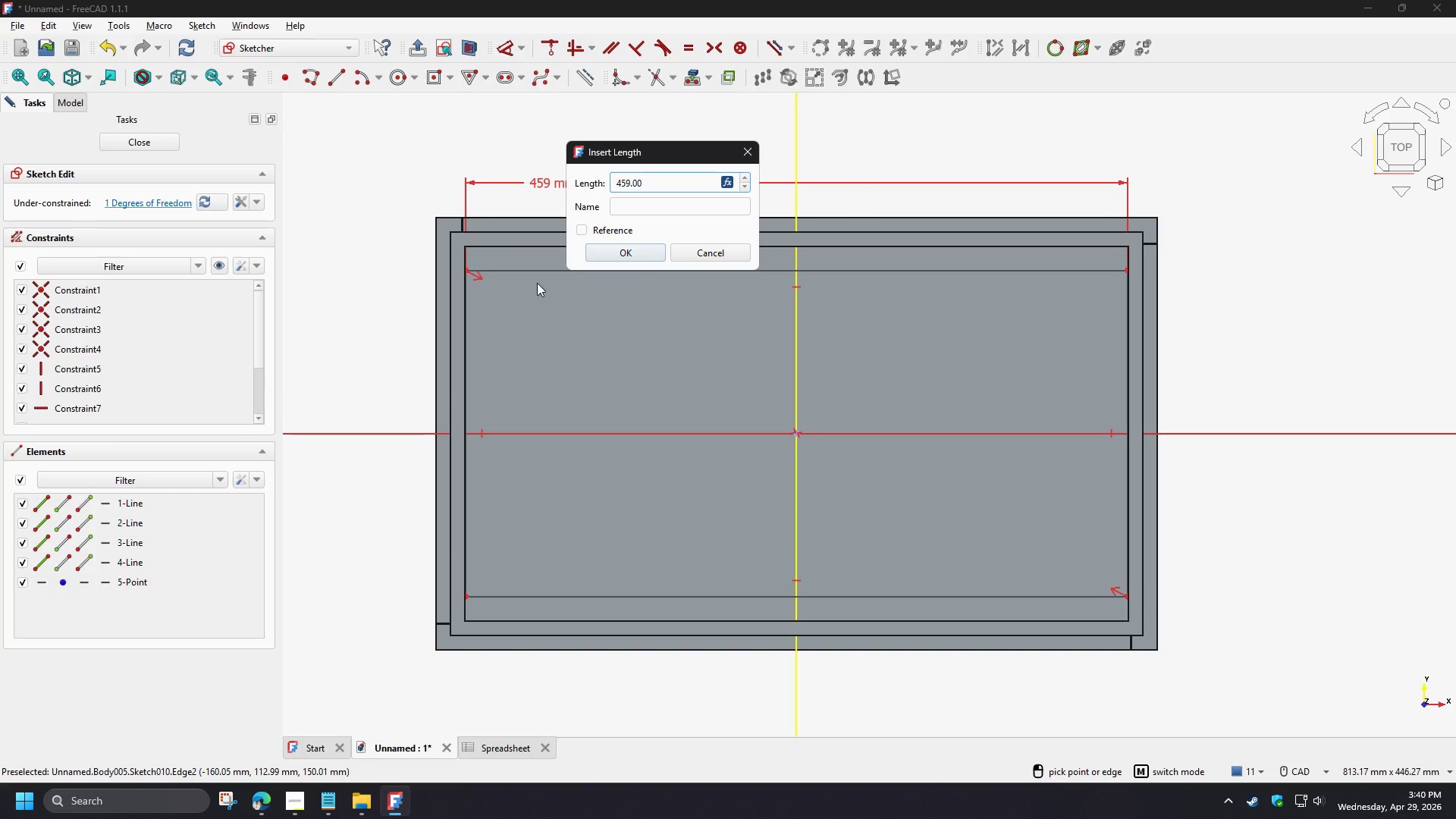 
left_click([623, 258])
 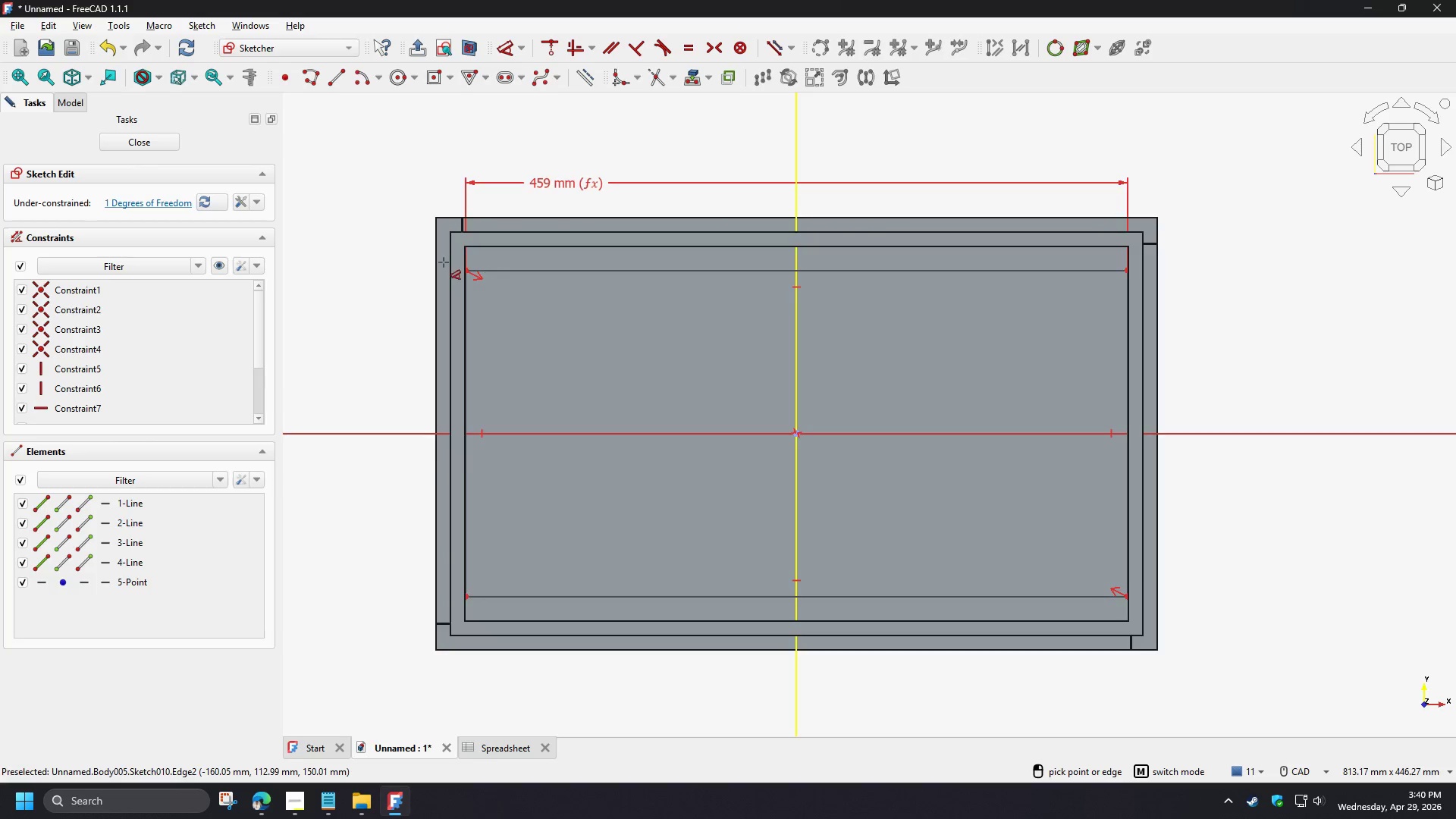 
scroll: coordinate [467, 265], scroll_direction: up, amount: 13.0
 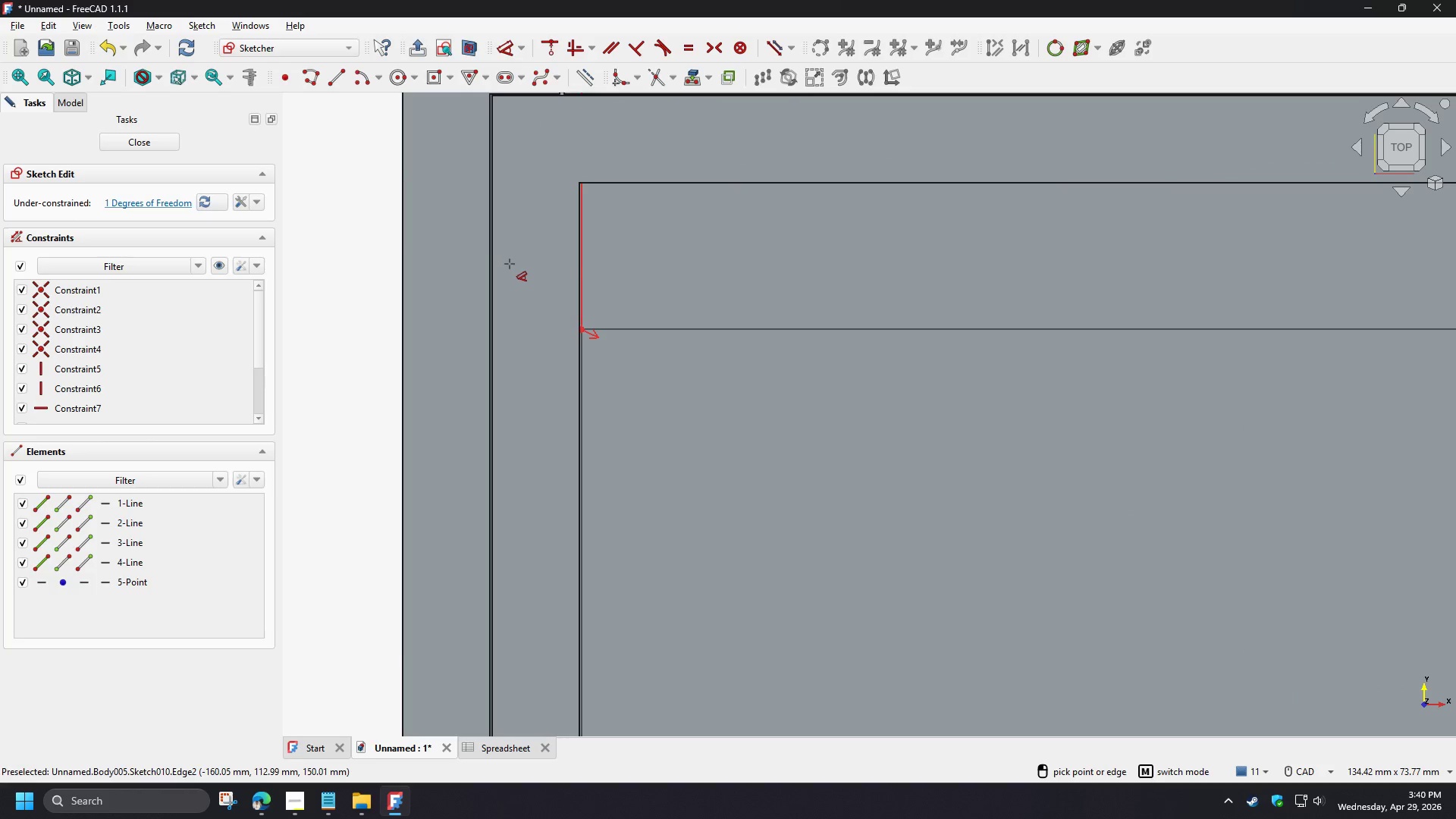 
scroll: coordinate [593, 238], scroll_direction: down, amount: 7.0
 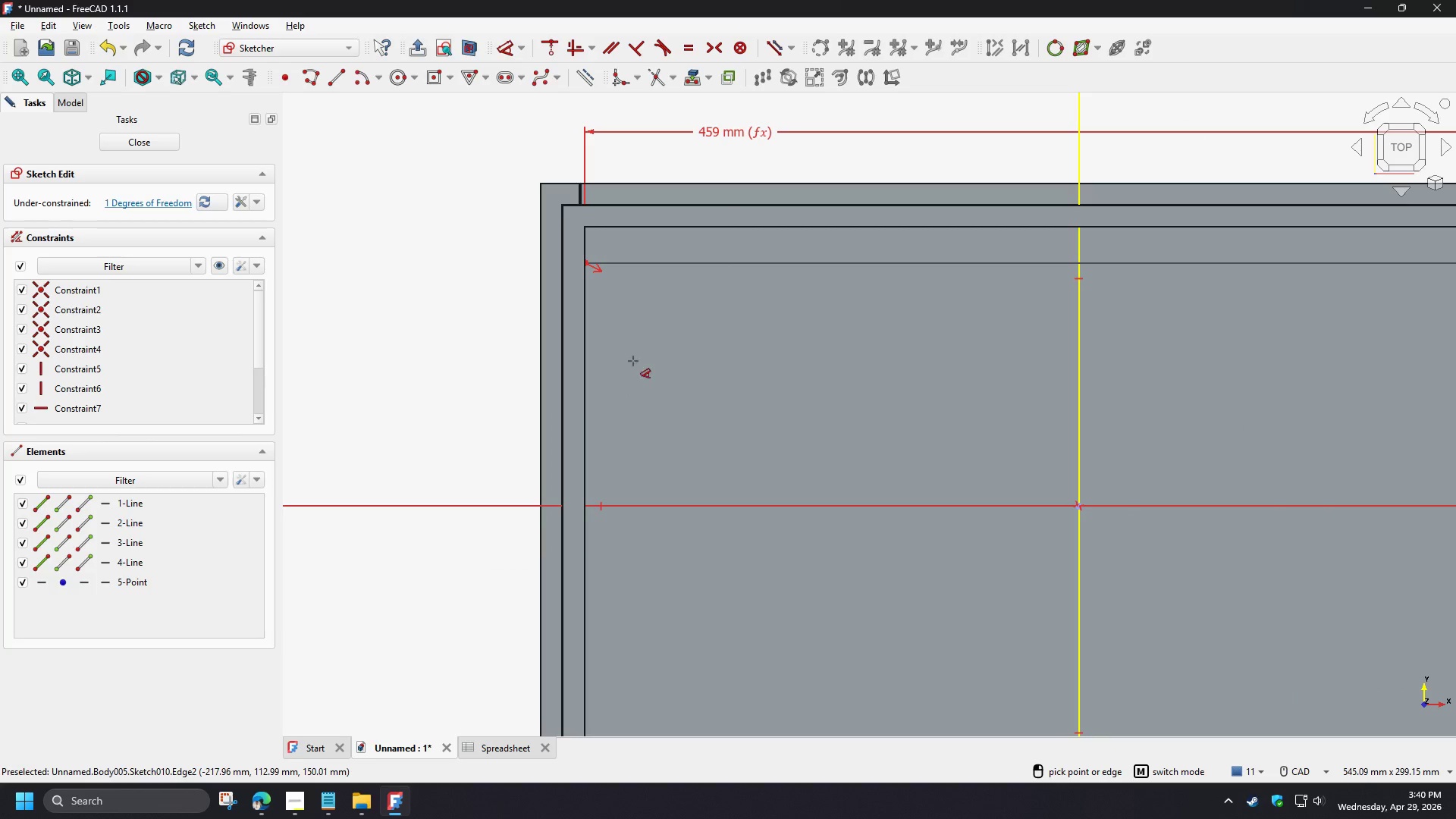 
right_click([622, 510])
 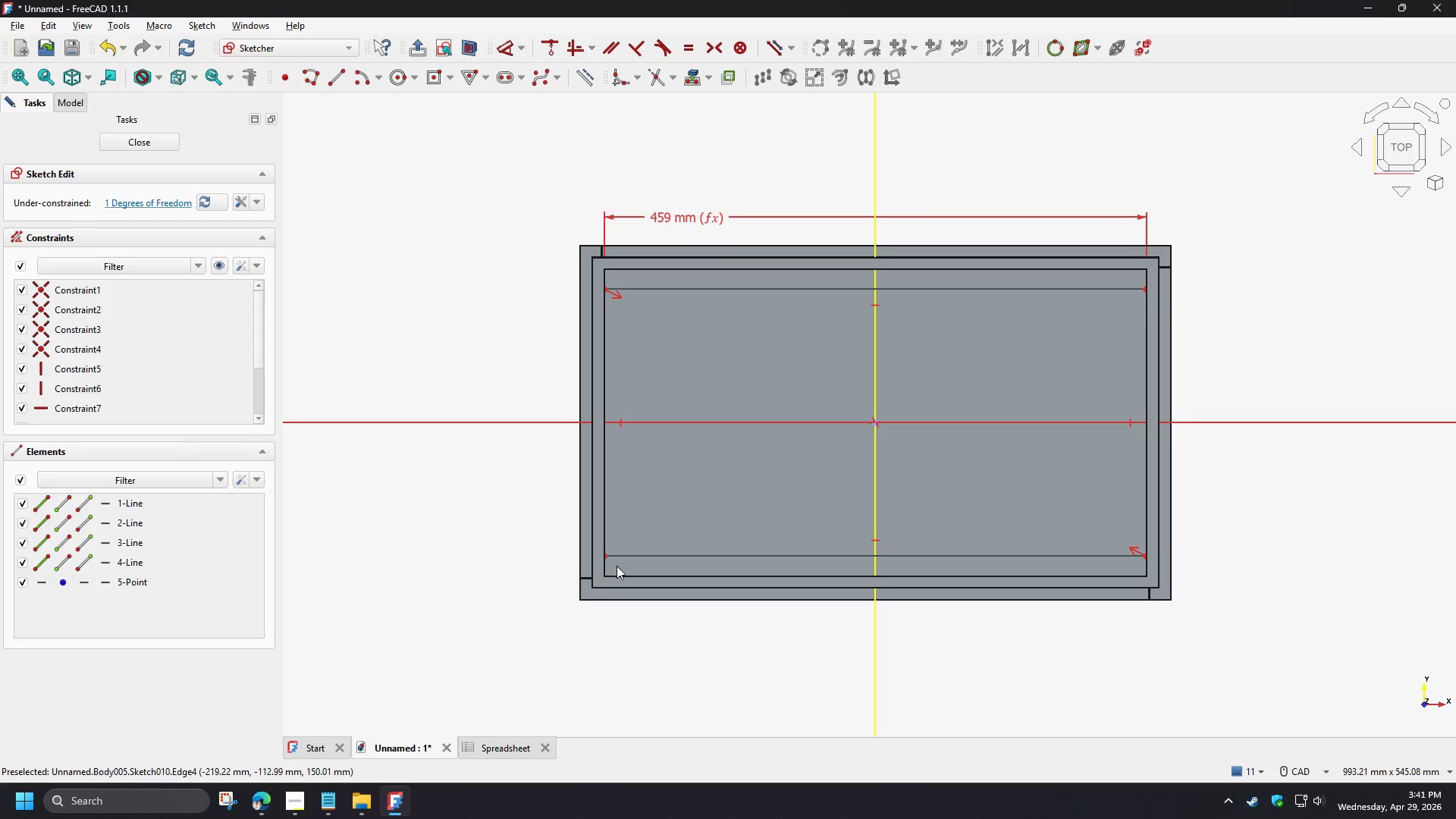 
scroll: coordinate [628, 321], scroll_direction: down, amount: 3.0
 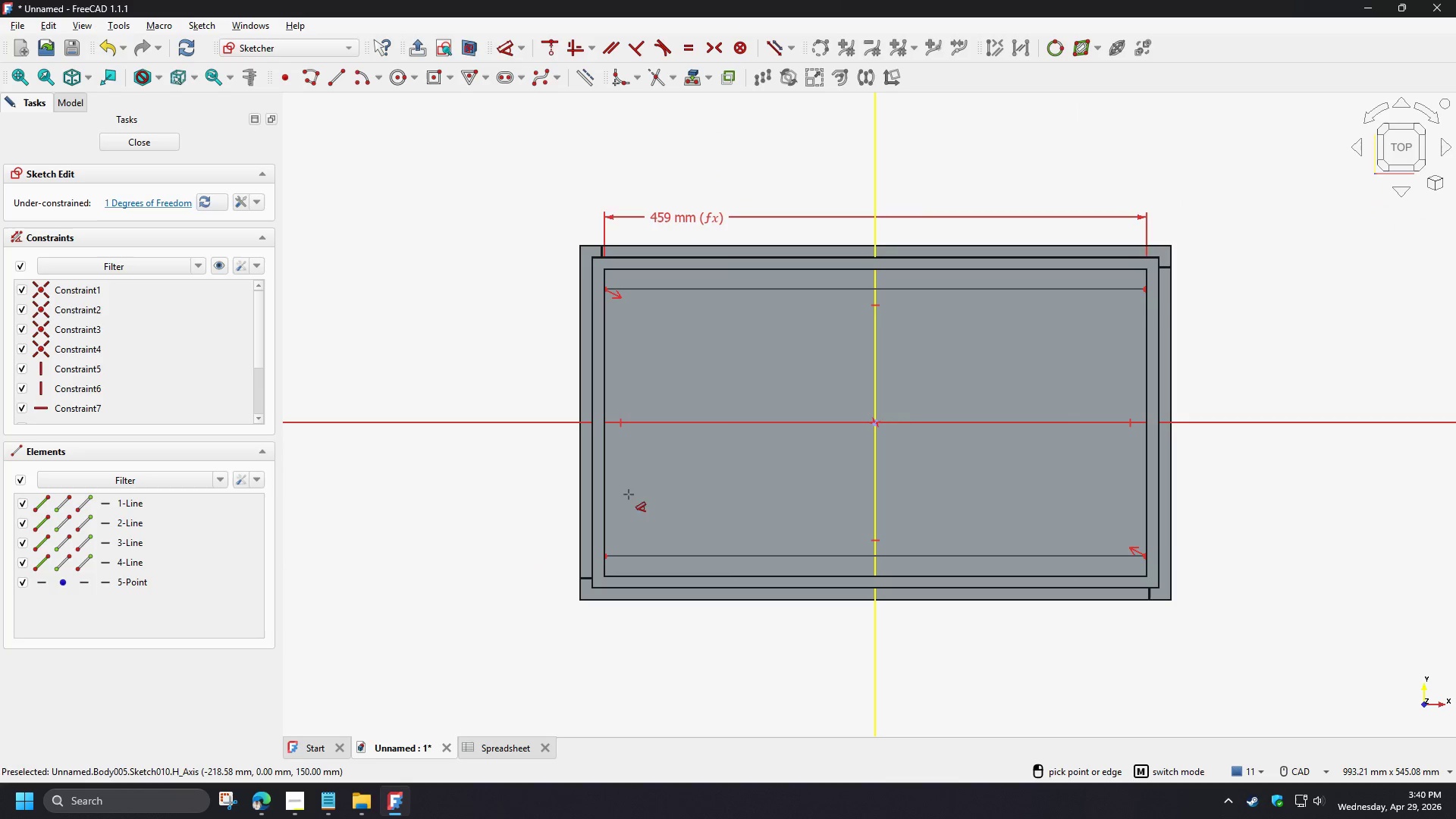 
left_click([585, 507])
 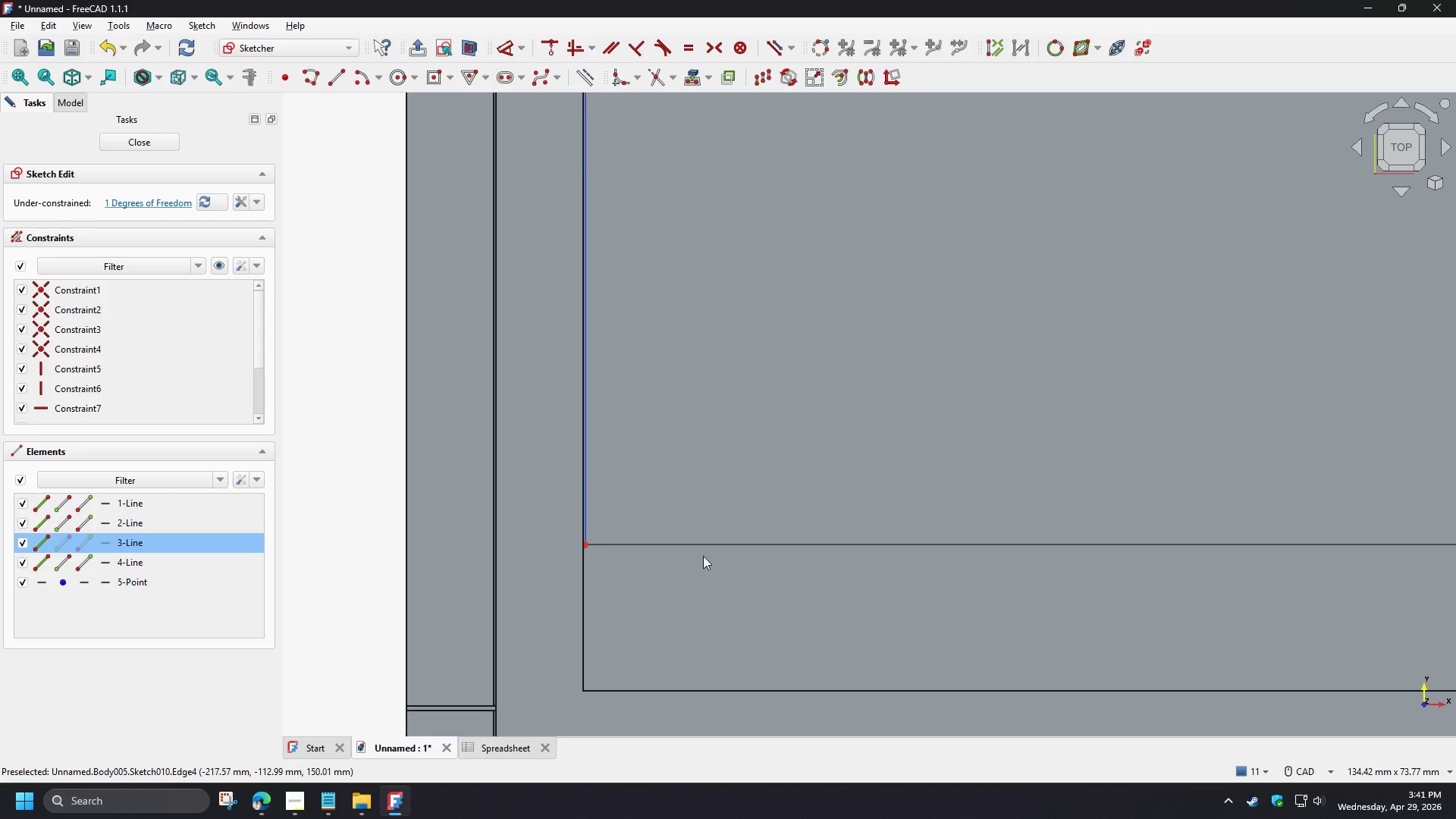 
scroll: coordinate [584, 533], scroll_direction: up, amount: 10.0
 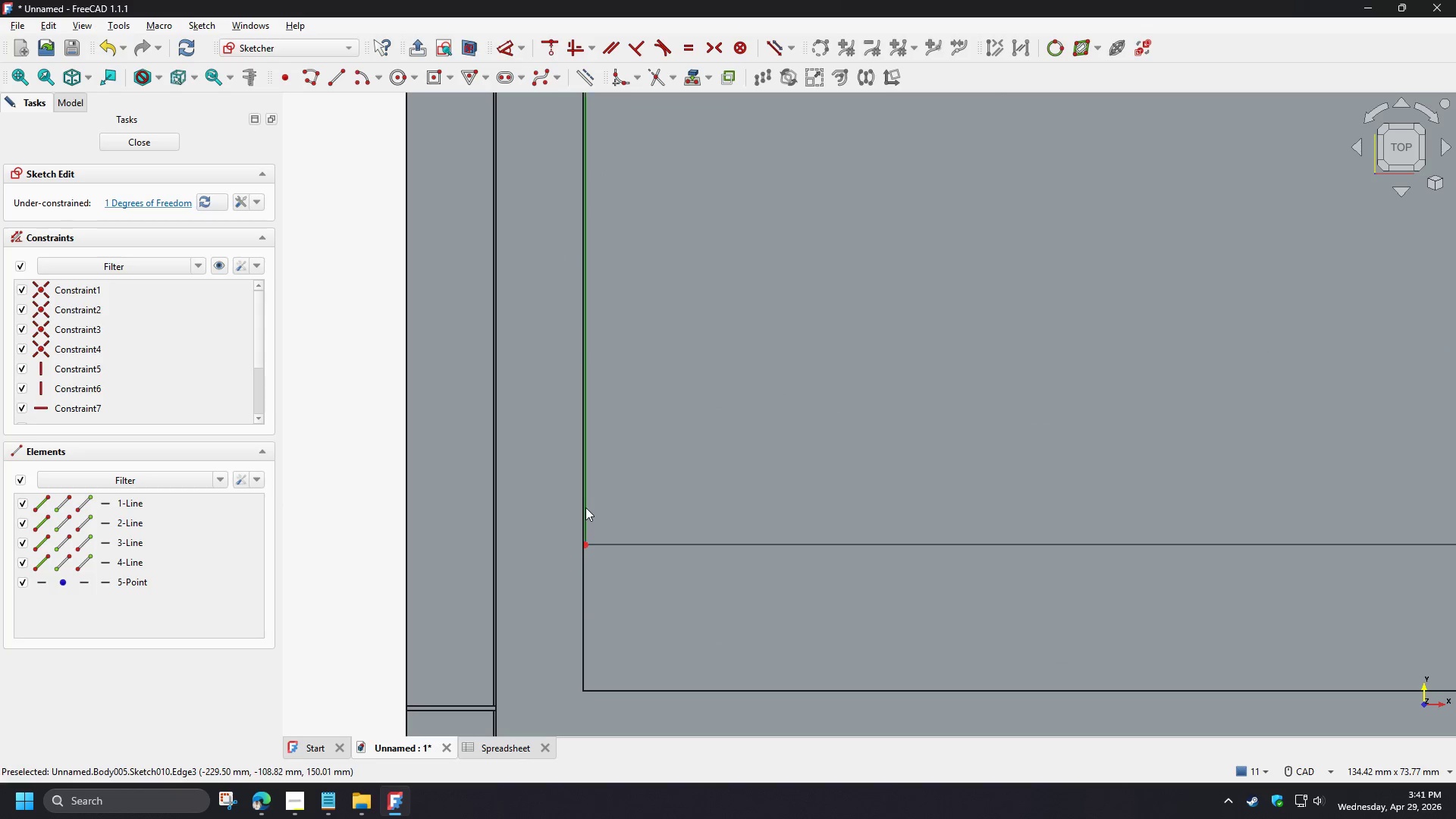 
key(D)
 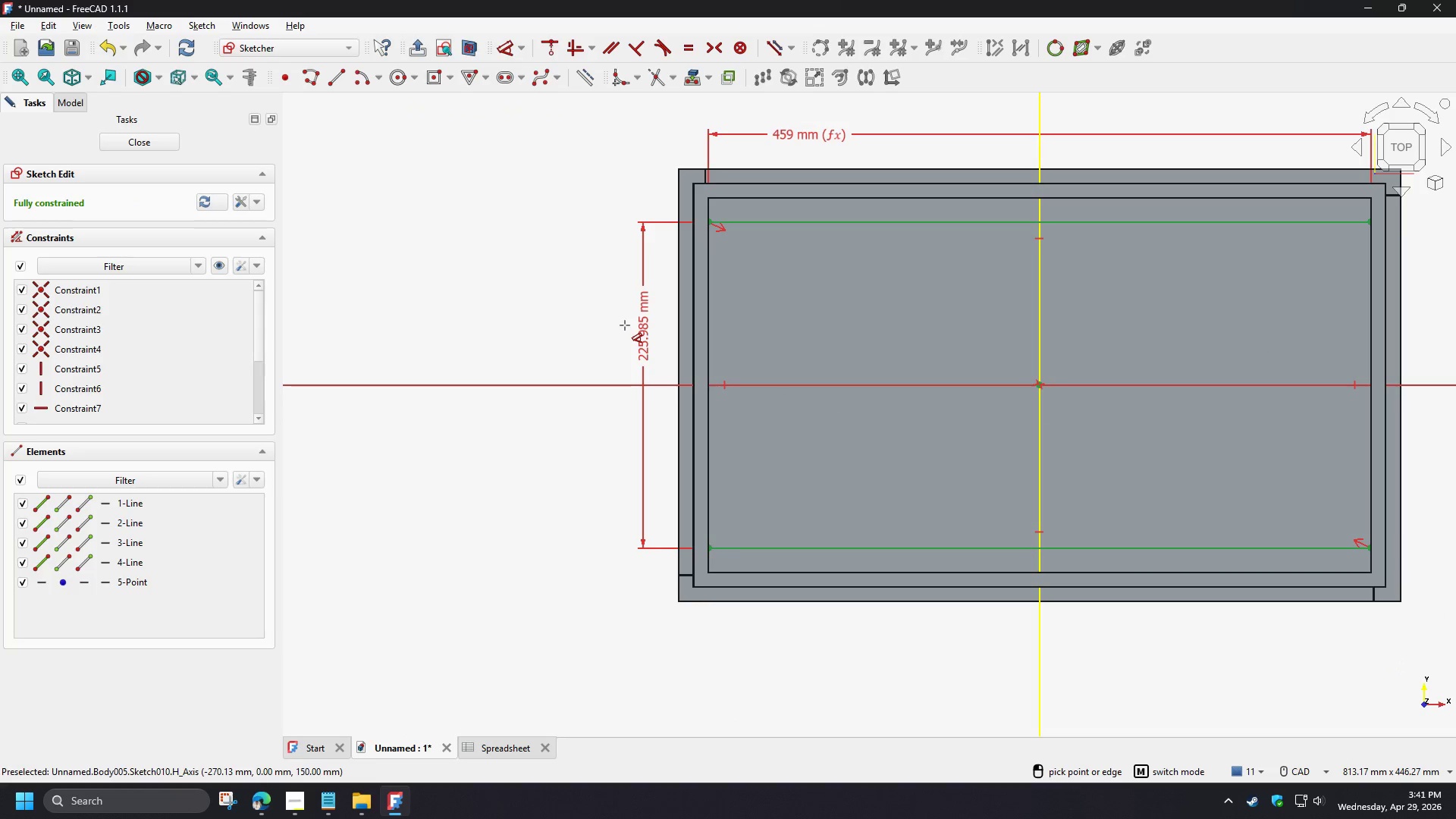 
left_click([624, 325])
 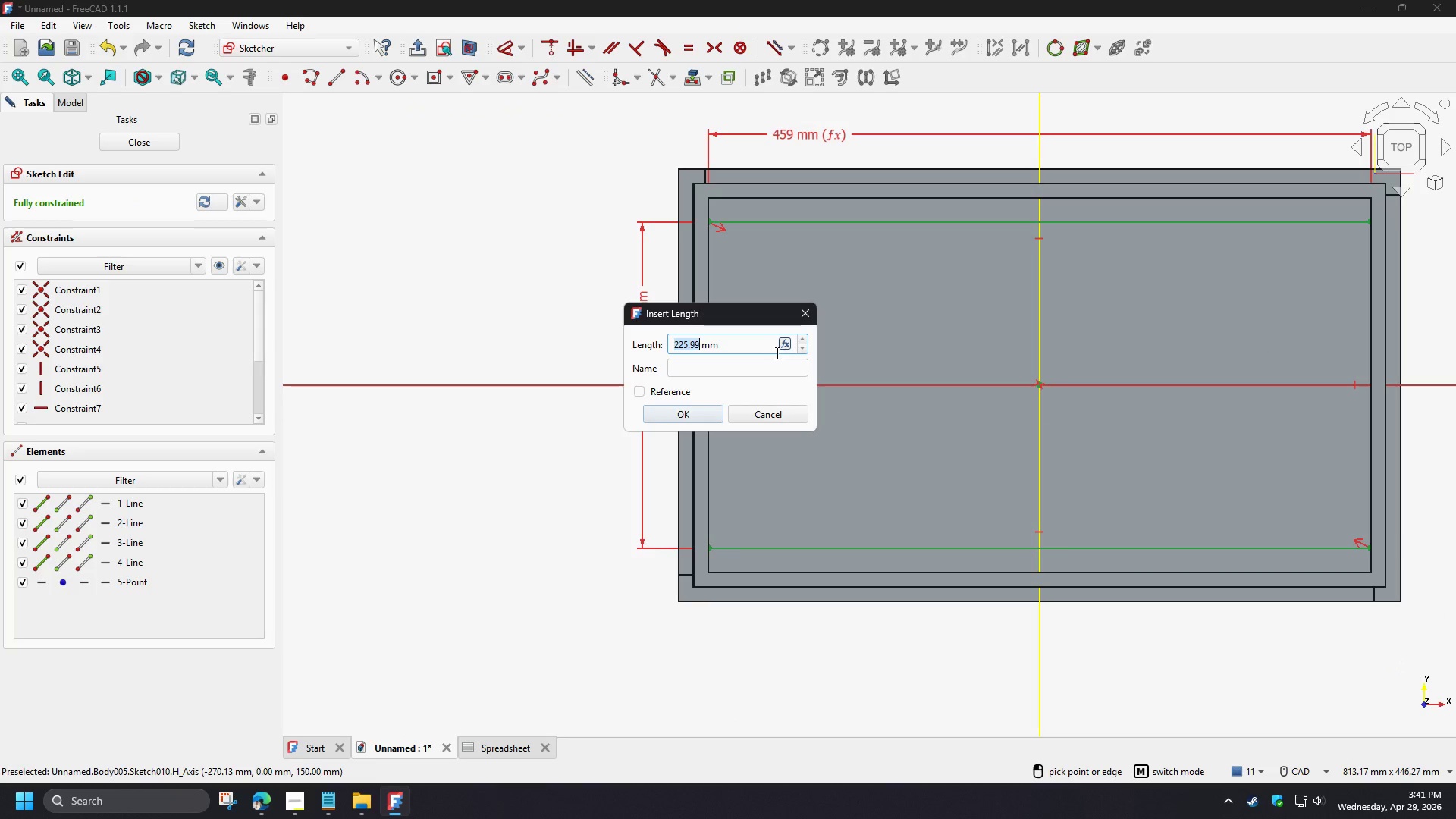 
scroll: coordinate [743, 542], scroll_direction: down, amount: 9.0
 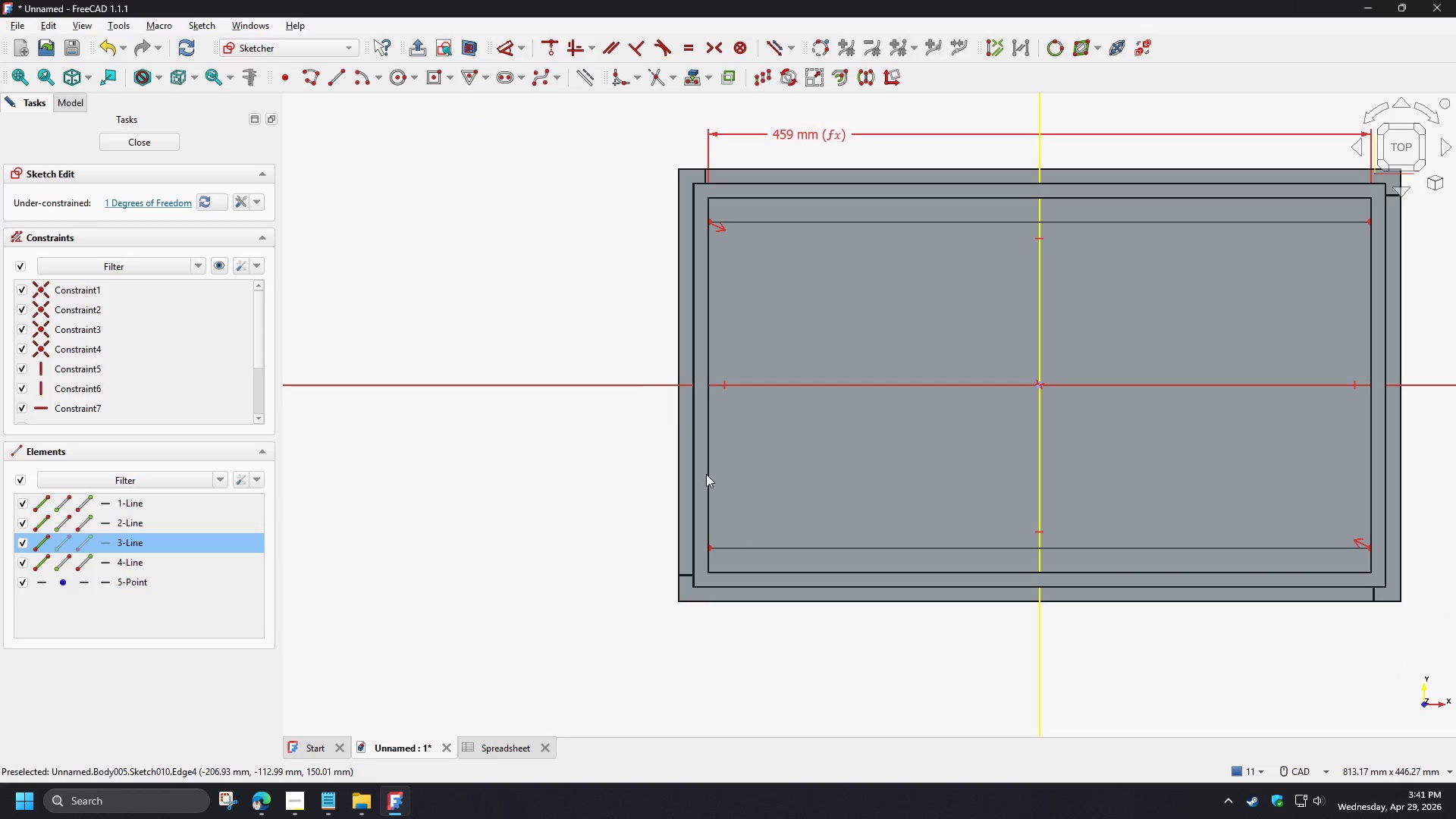 
left_click([787, 344])
 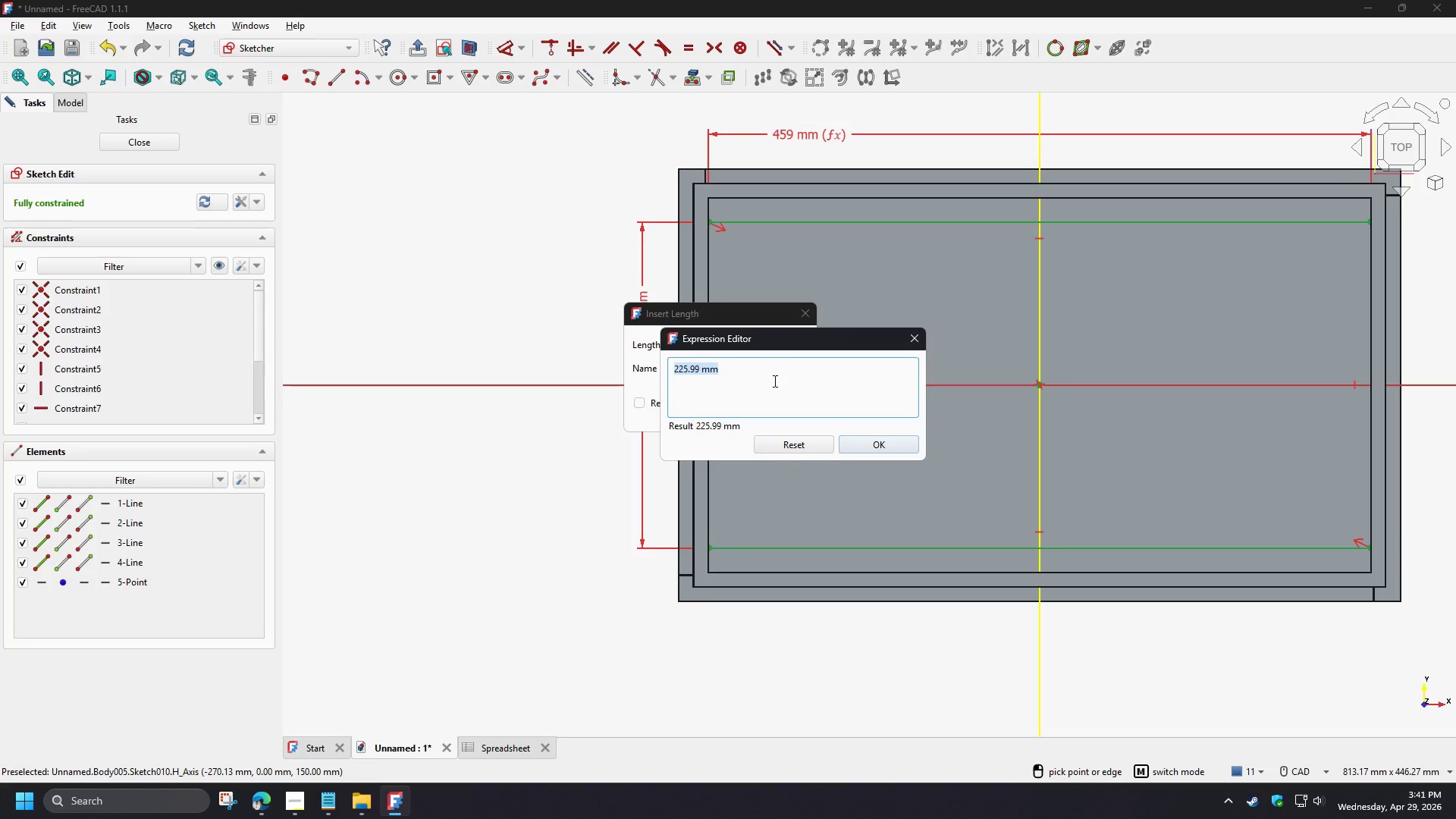 
key(Control+V)
 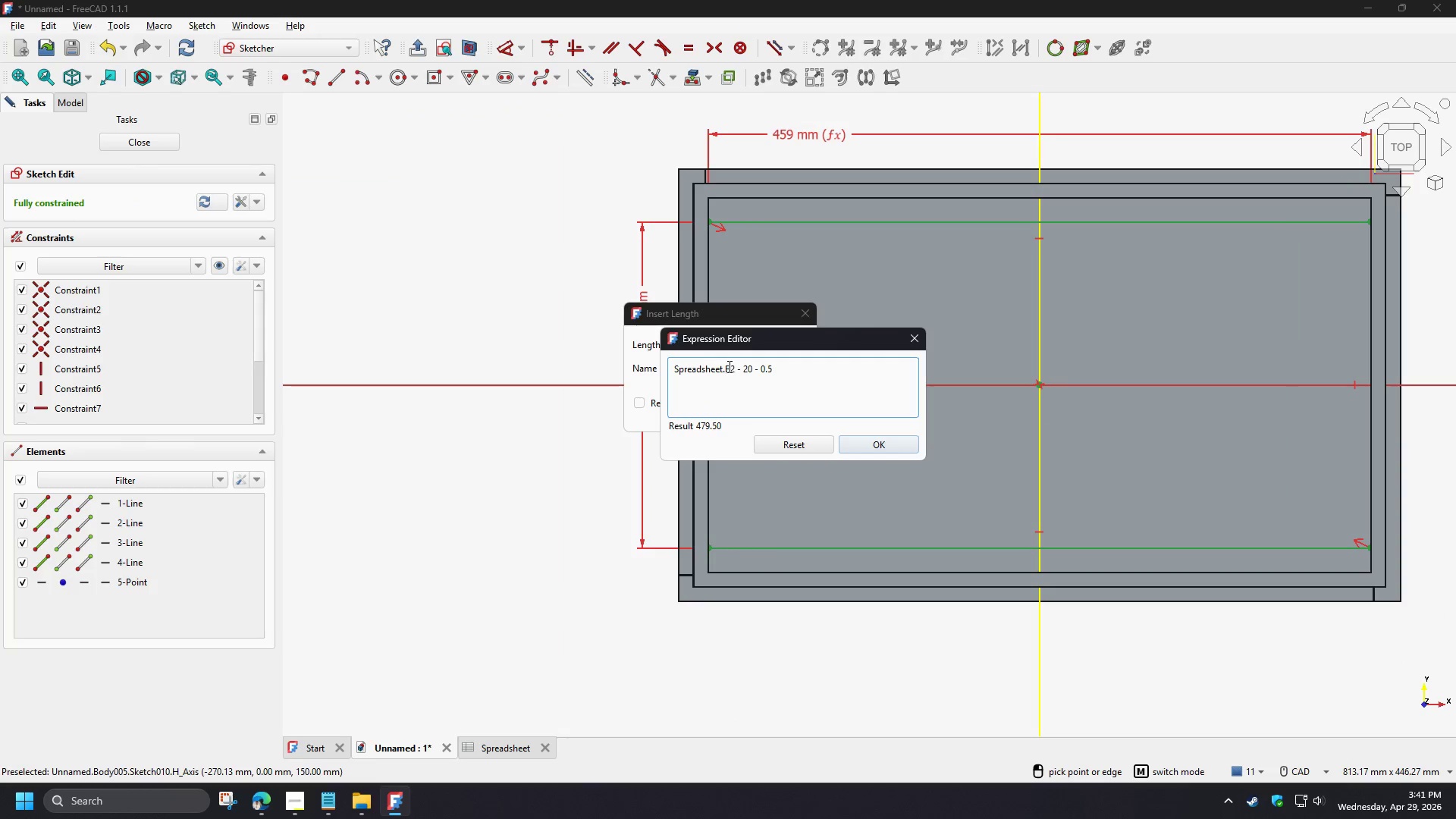 
left_click_drag(start_coordinate=[728, 366], to_coordinate=[733, 371])
 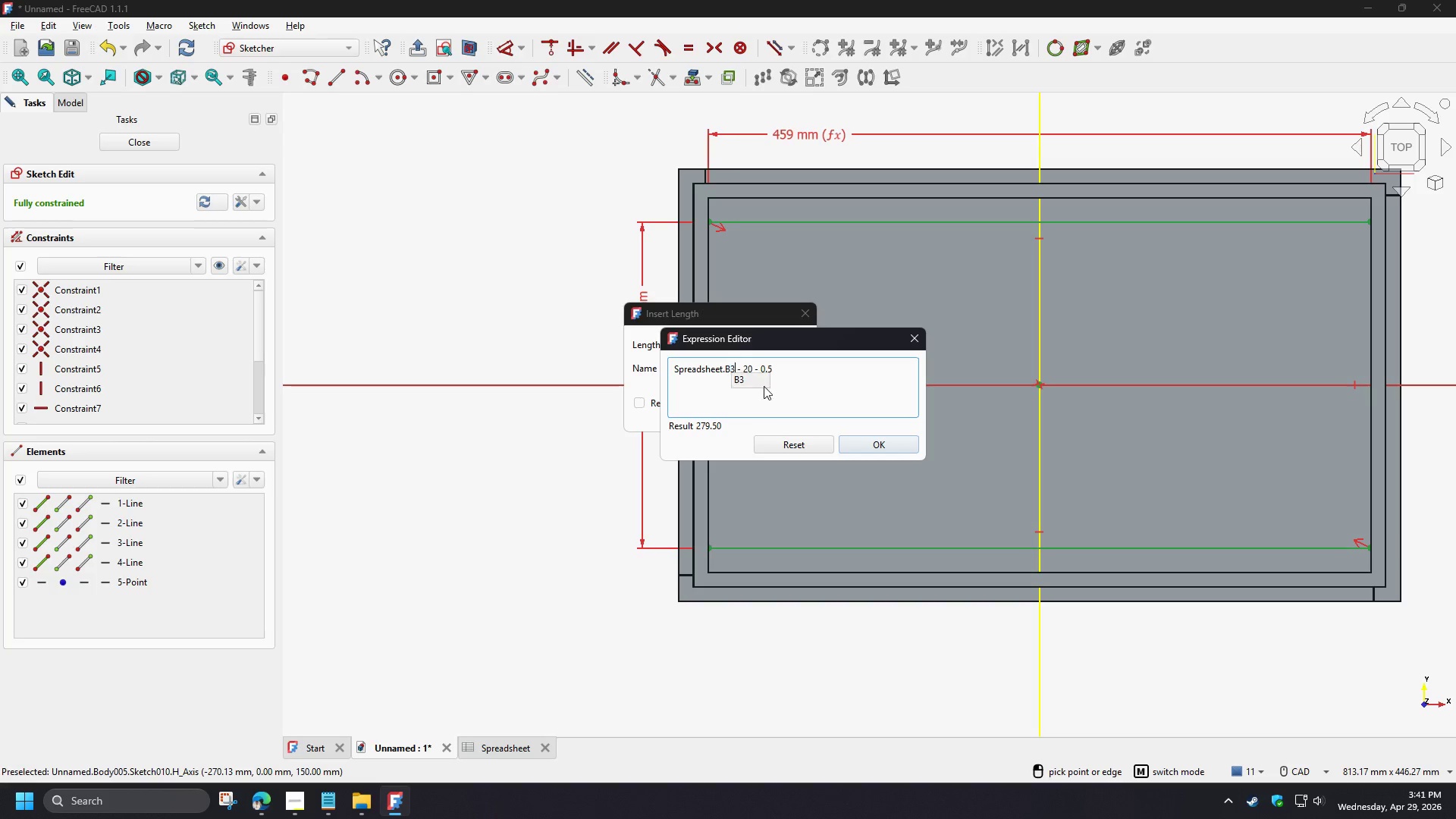 
key(3)
 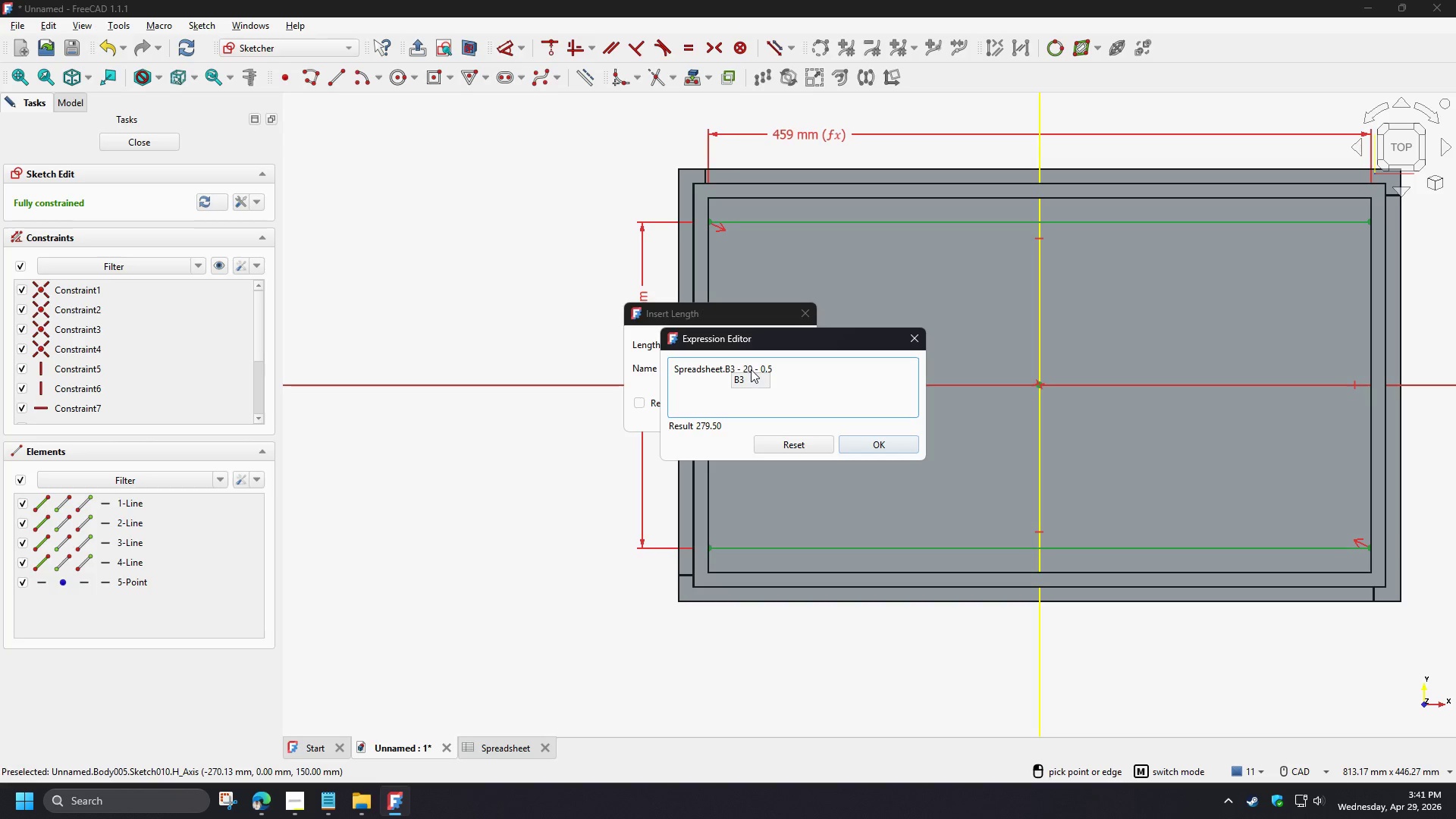 
left_click([753, 369])
 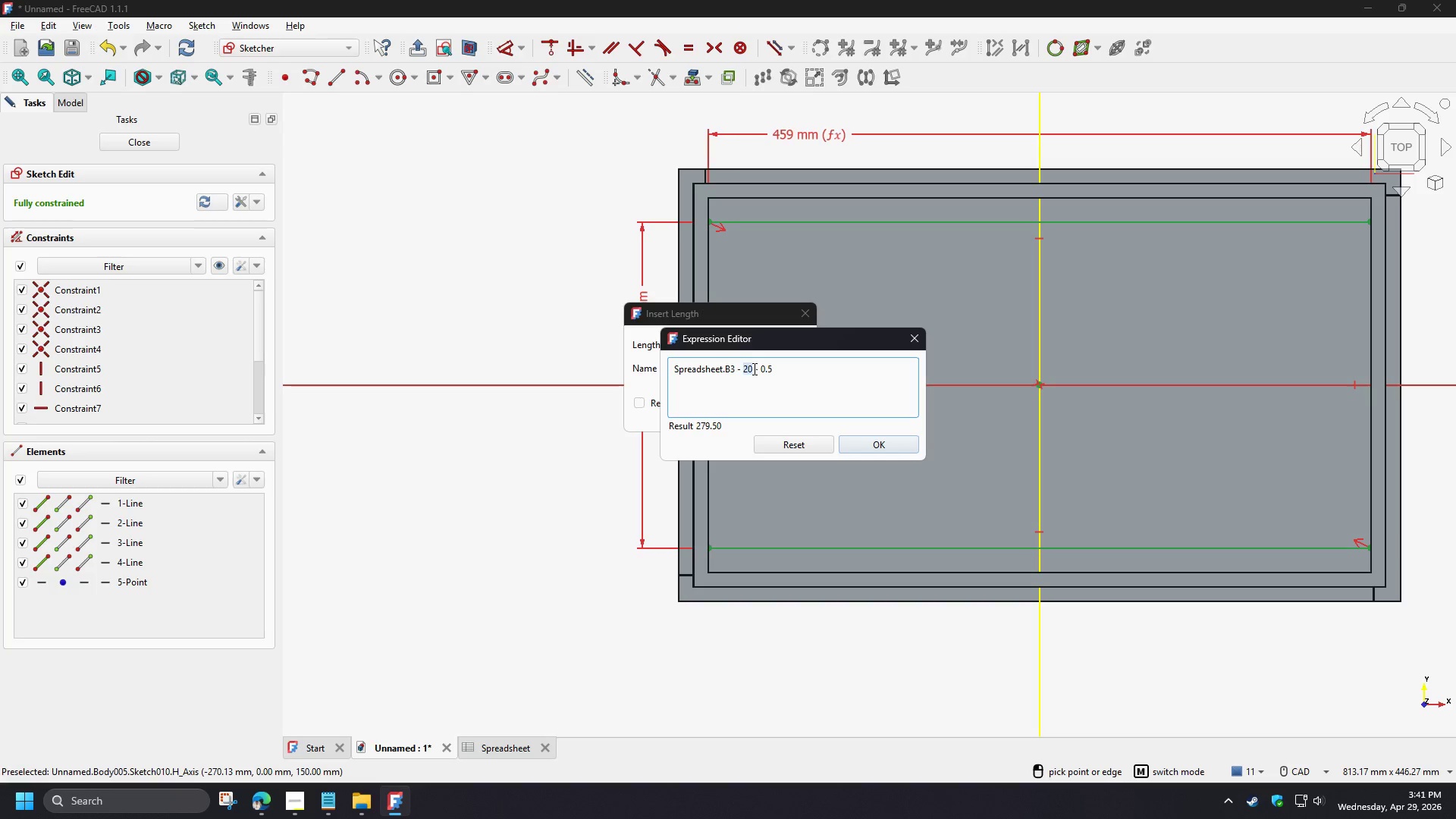 
left_click_drag(start_coordinate=[753, 369], to_coordinate=[778, 373])
 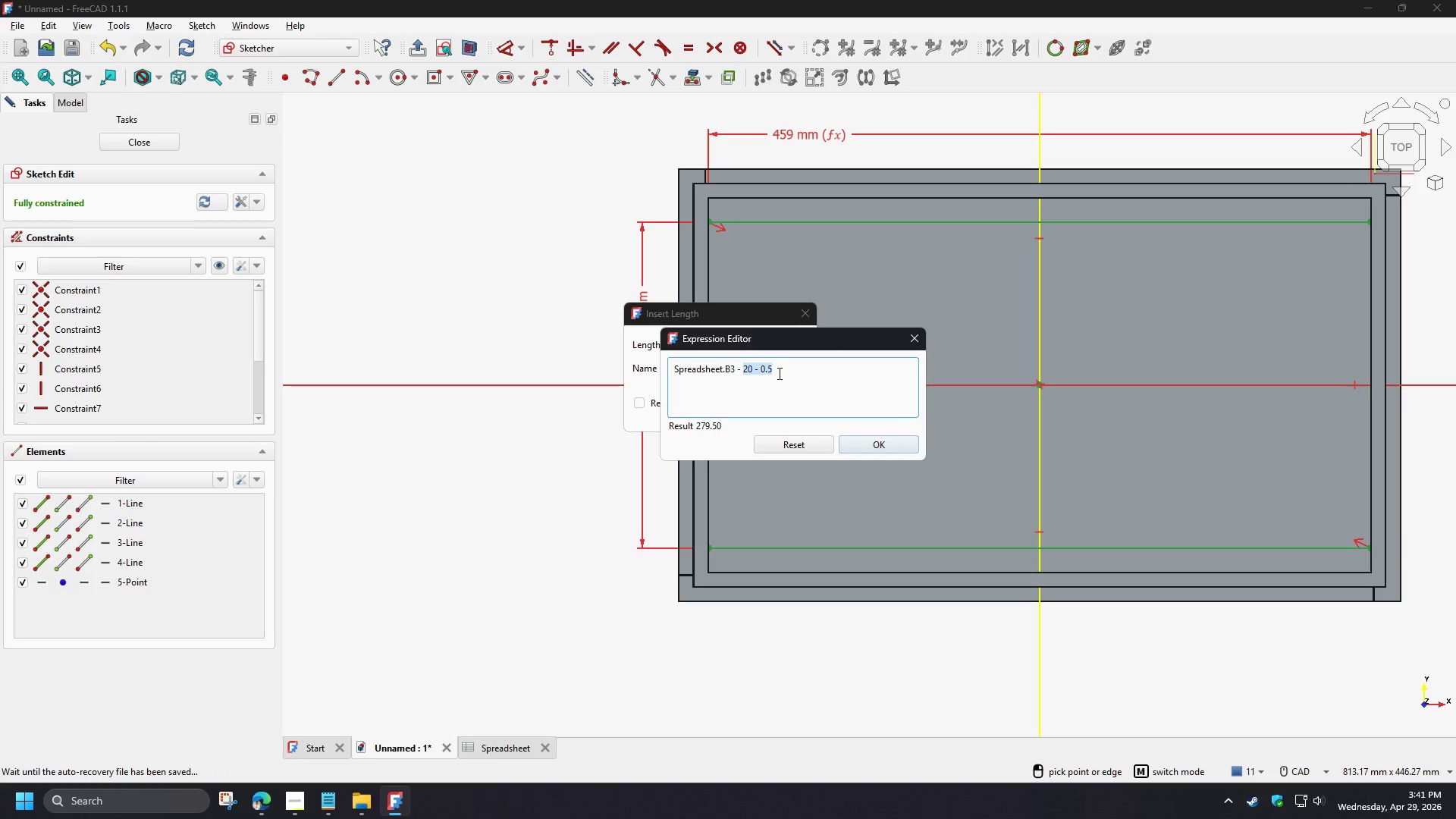 
key(Numpad2)
 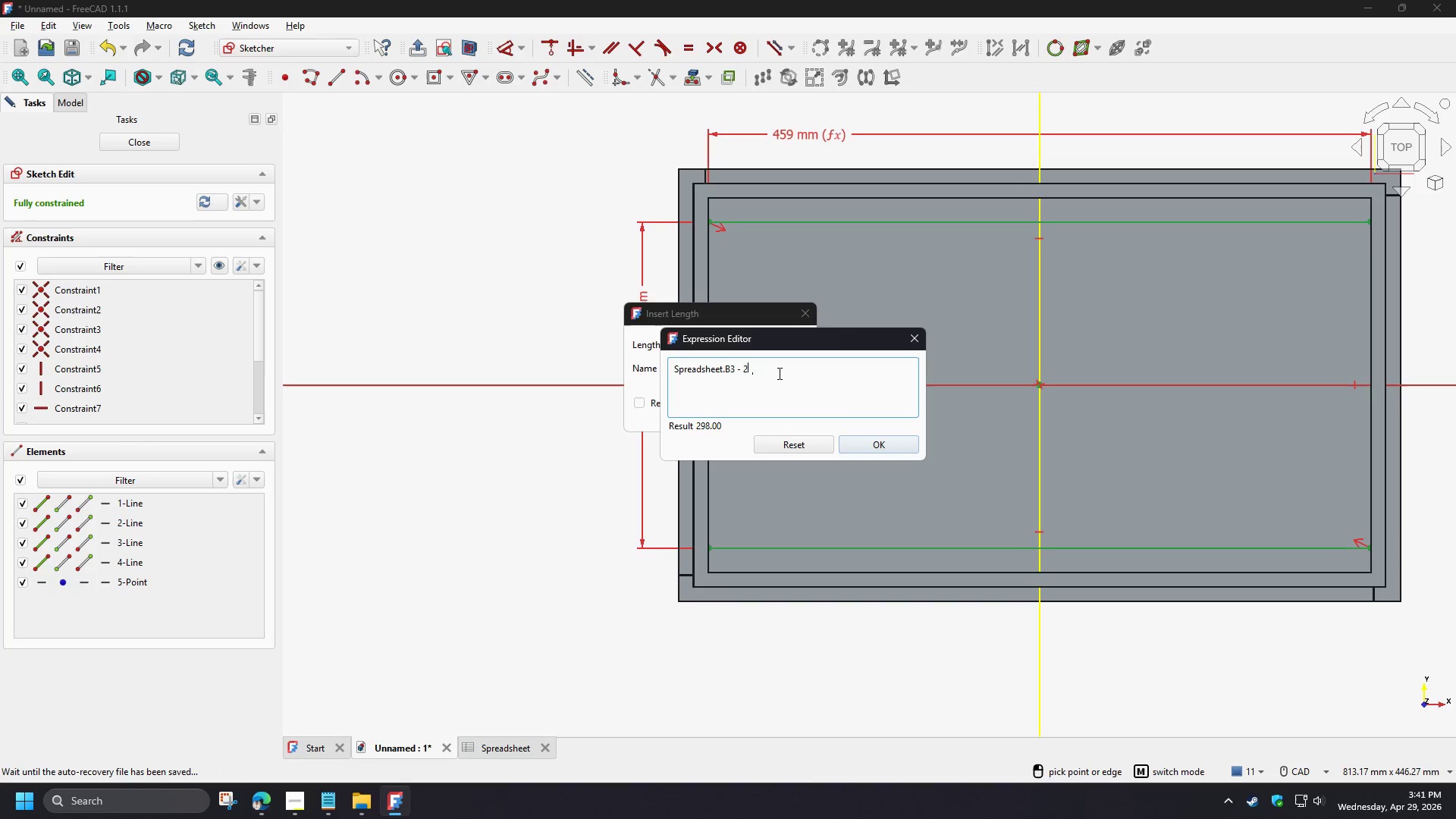 
key(Numpad0)
 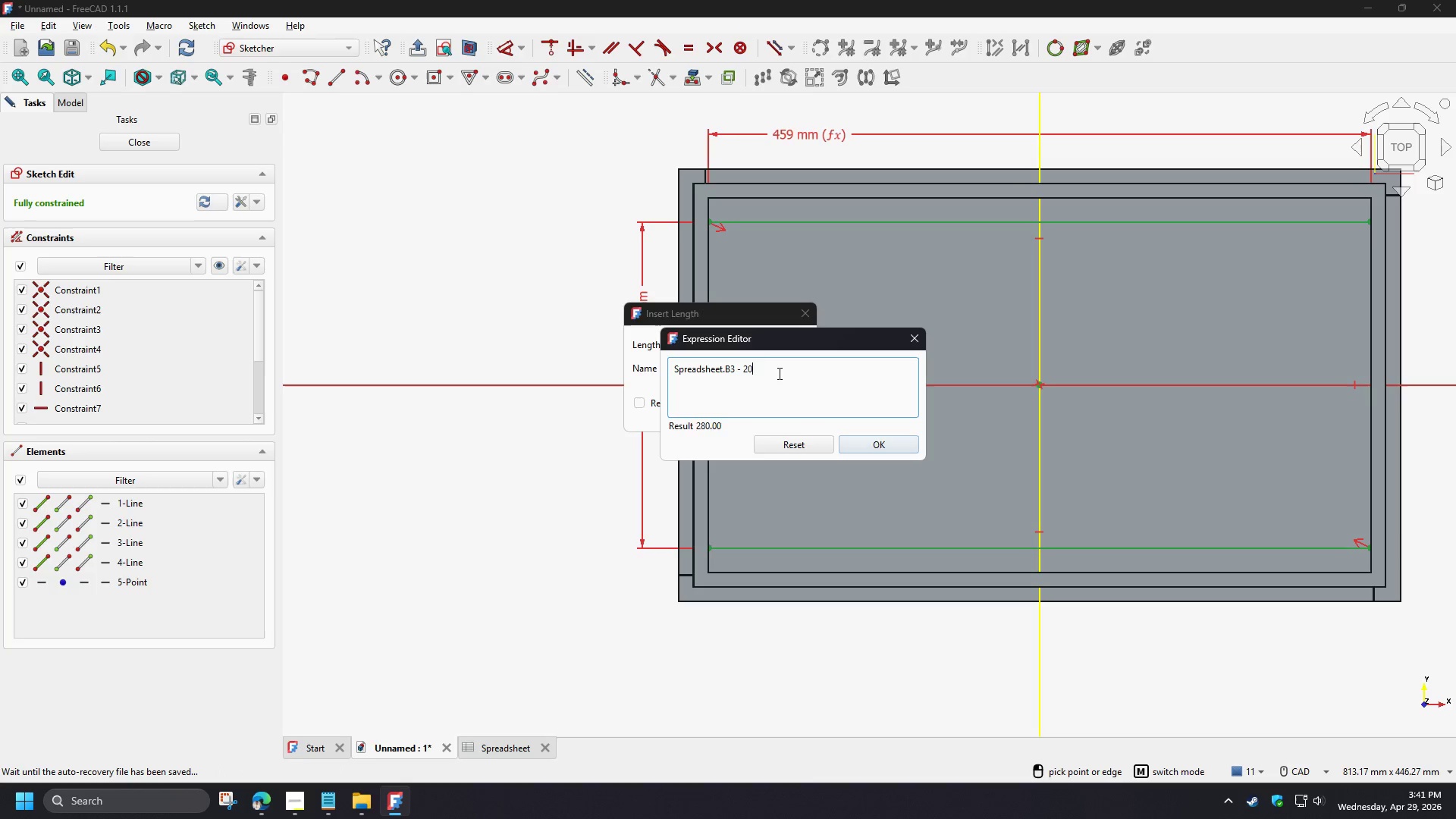 
key(NumpadDecimal)
 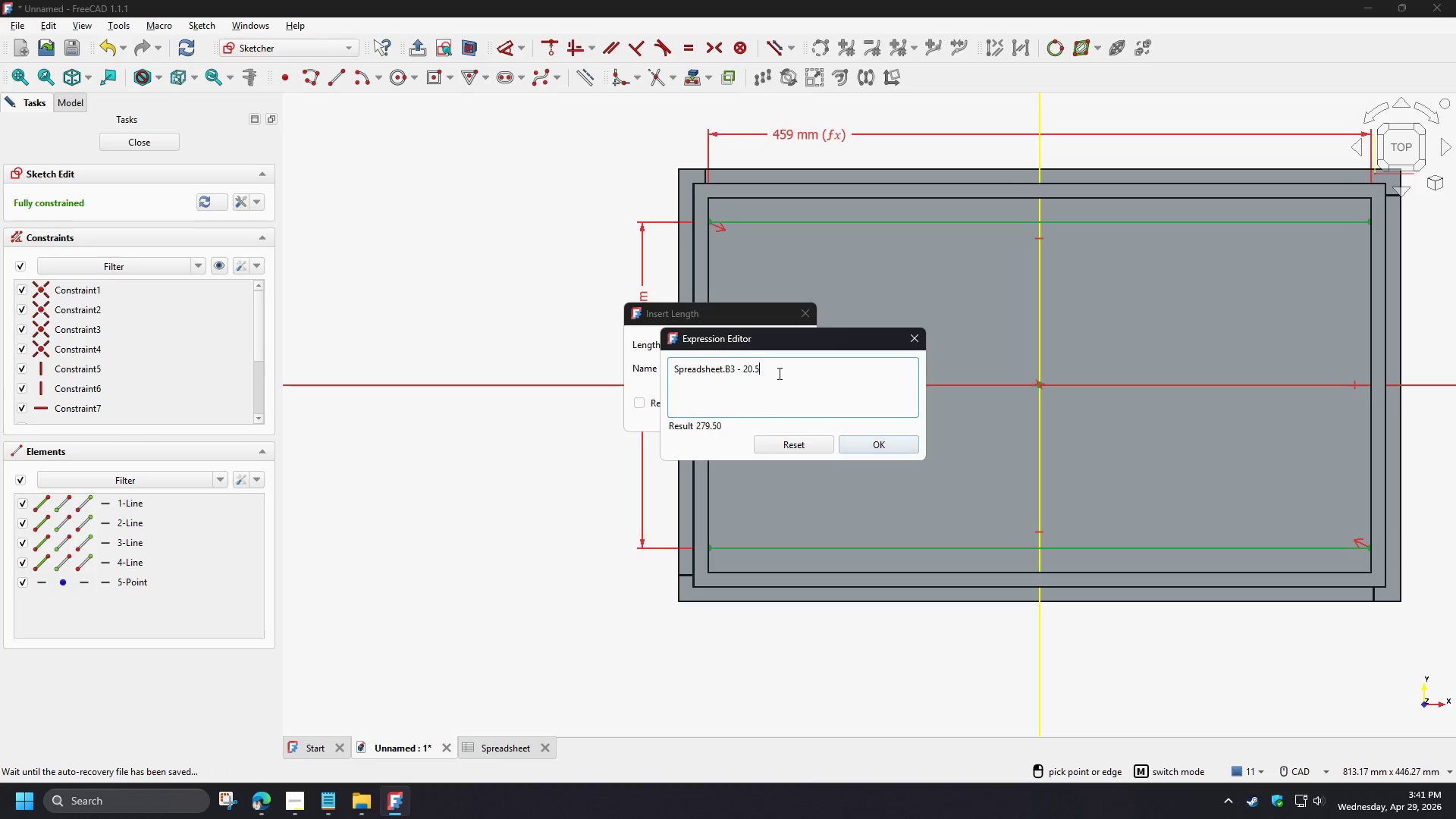 
key(Numpad5)
 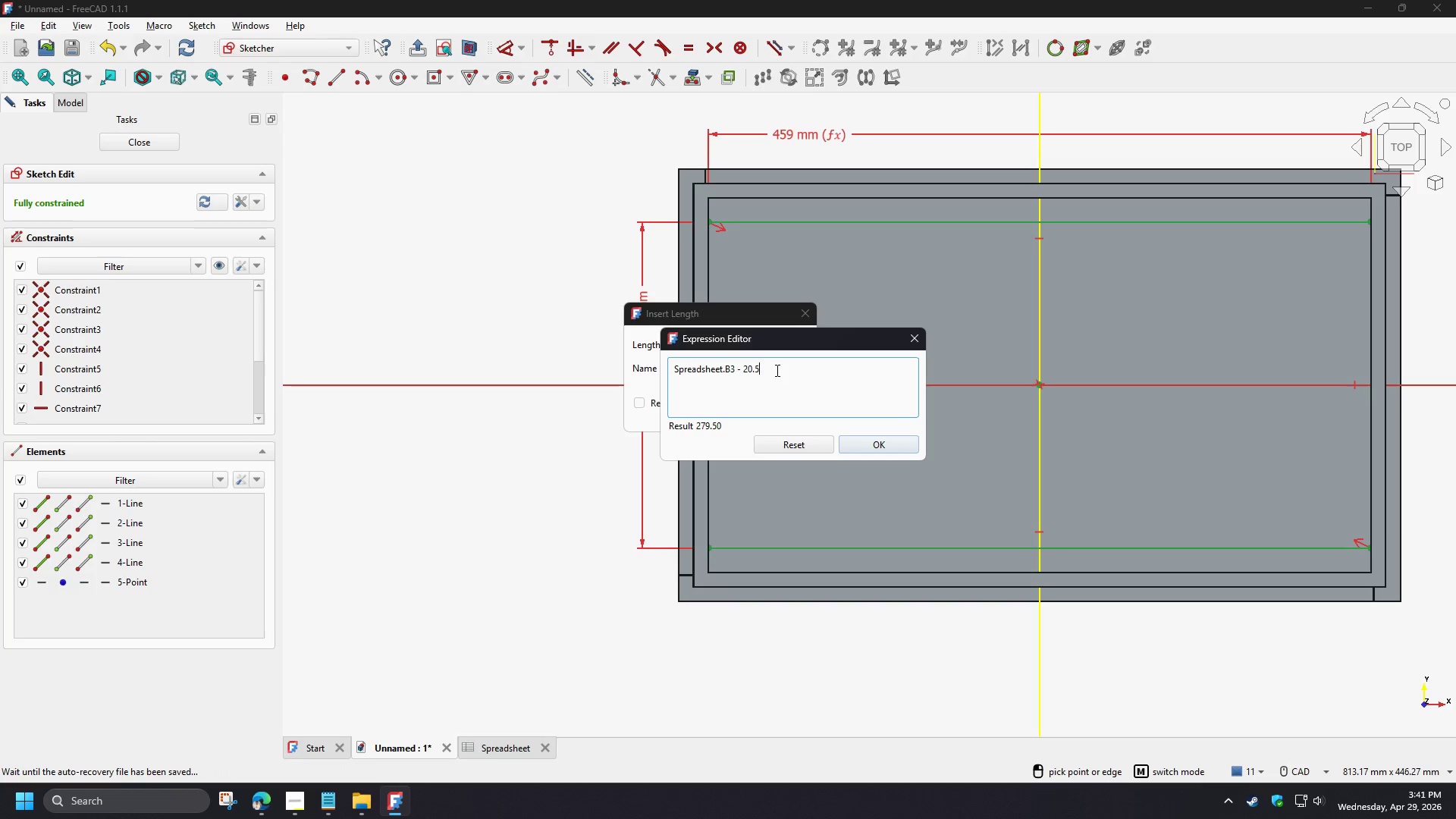 
key(NumpadMultiply)
 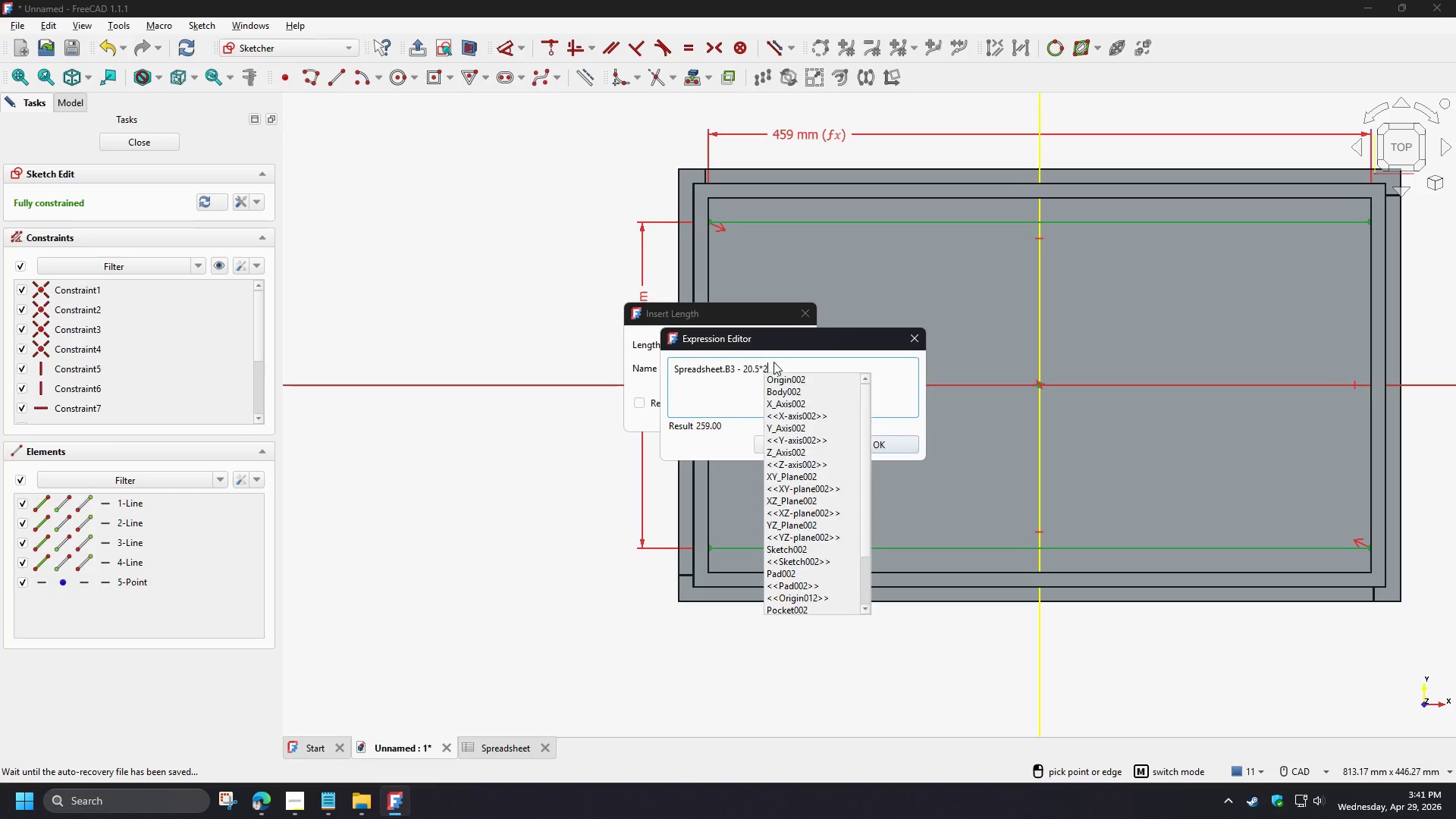 
key(Numpad2)
 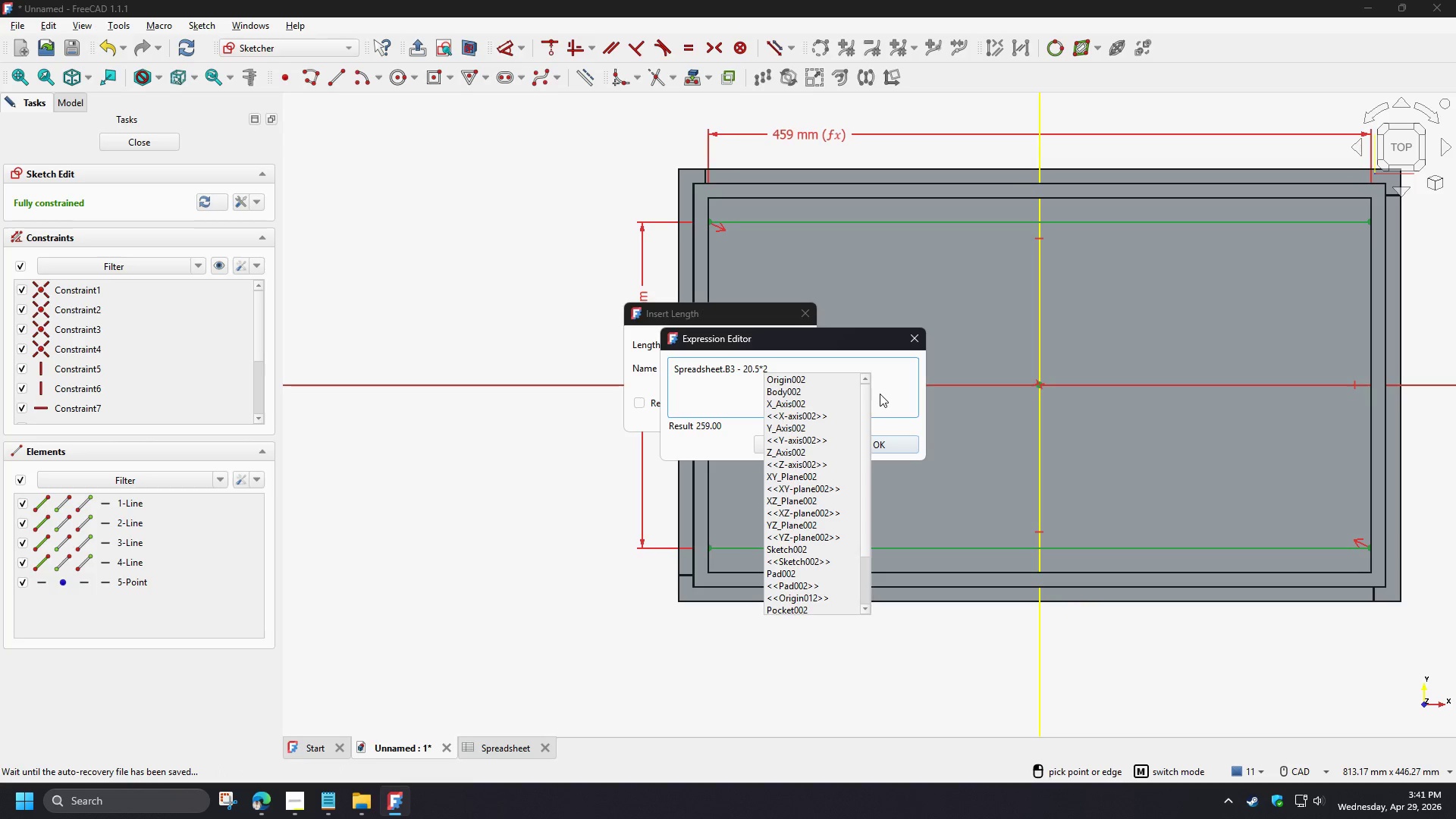 
left_click([883, 394])
 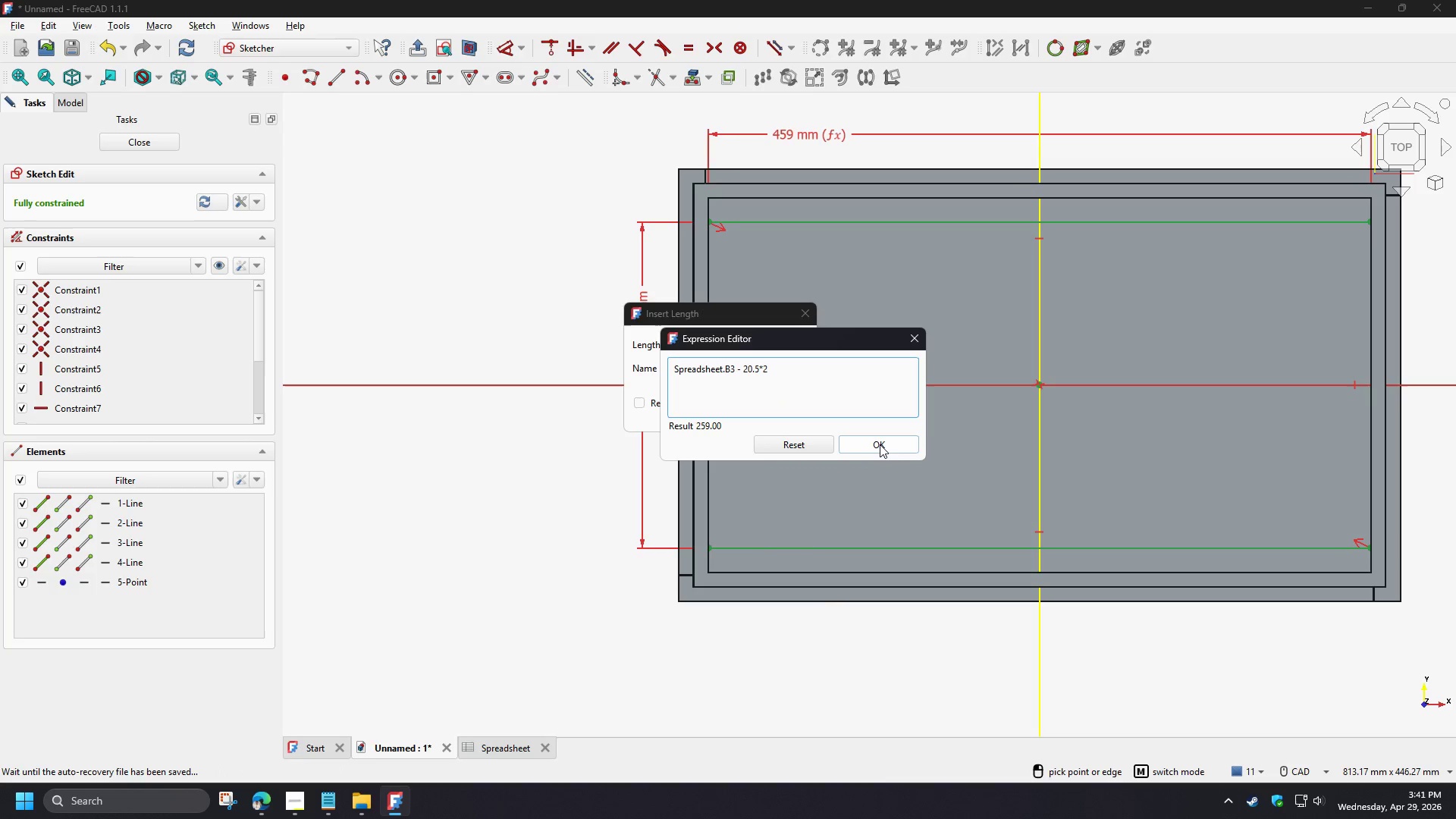 
left_click([879, 444])
 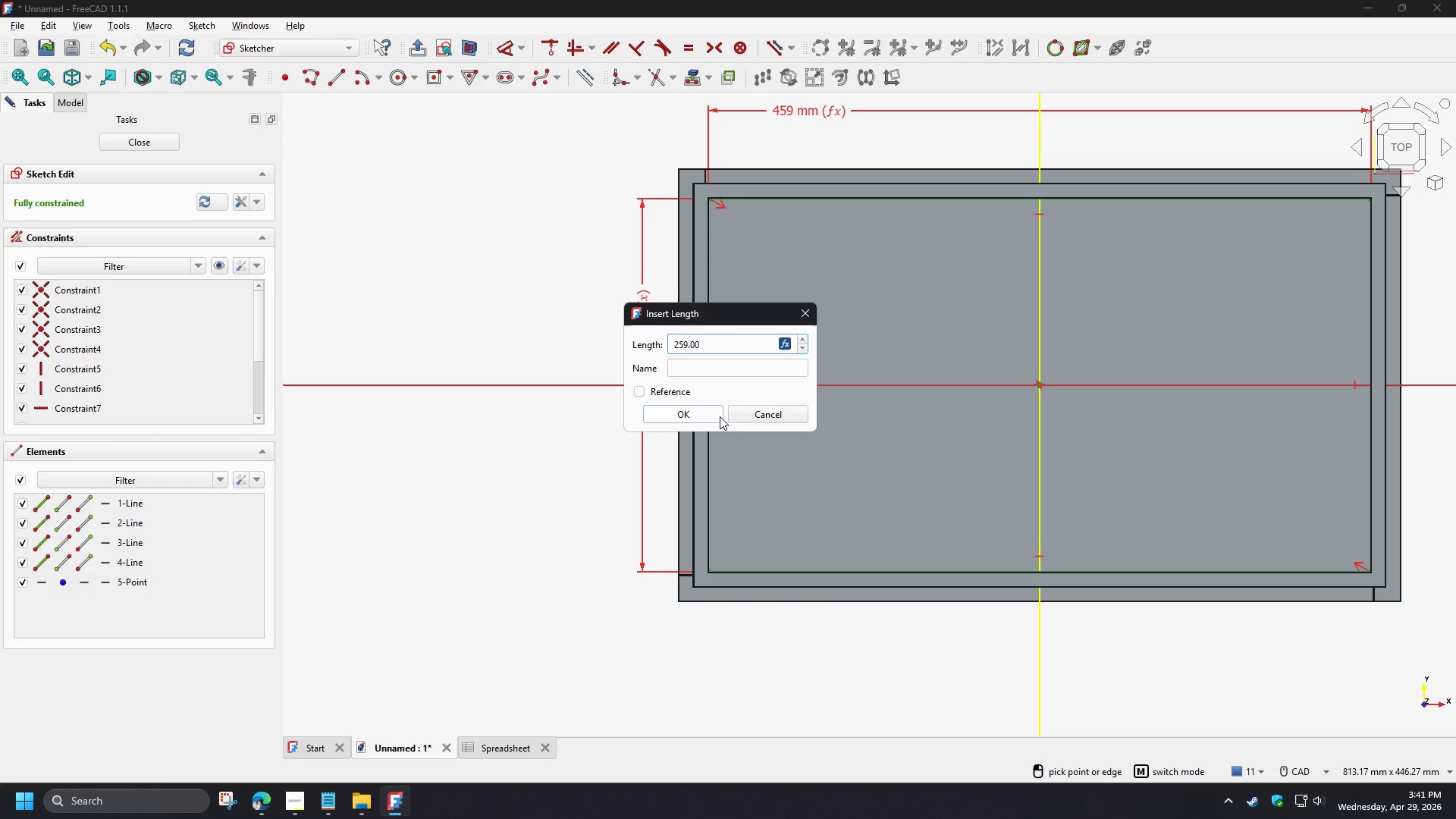 
left_click([697, 414])
 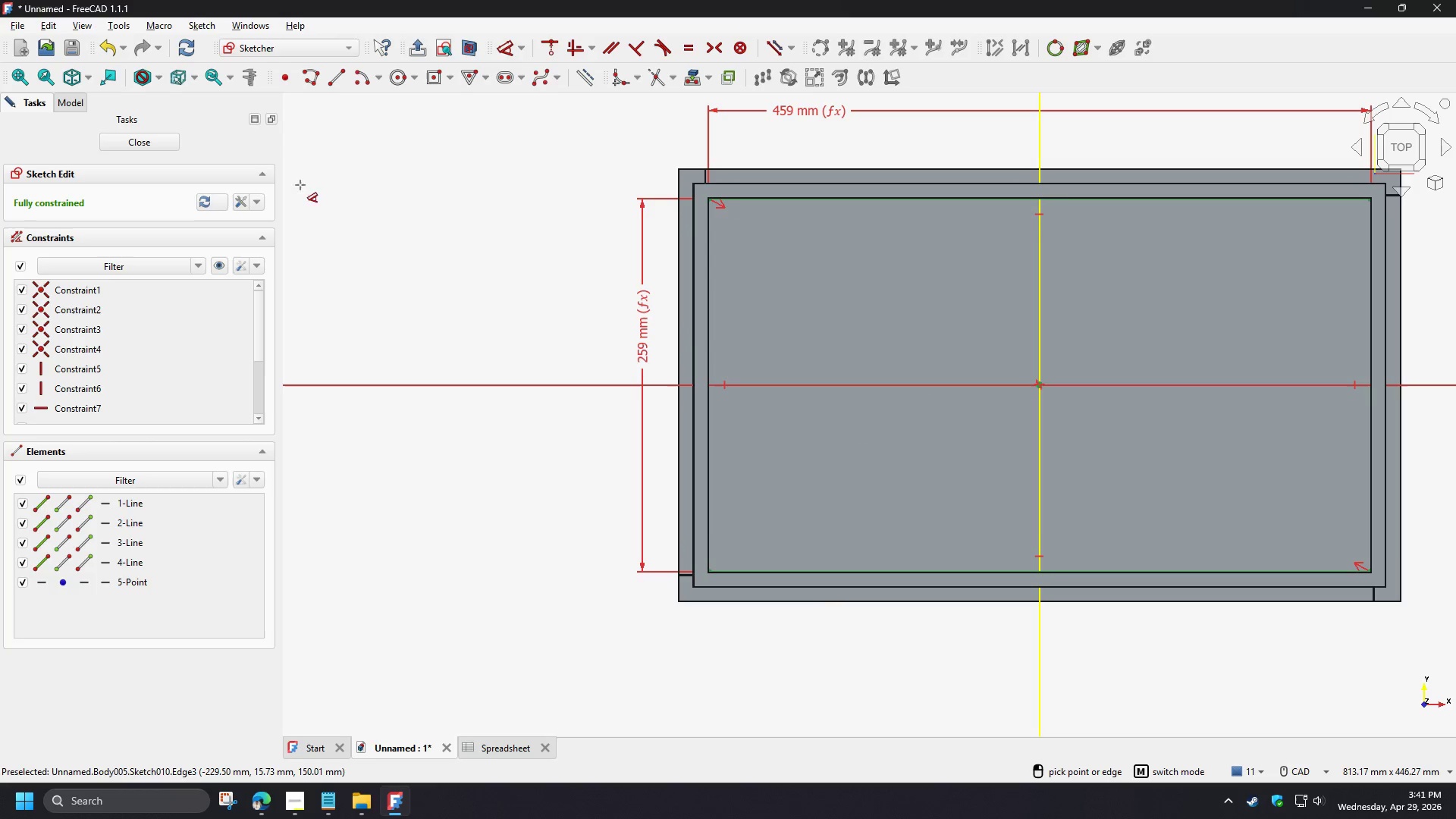 
left_click([160, 133])
 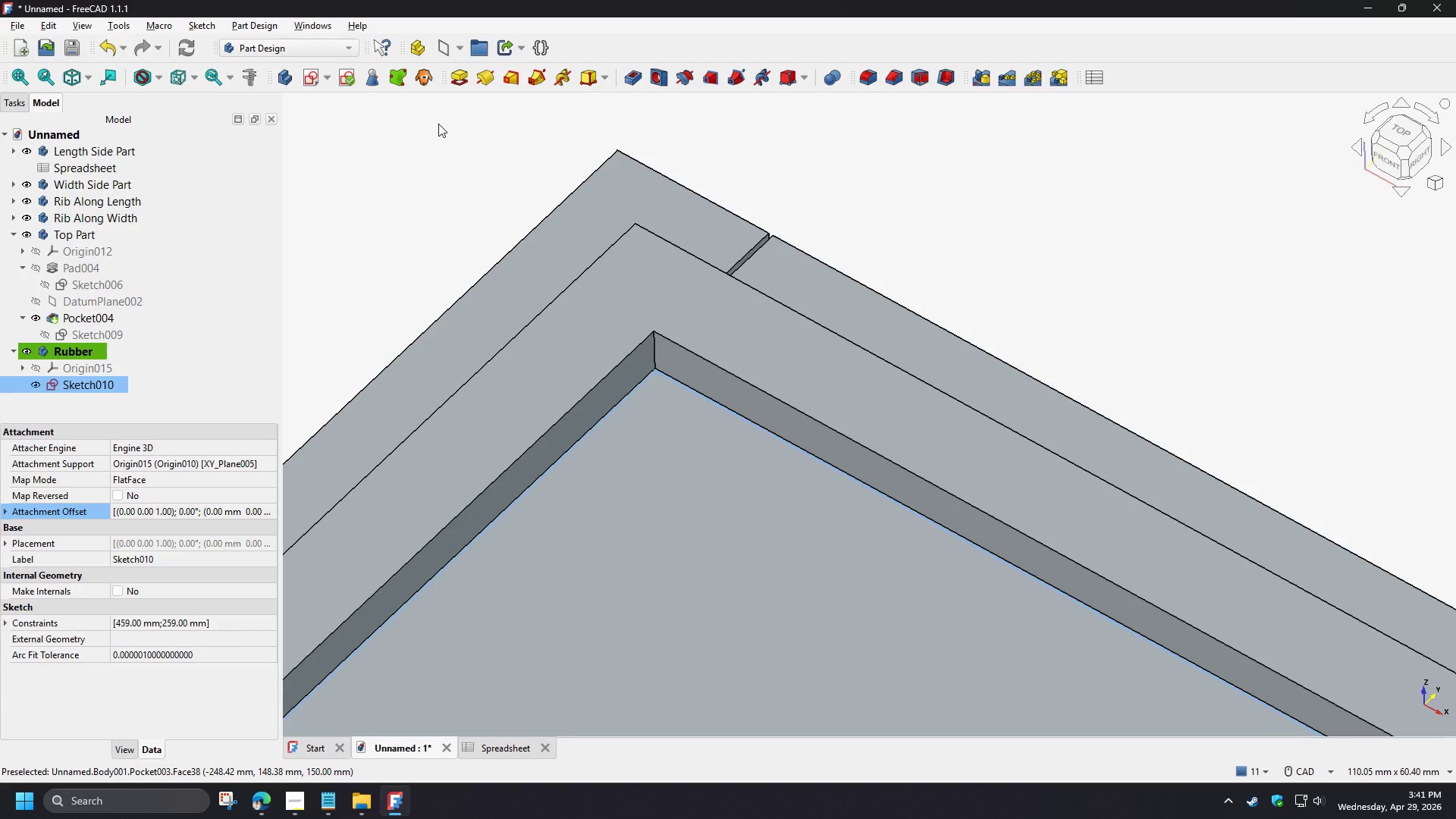 
left_click([466, 76])
 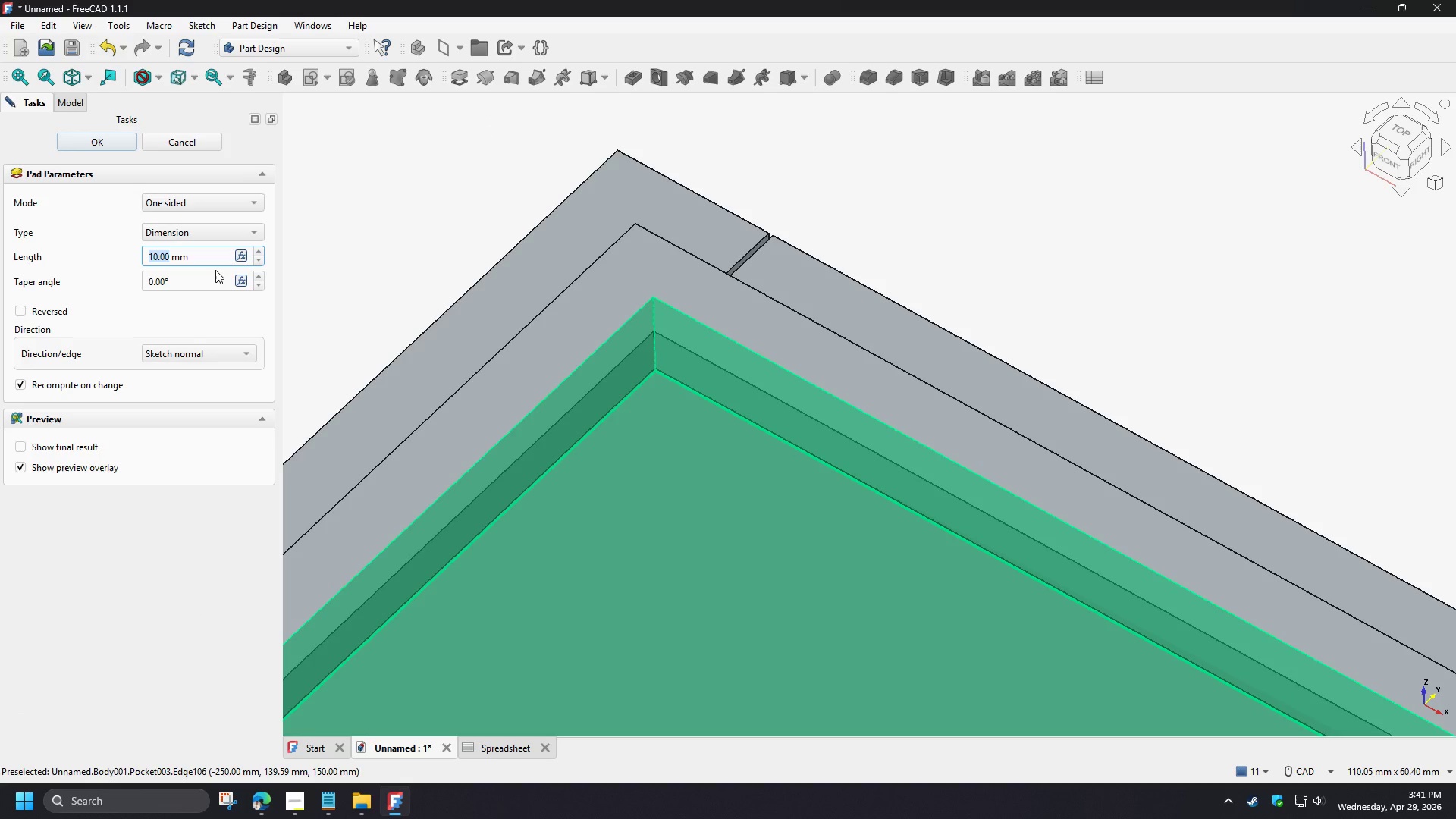 
key(5)
 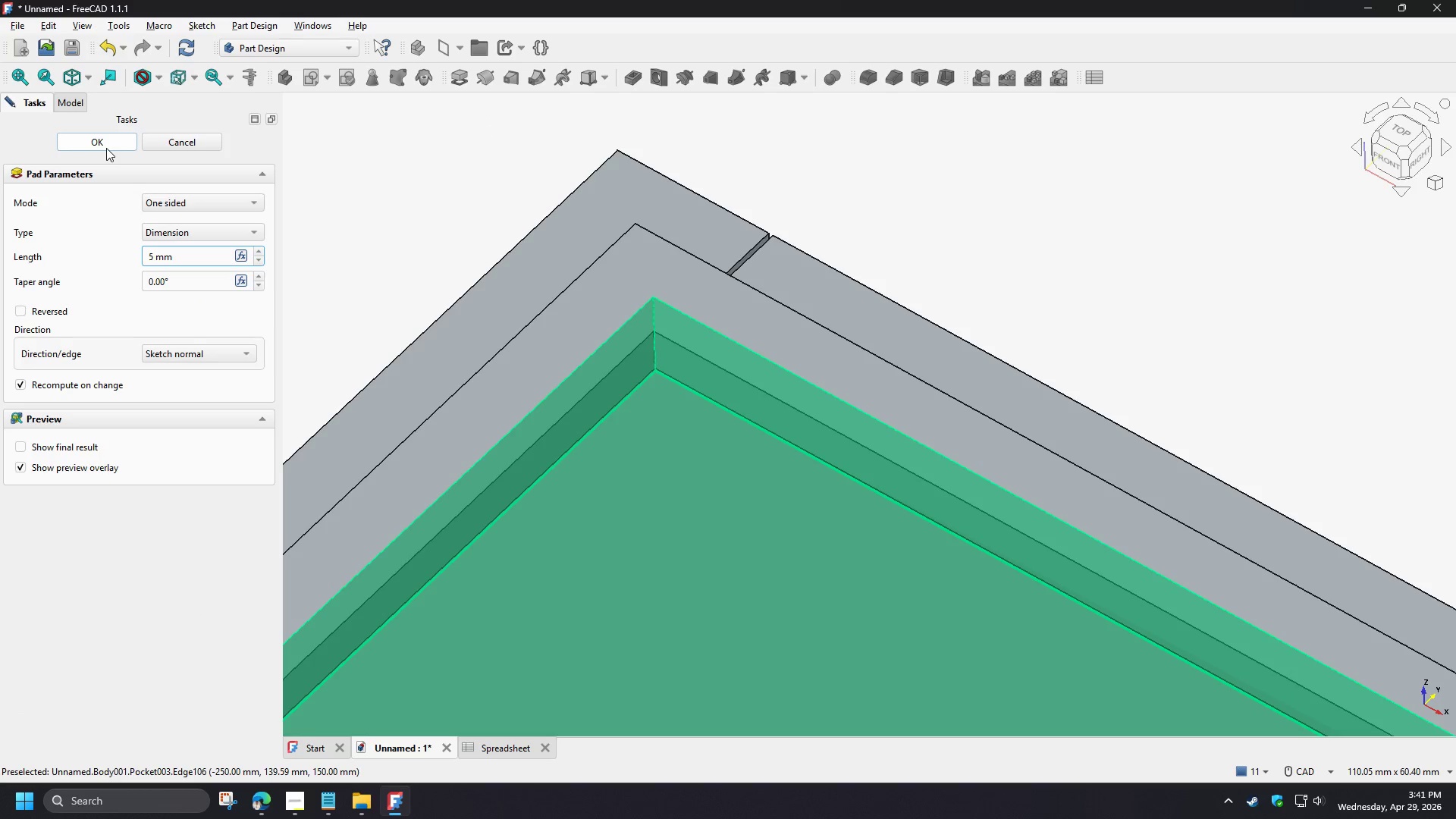 
left_click([105, 145])
 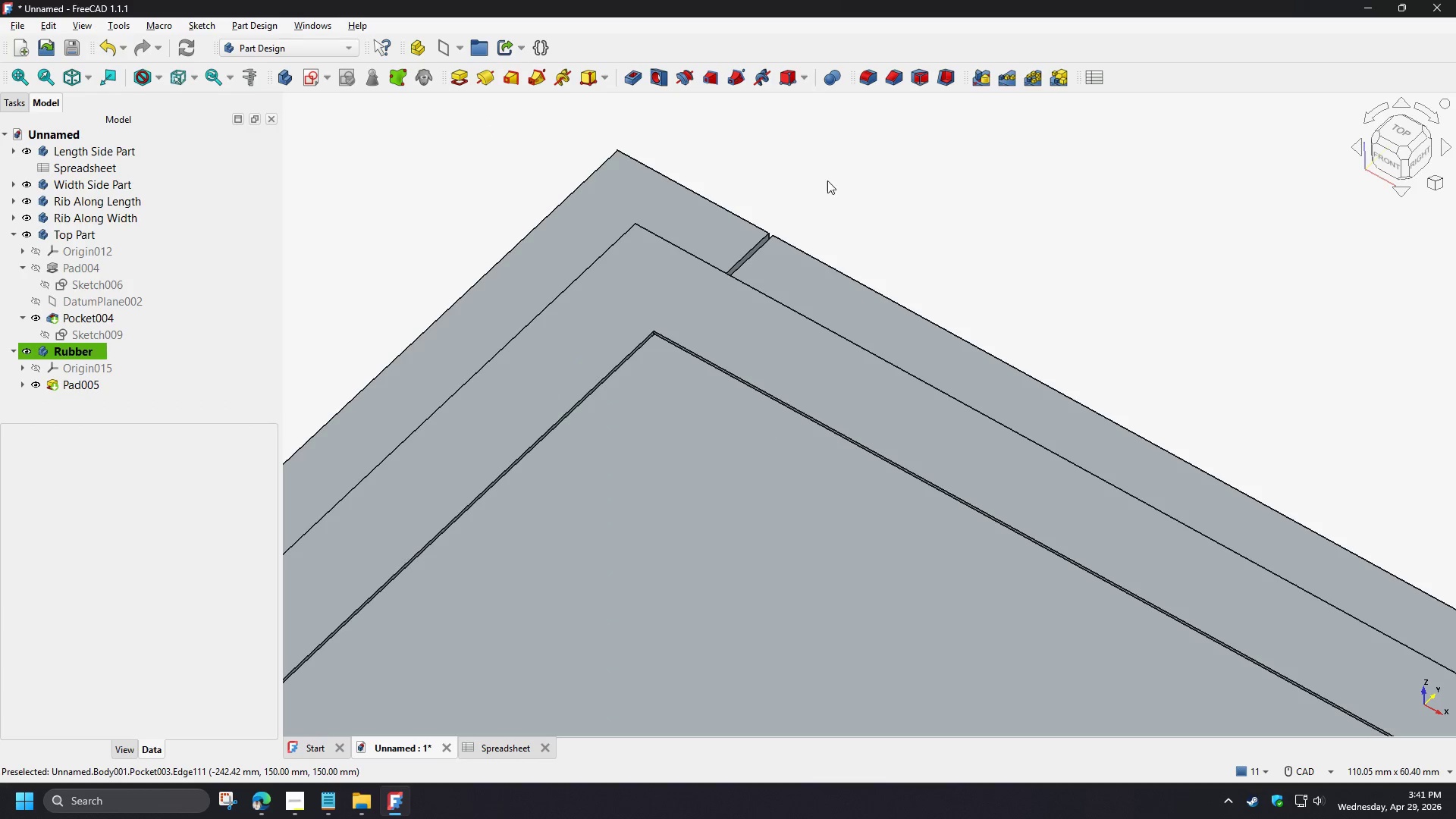 
scroll: coordinate [914, 179], scroll_direction: down, amount: 9.0
 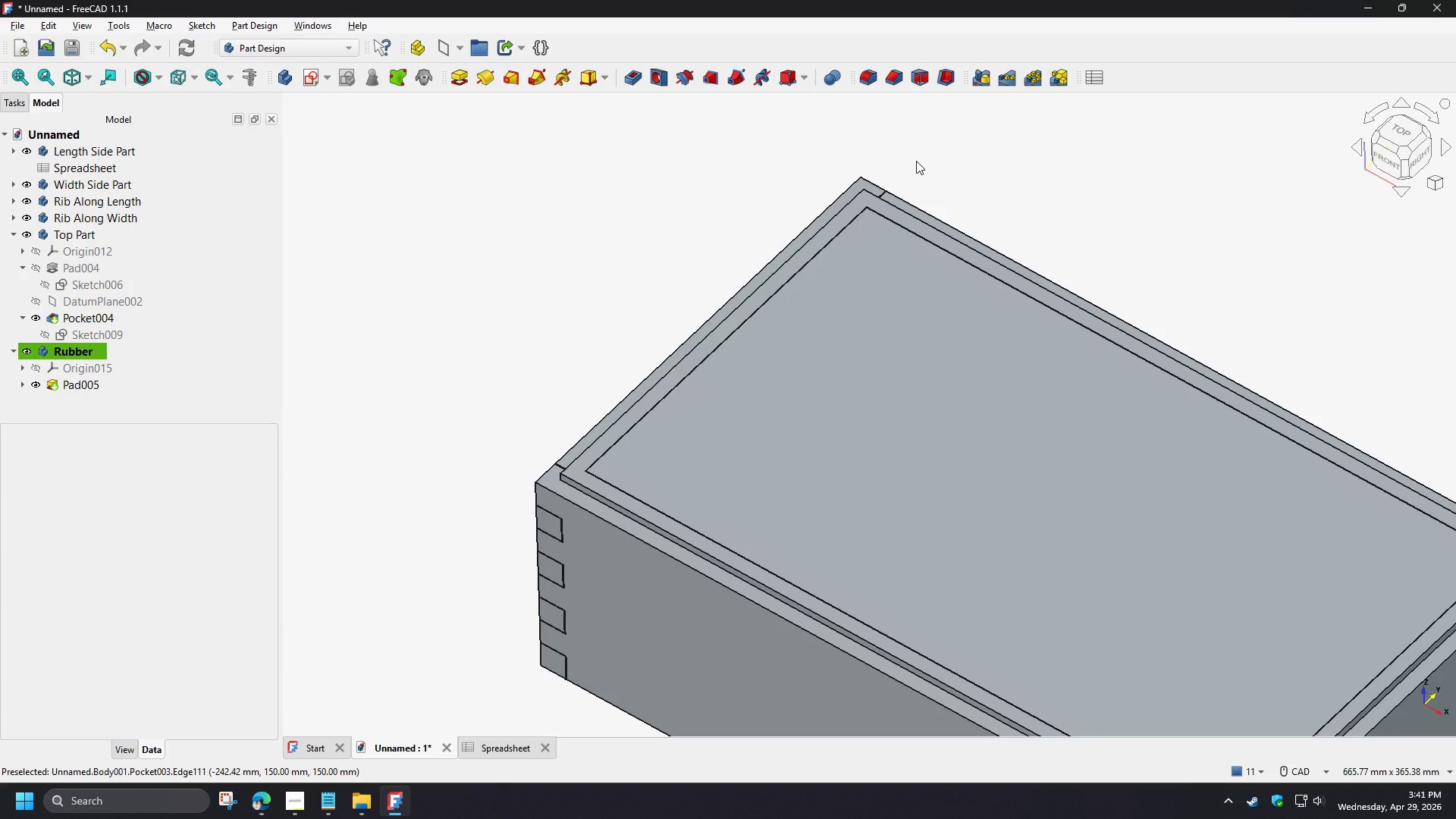 
wait(6.41)
 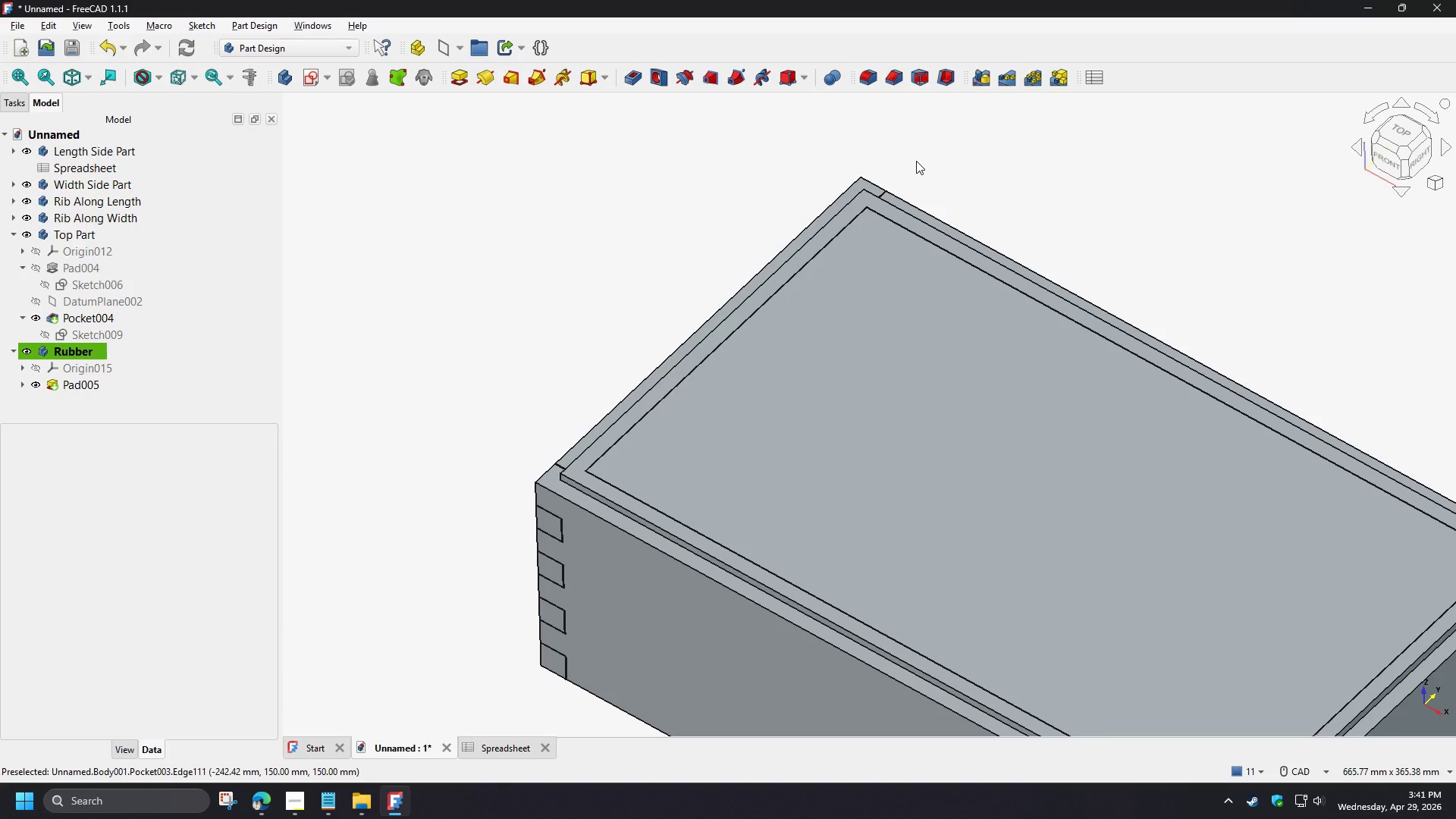 
left_click([501, 269])
 